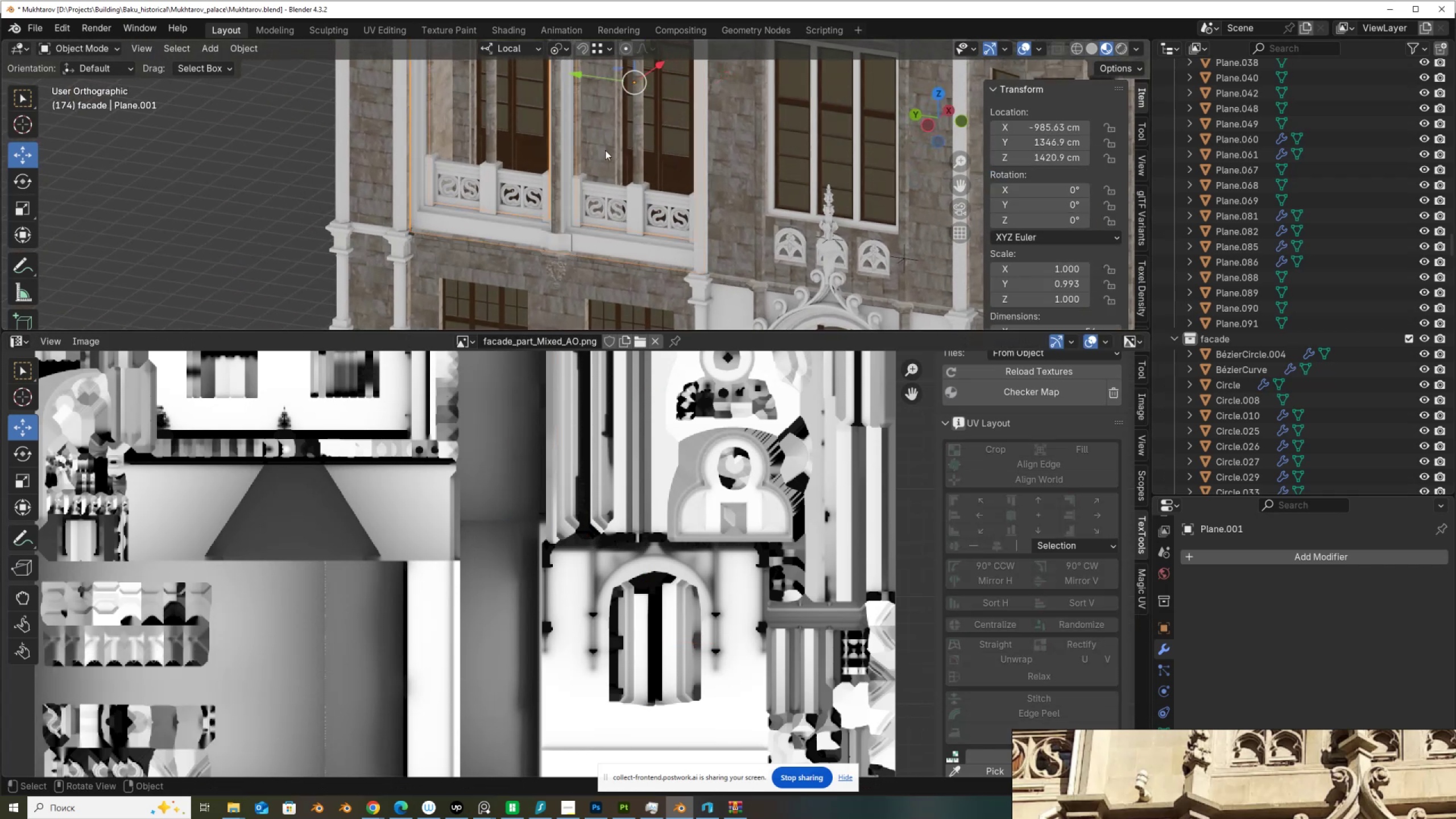 
scroll: coordinate [704, 524], scroll_direction: down, amount: 10.0
 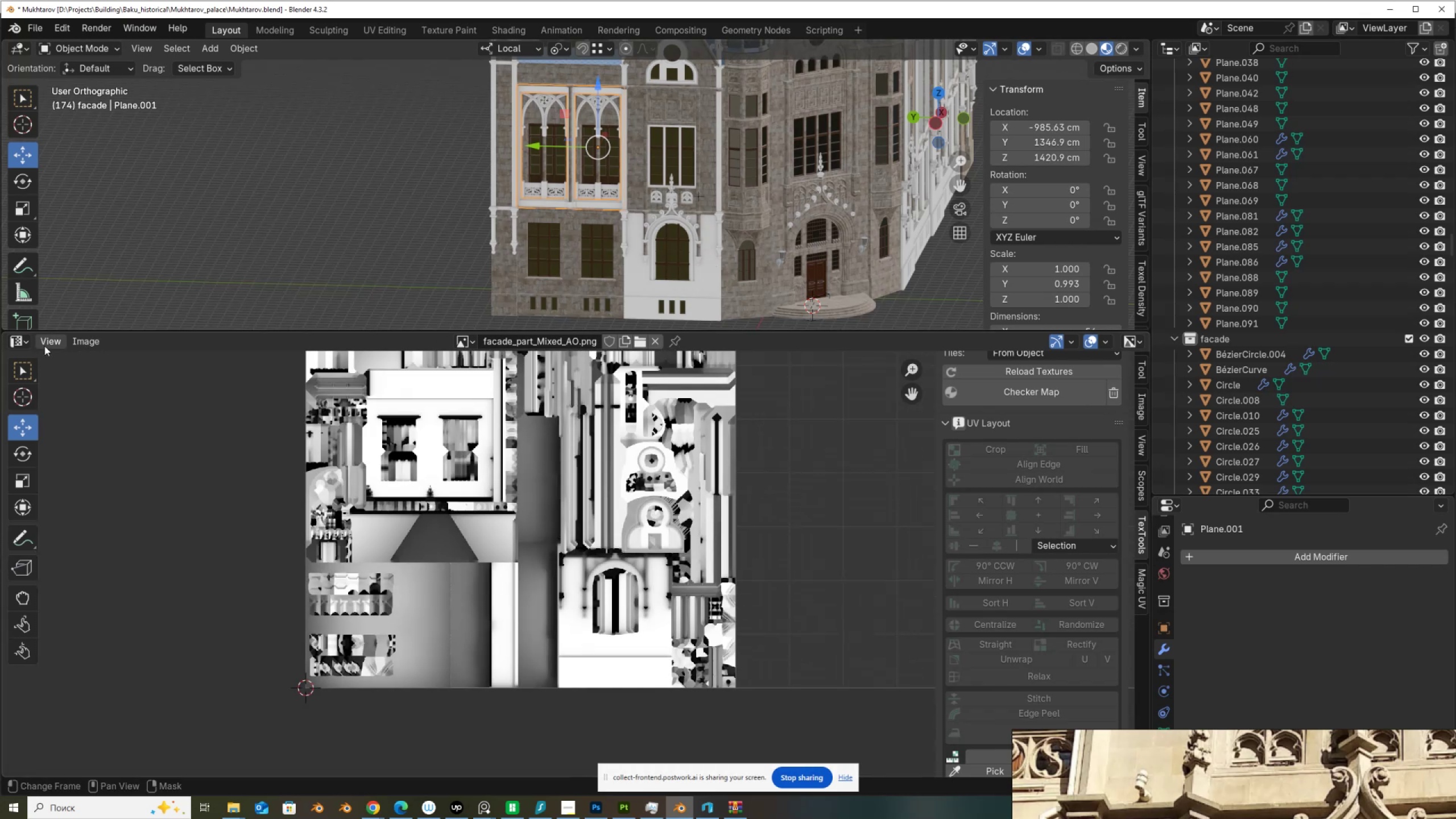 
left_click([21, 341])
 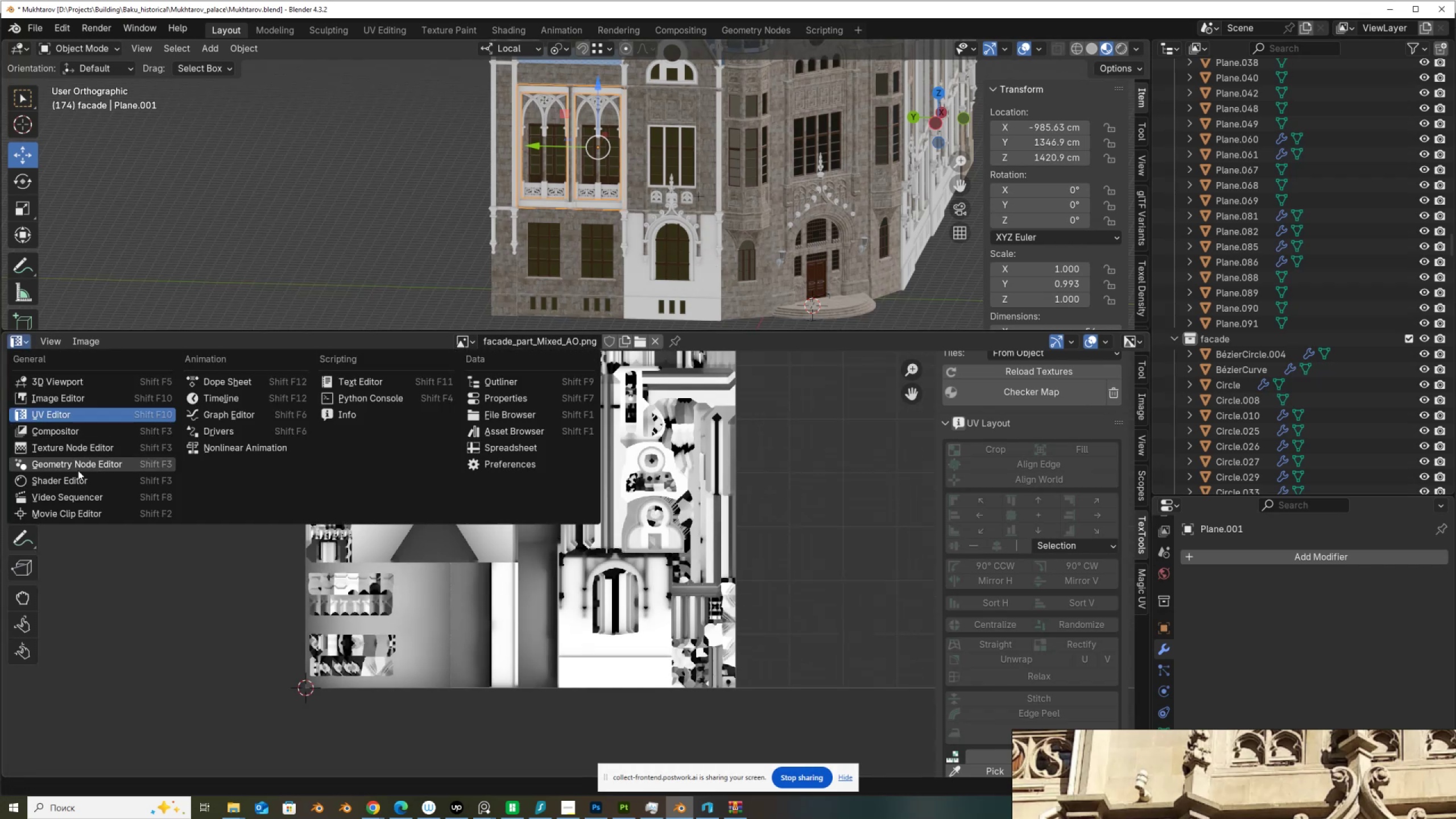 
left_click([75, 480])
 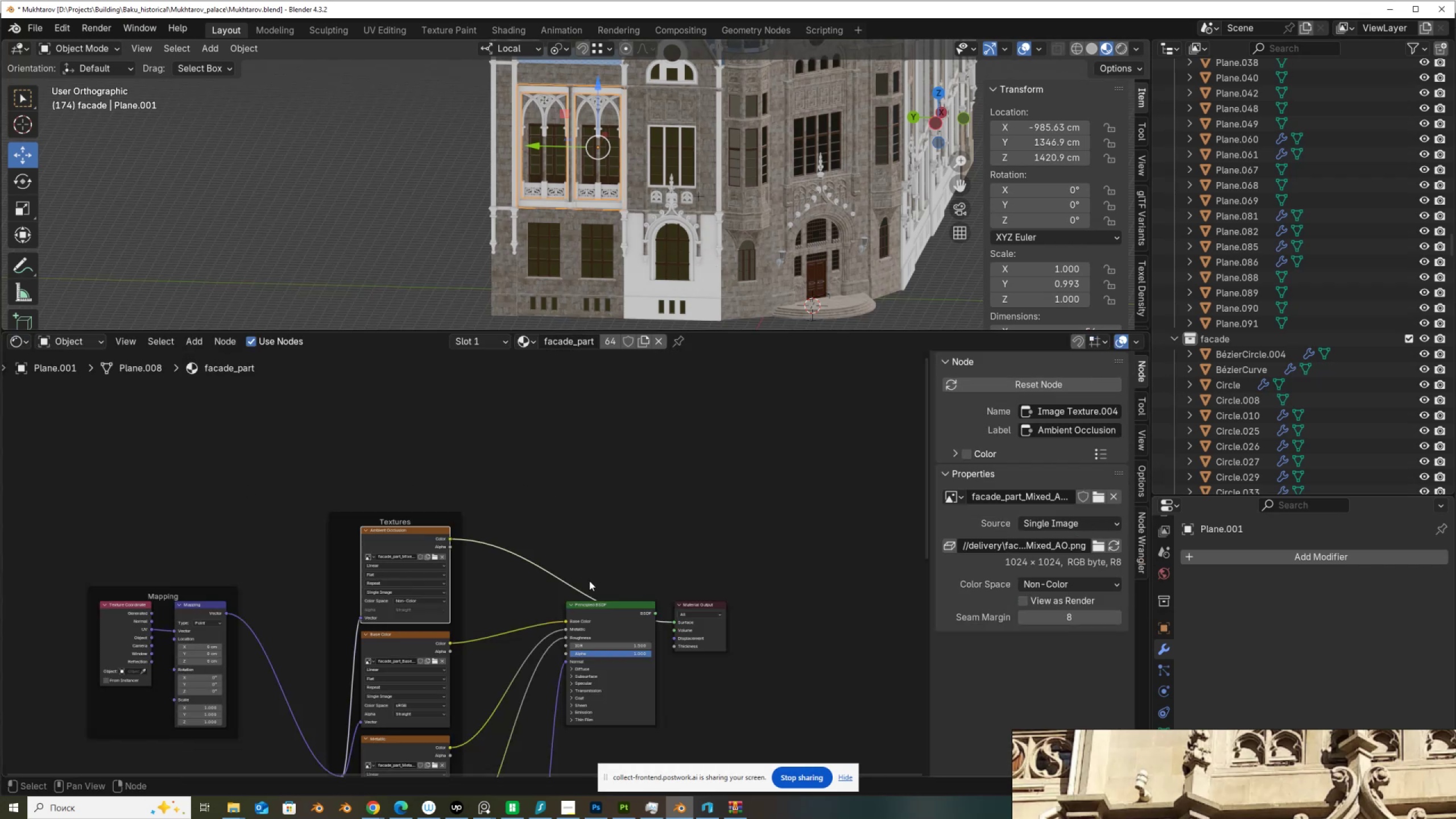 
hold_key(key=ShiftLeft, duration=0.33)
hold_key(key=ControlLeft, duration=0.33)
left_click([607, 609])
 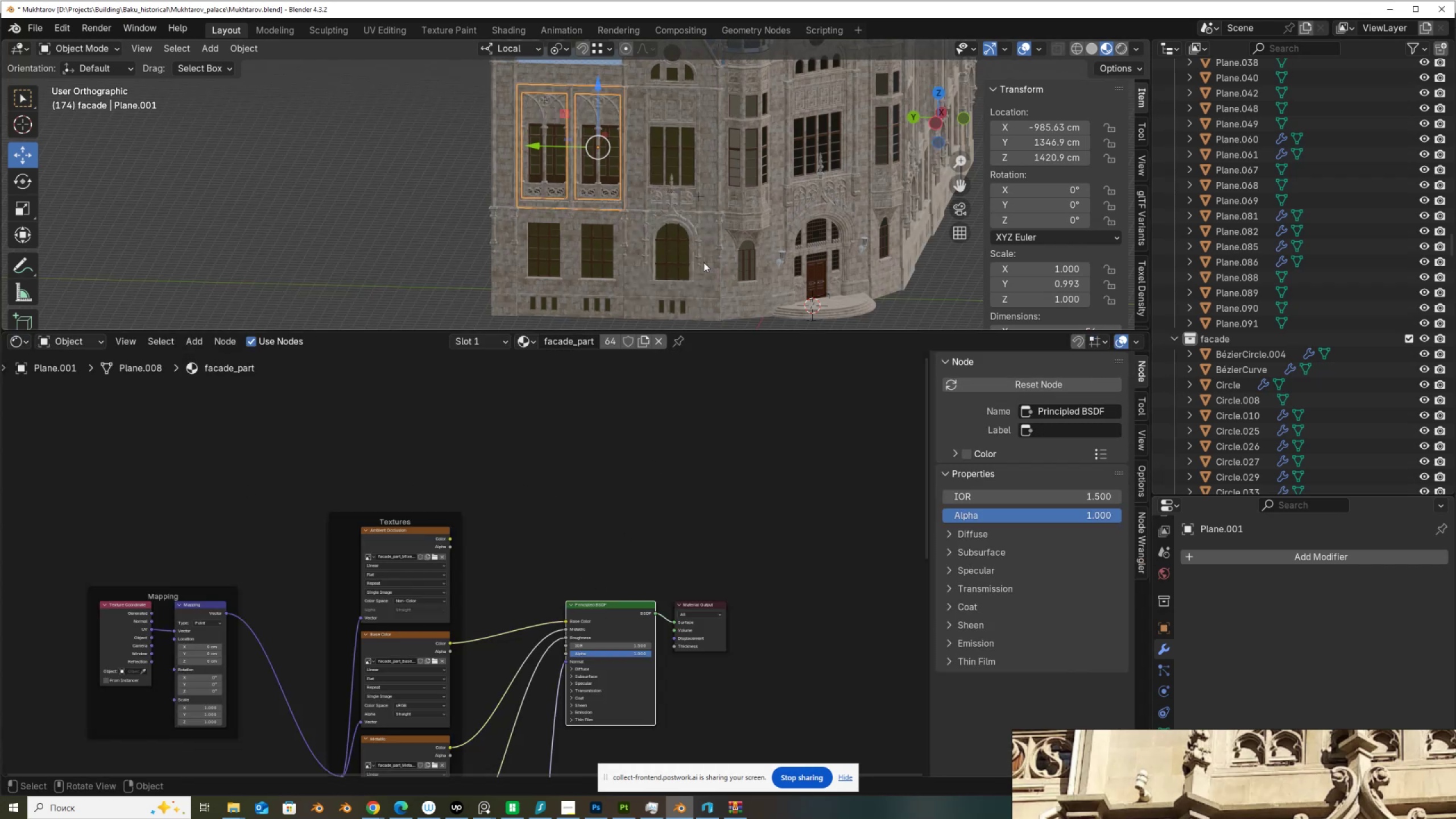 
scroll: coordinate [732, 184], scroll_direction: down, amount: 1.0
 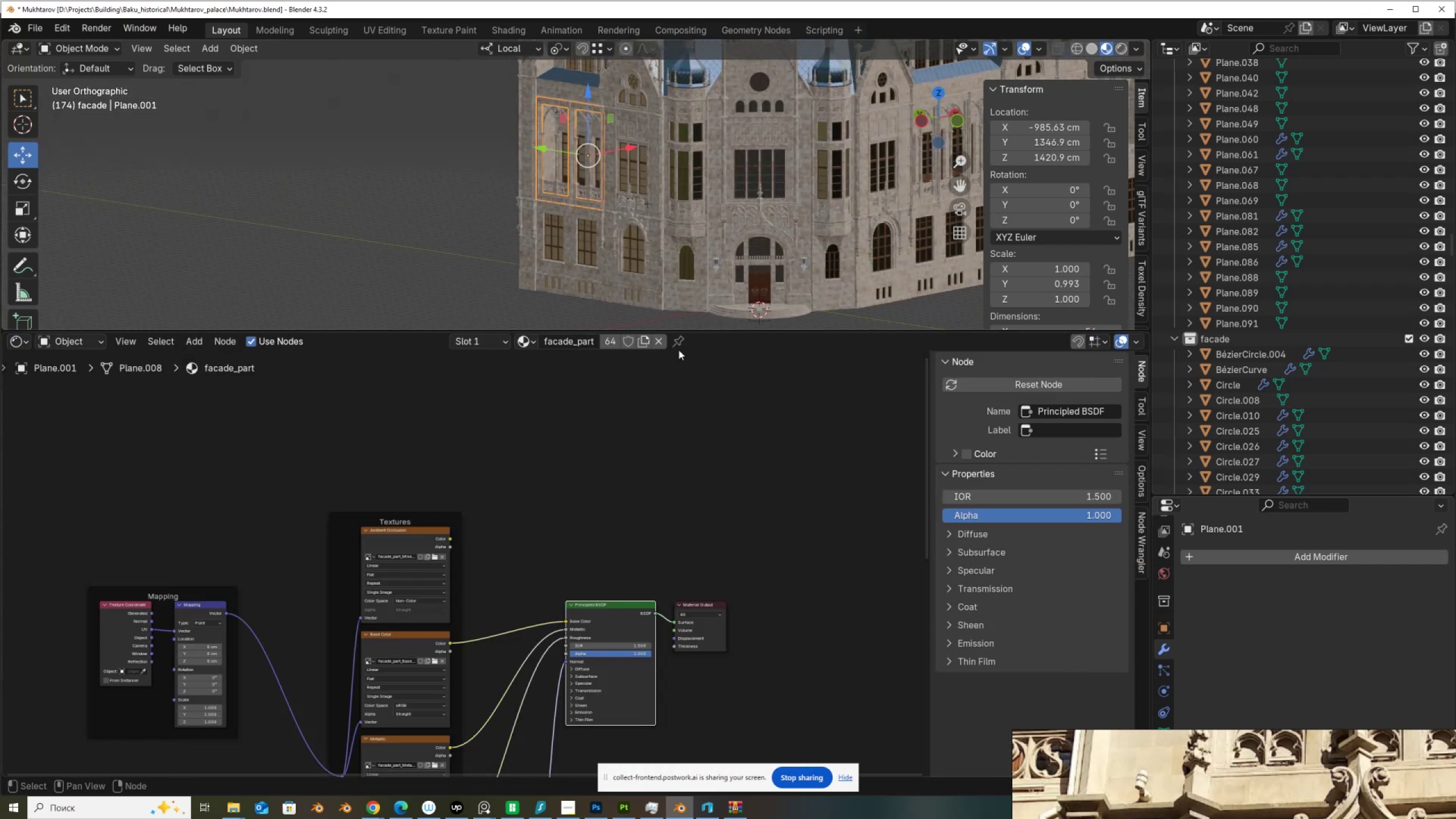 
left_click_drag(start_coordinate=[686, 333], to_coordinate=[656, 611])
 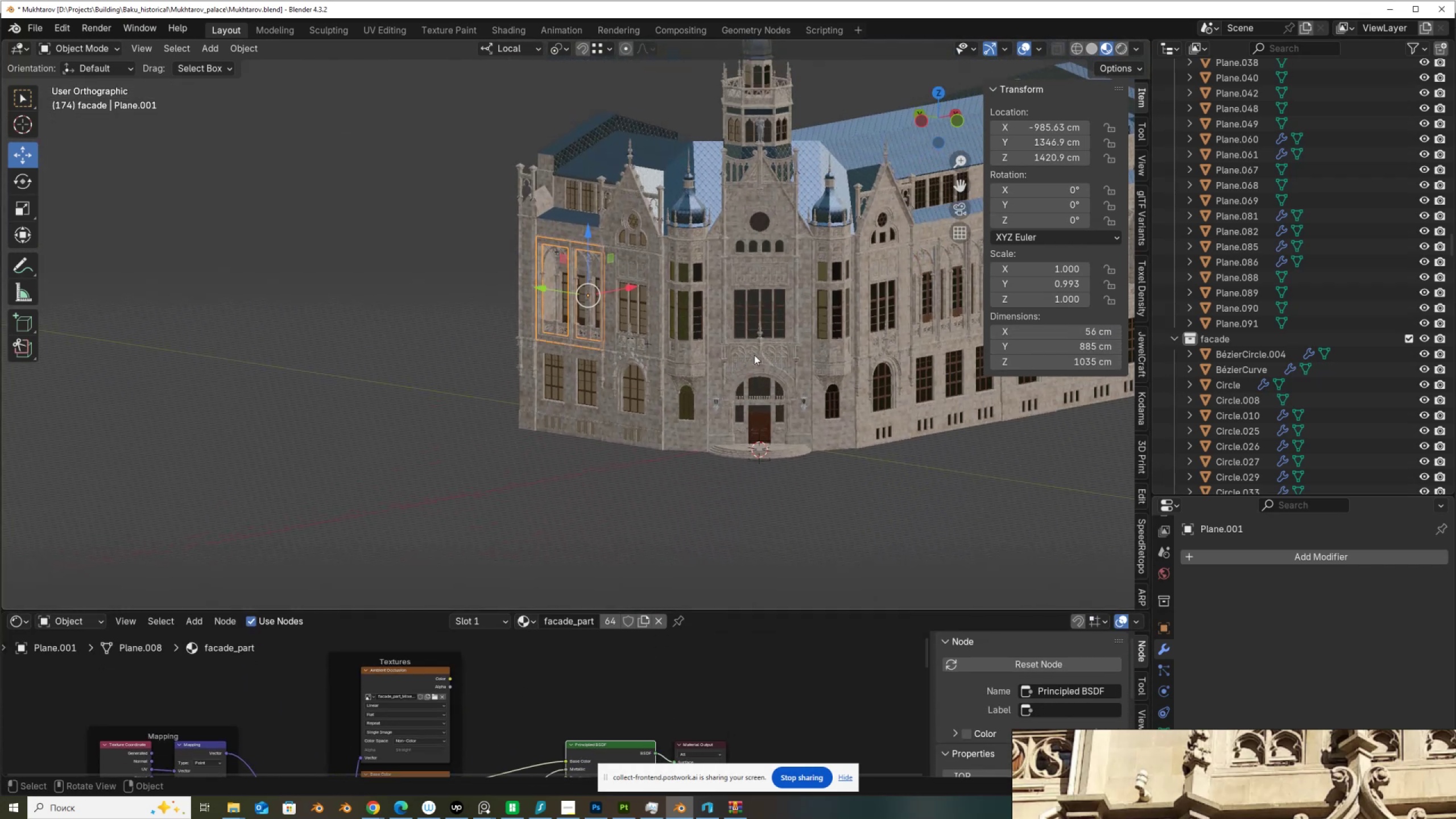 
hold_key(key=ShiftLeft, duration=0.55)
 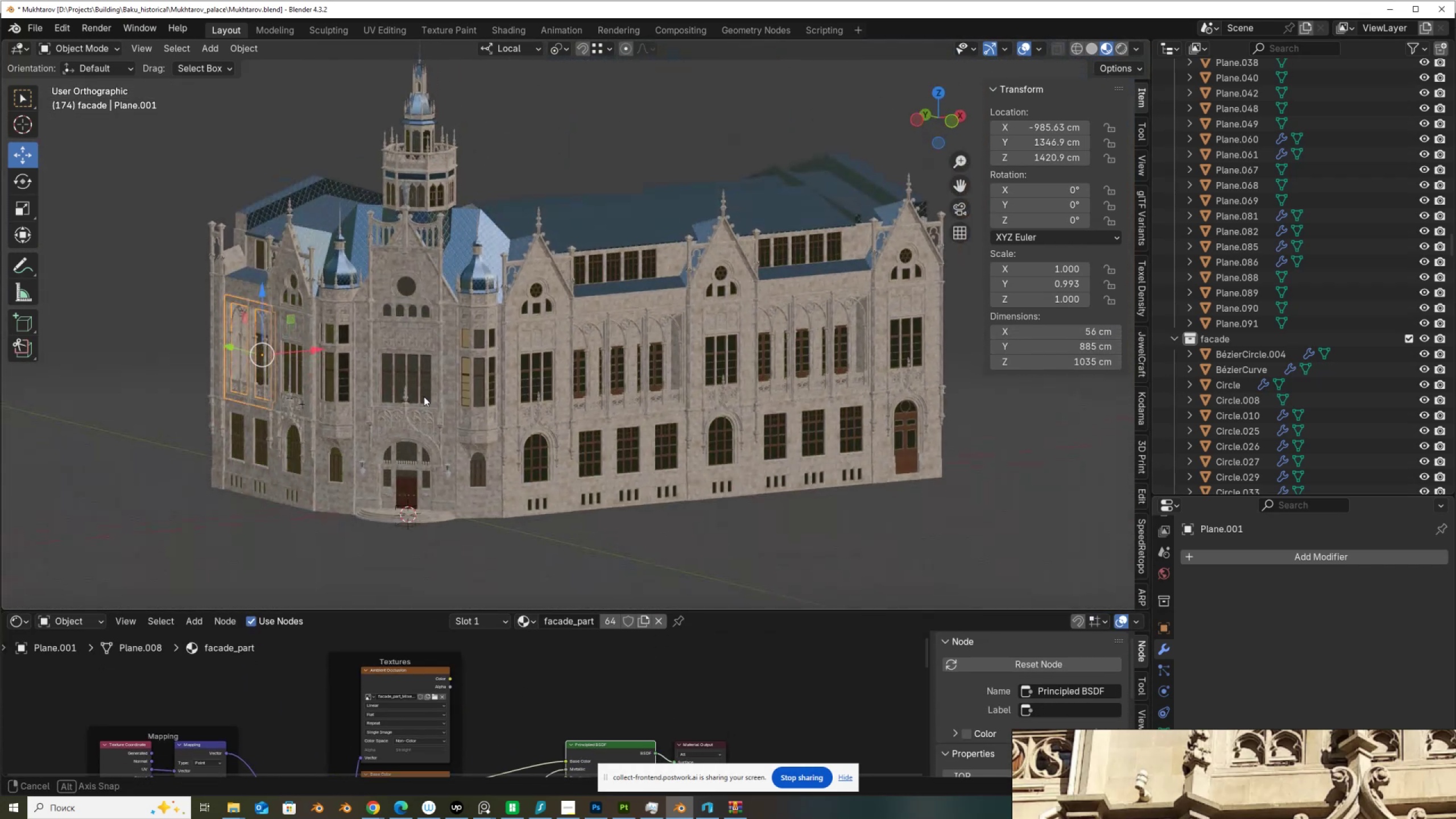 
scroll: coordinate [424, 406], scroll_direction: up, amount: 5.0
 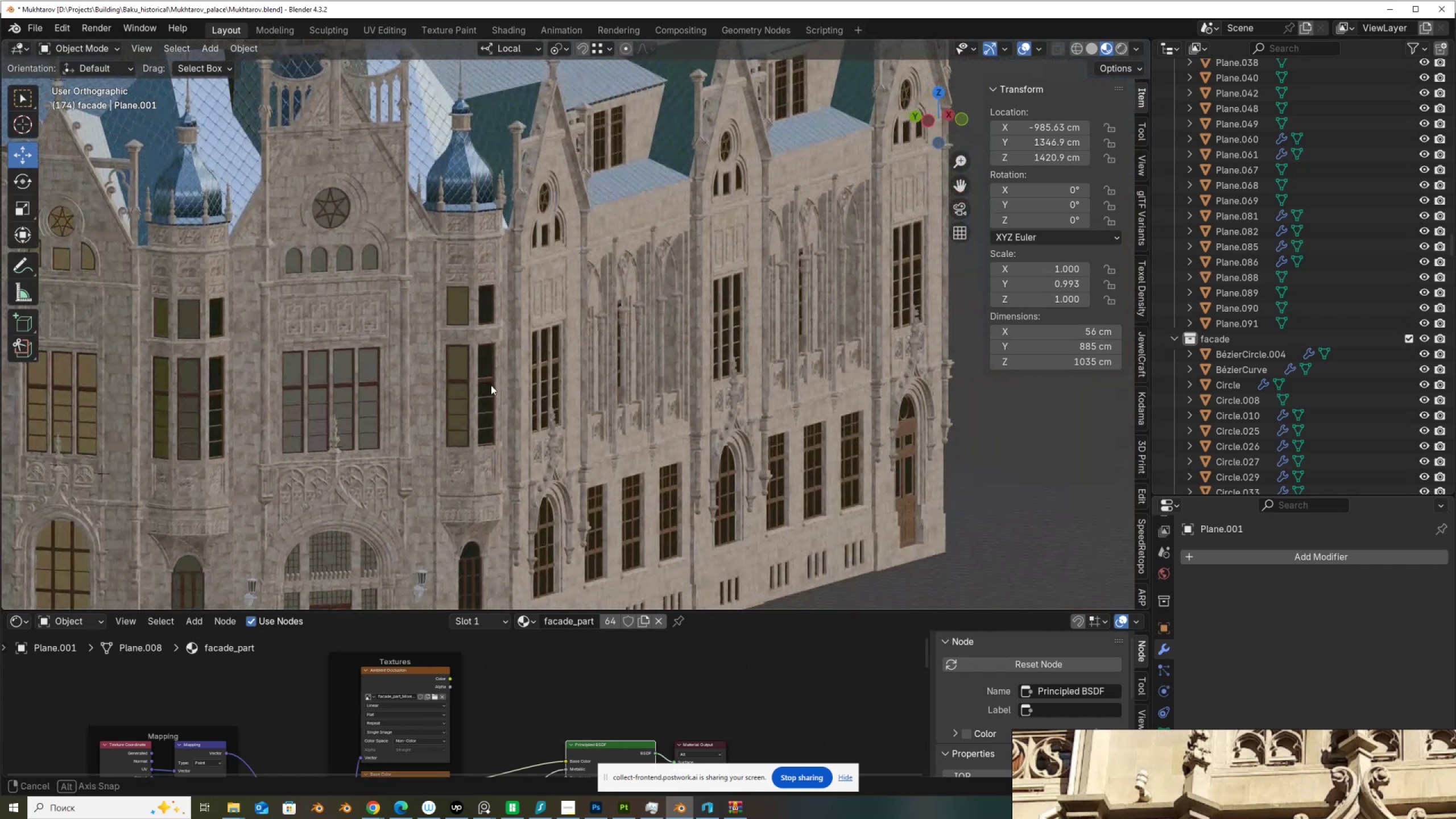 
scroll: coordinate [578, 316], scroll_direction: down, amount: 3.0
 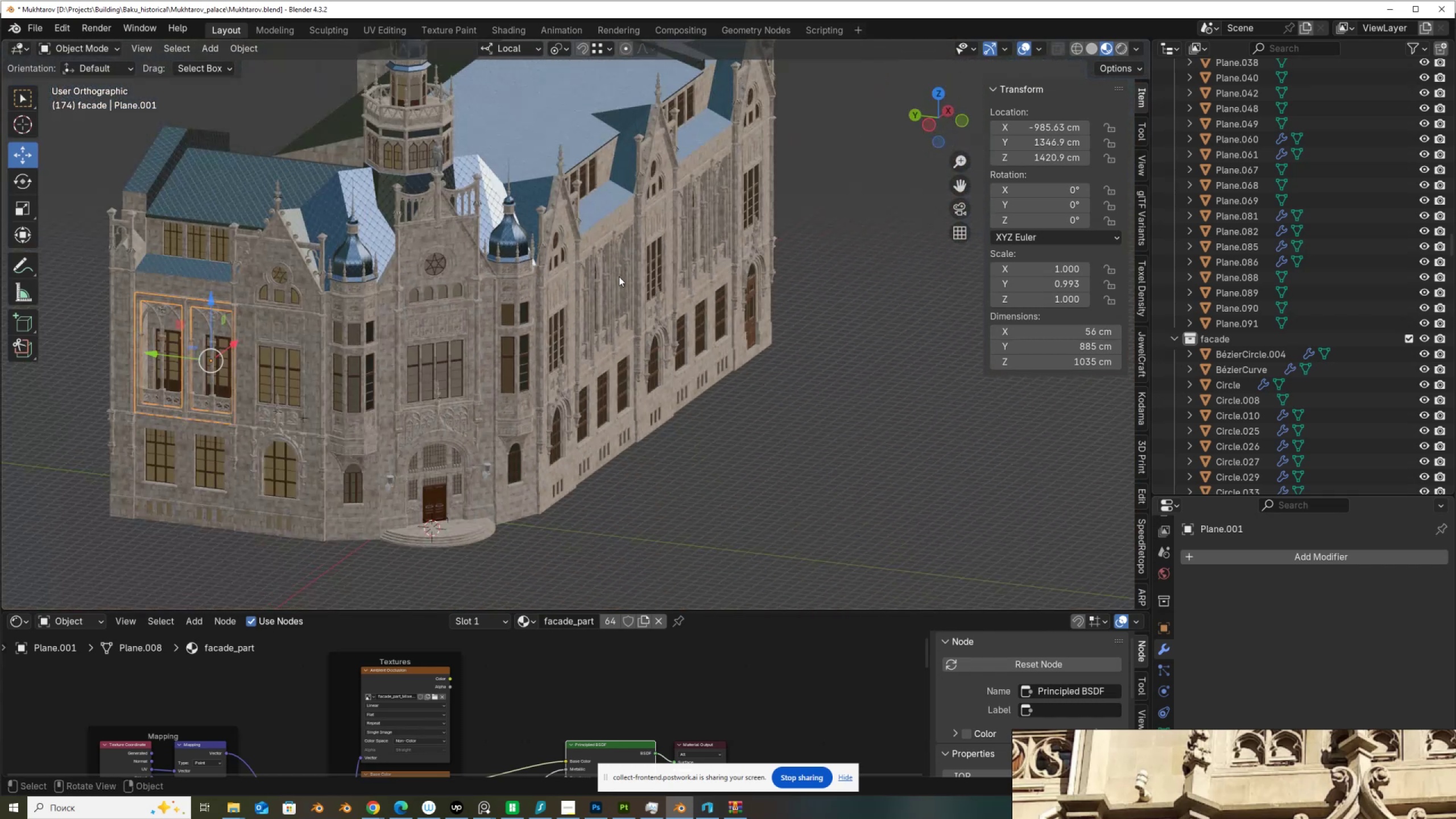 
key(Control+S)
 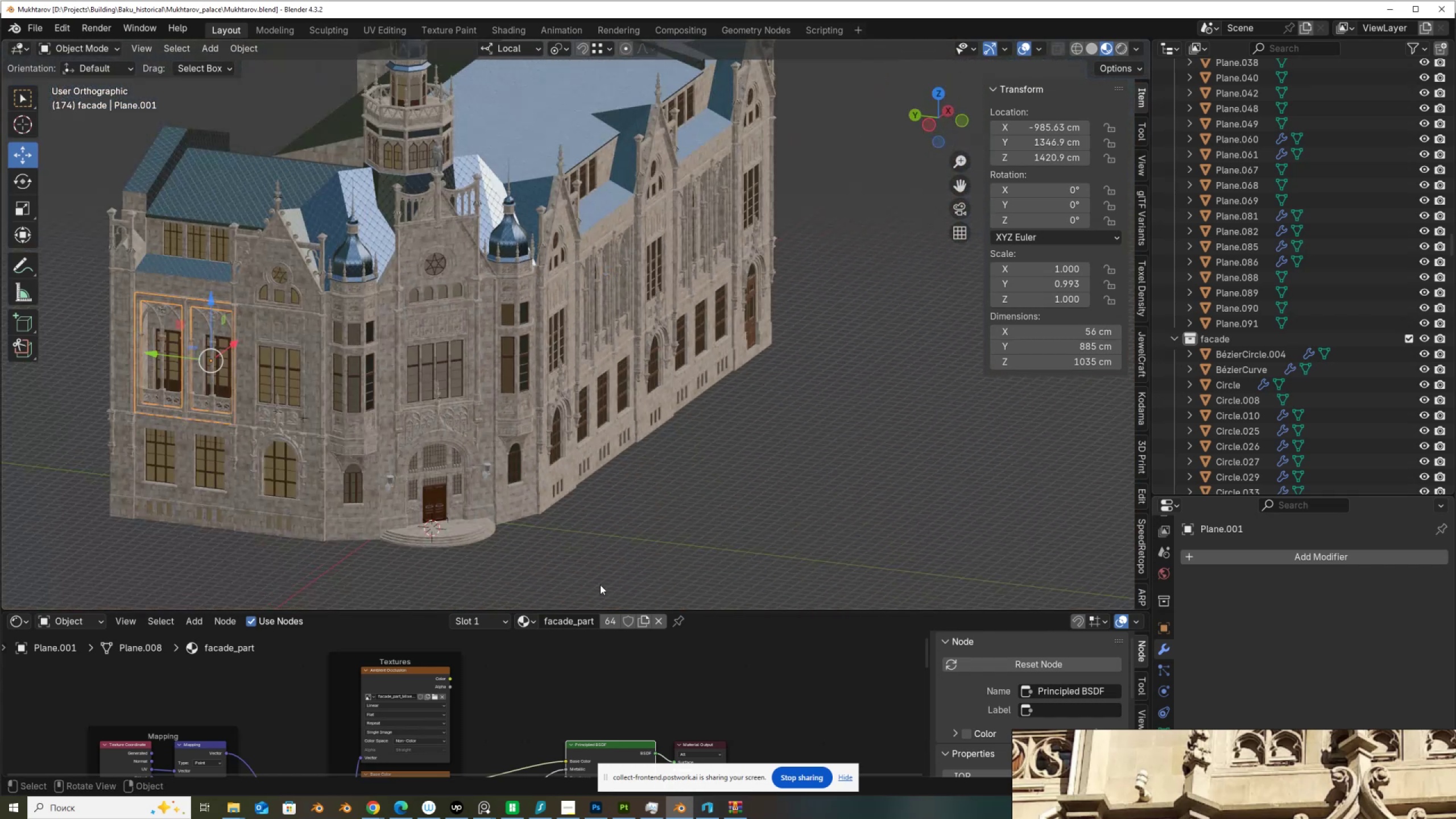 
wait(7.88)
 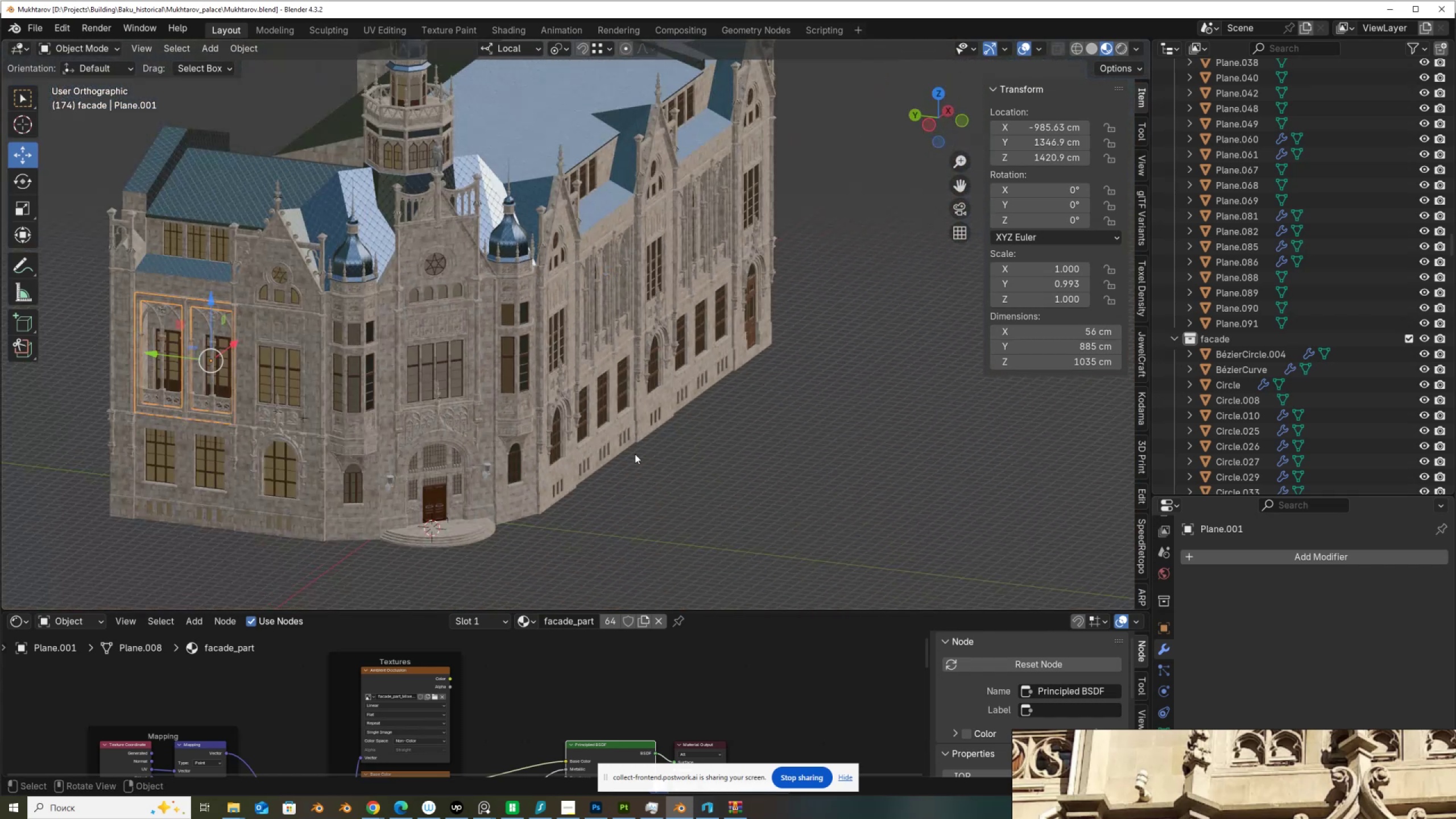 
left_click([627, 808])
 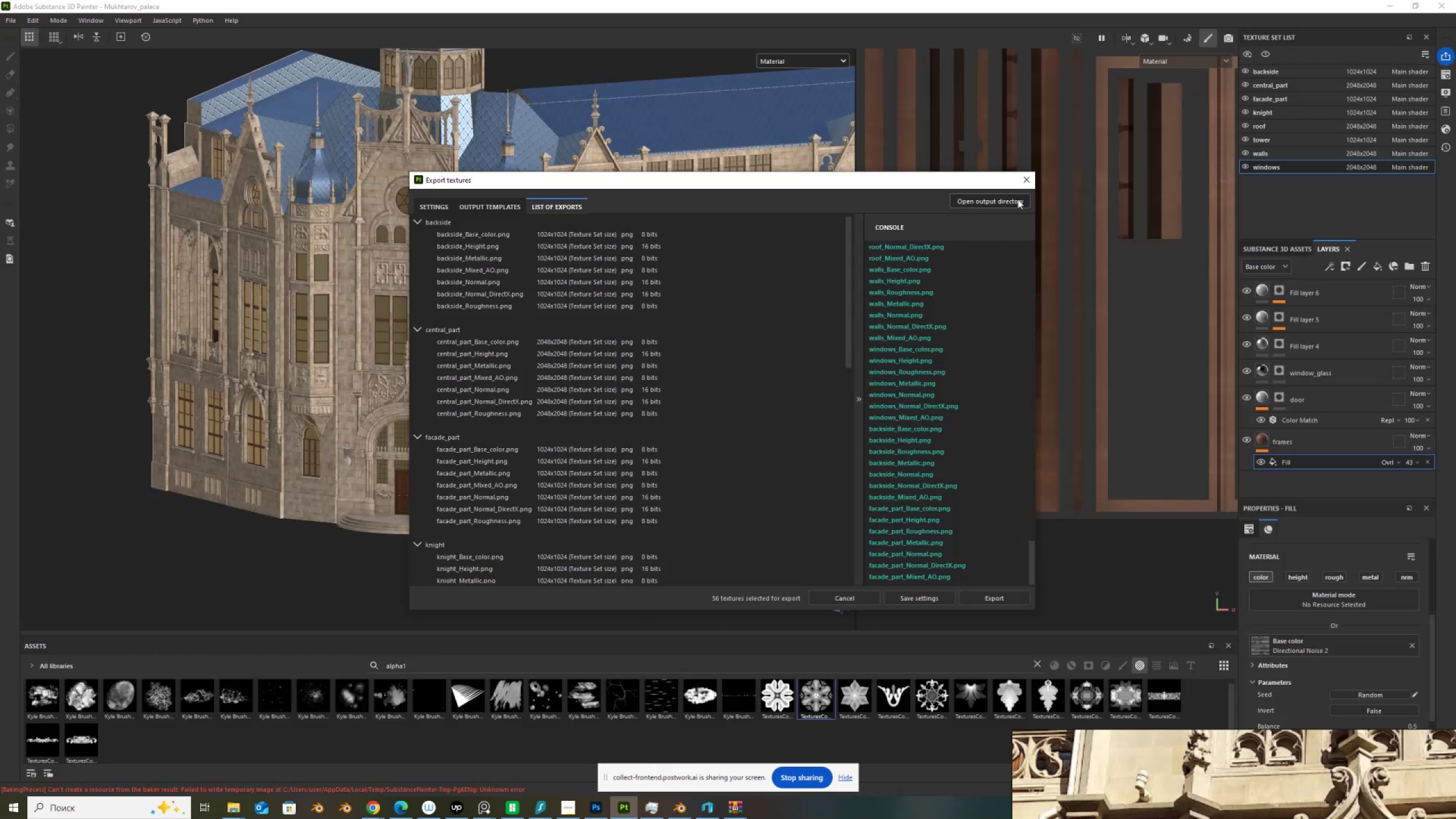 
left_click([1023, 184])
 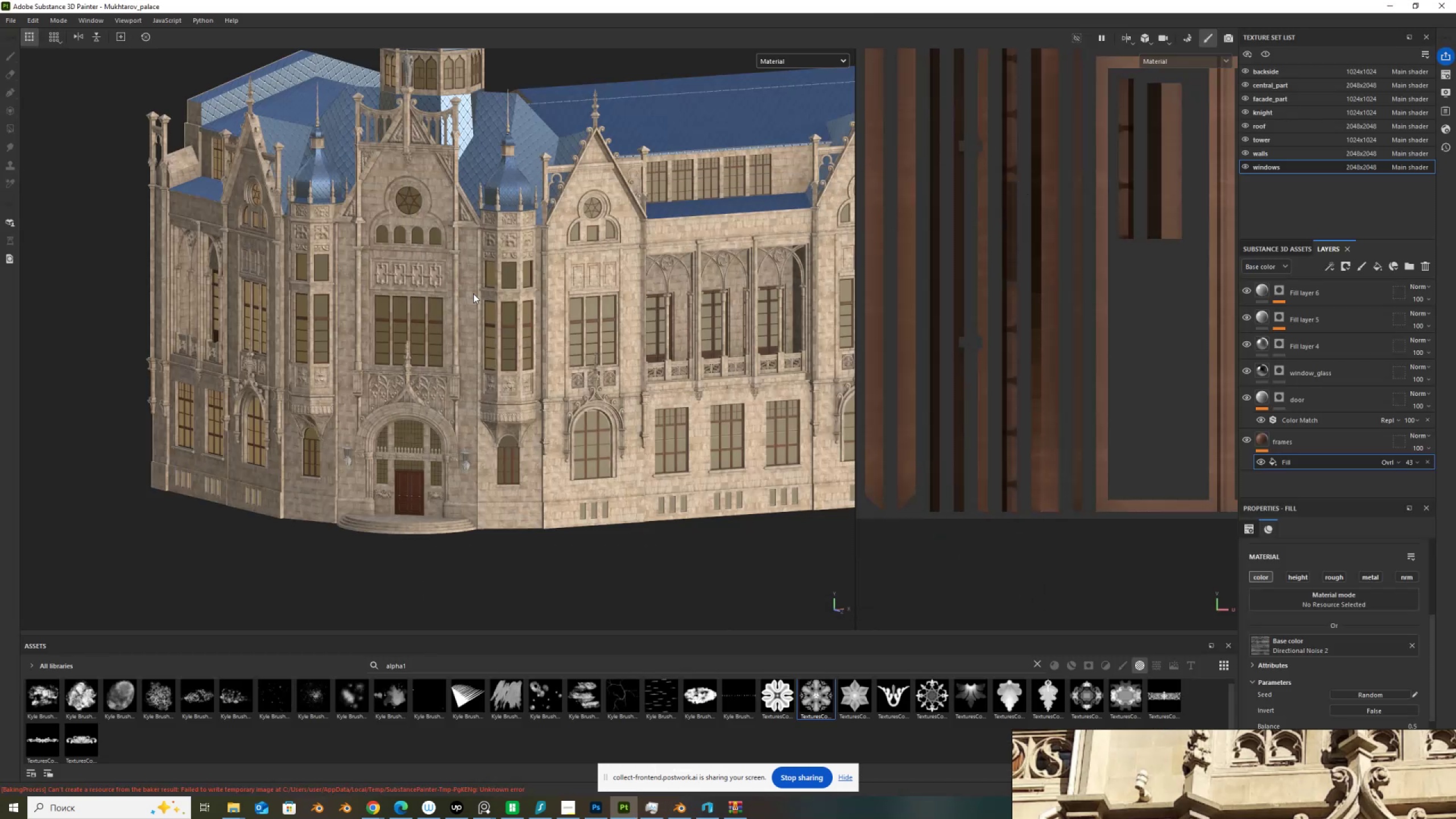 
key(Numpad5)
 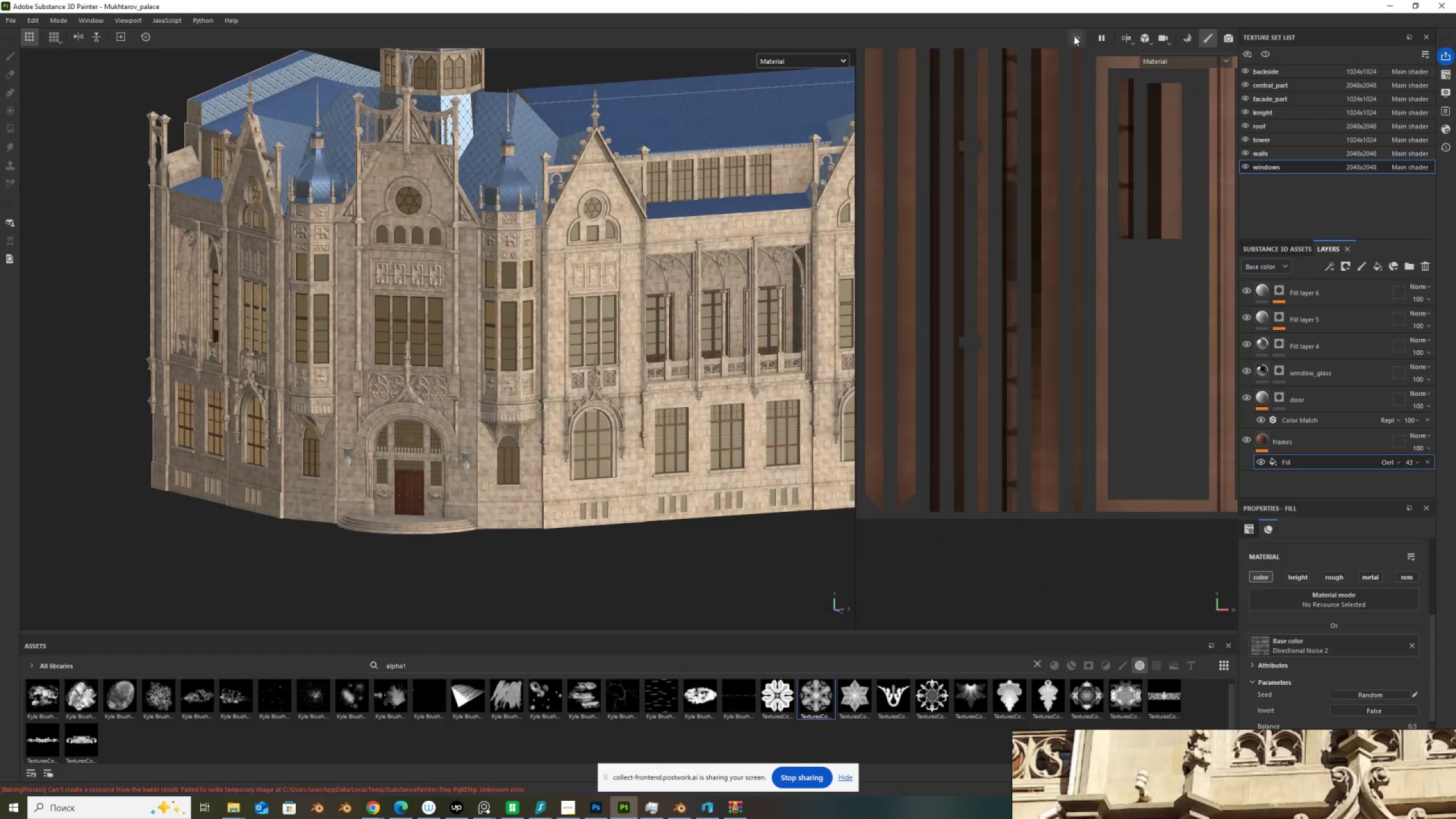 
left_click([1163, 40])
 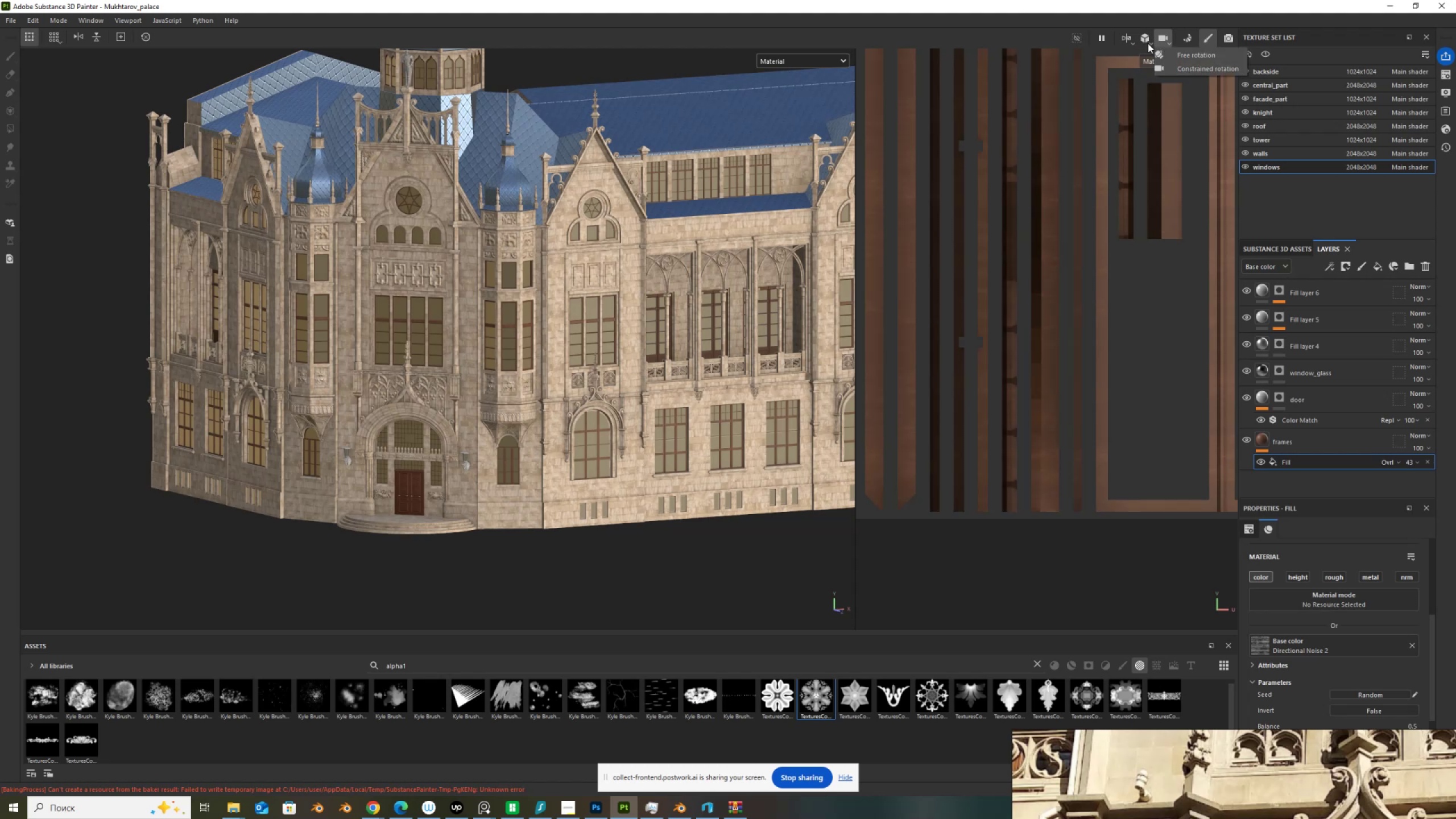 
double_click([1148, 43])
 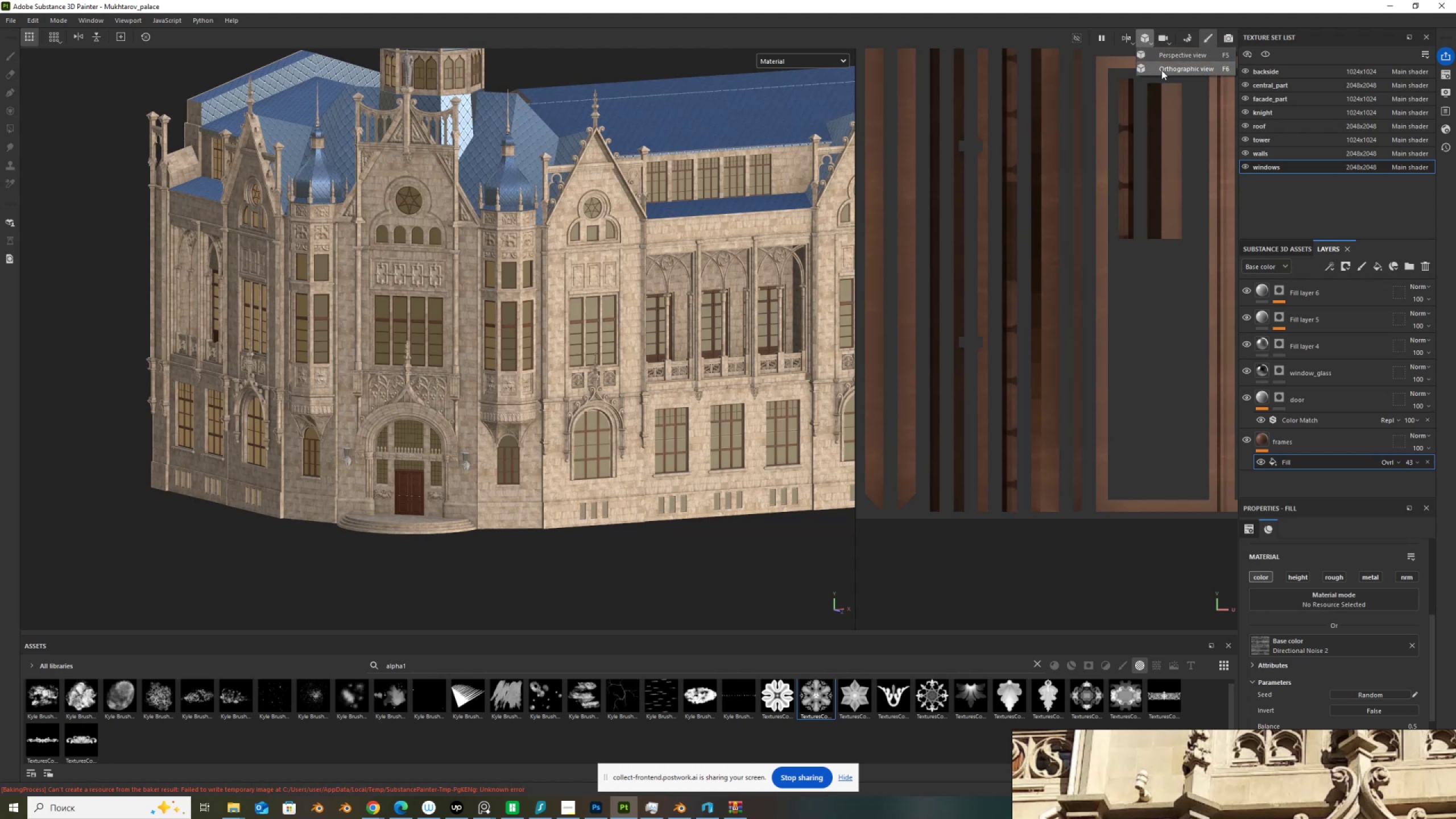 
left_click([1167, 54])
 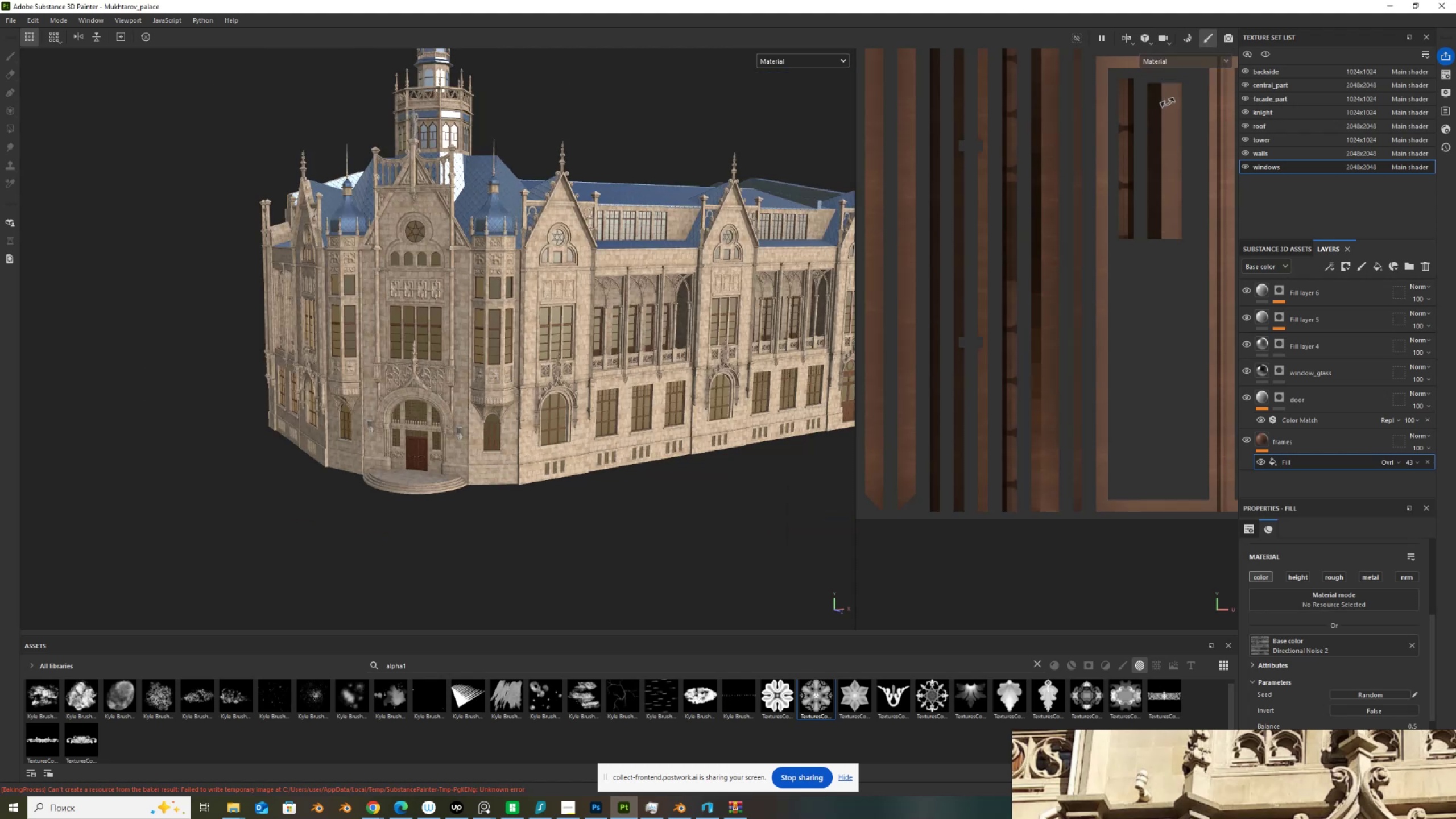 
scroll: coordinate [536, 305], scroll_direction: up, amount: 15.0
 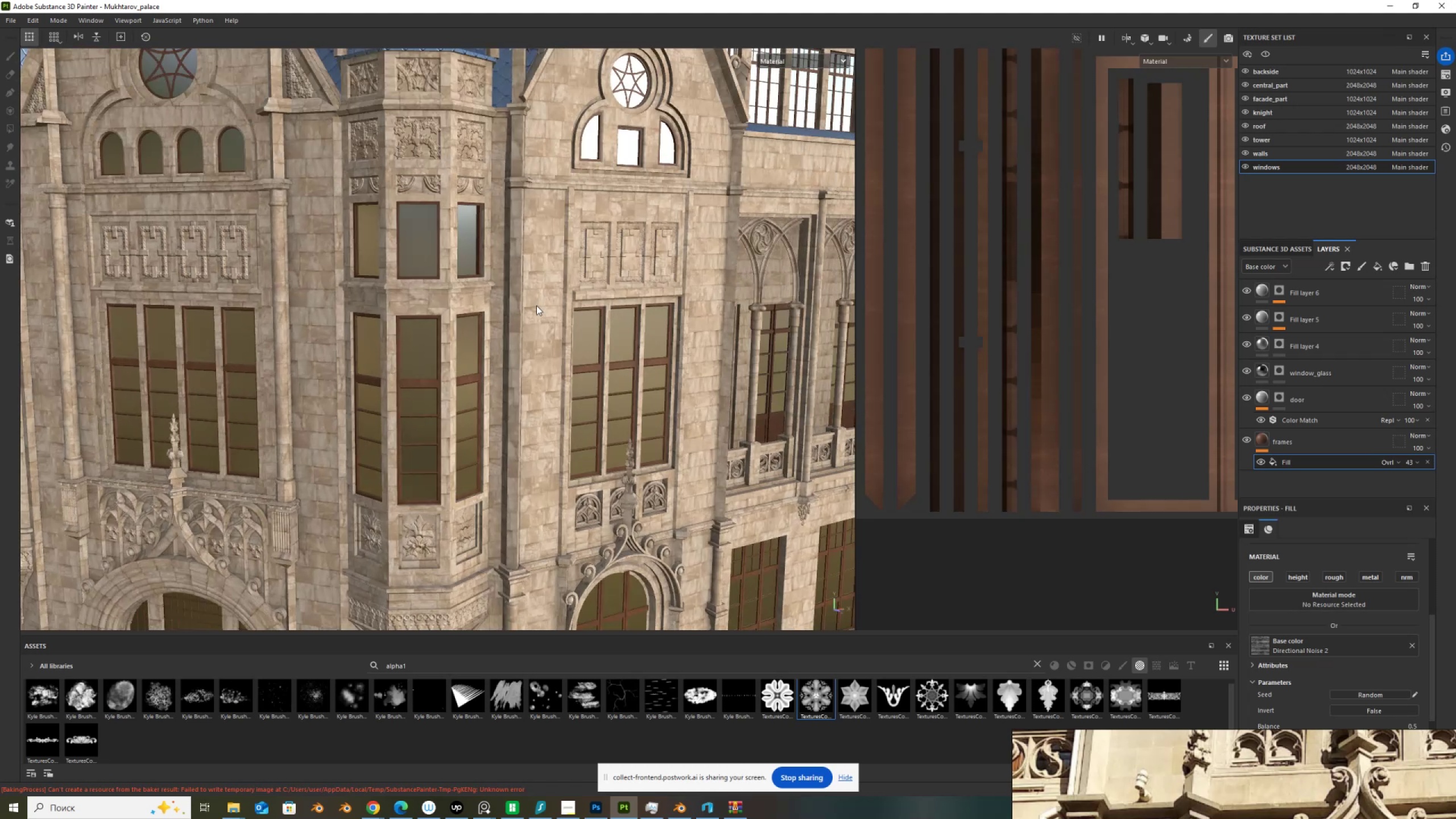 
hold_key(key=AltLeft, duration=0.73)
 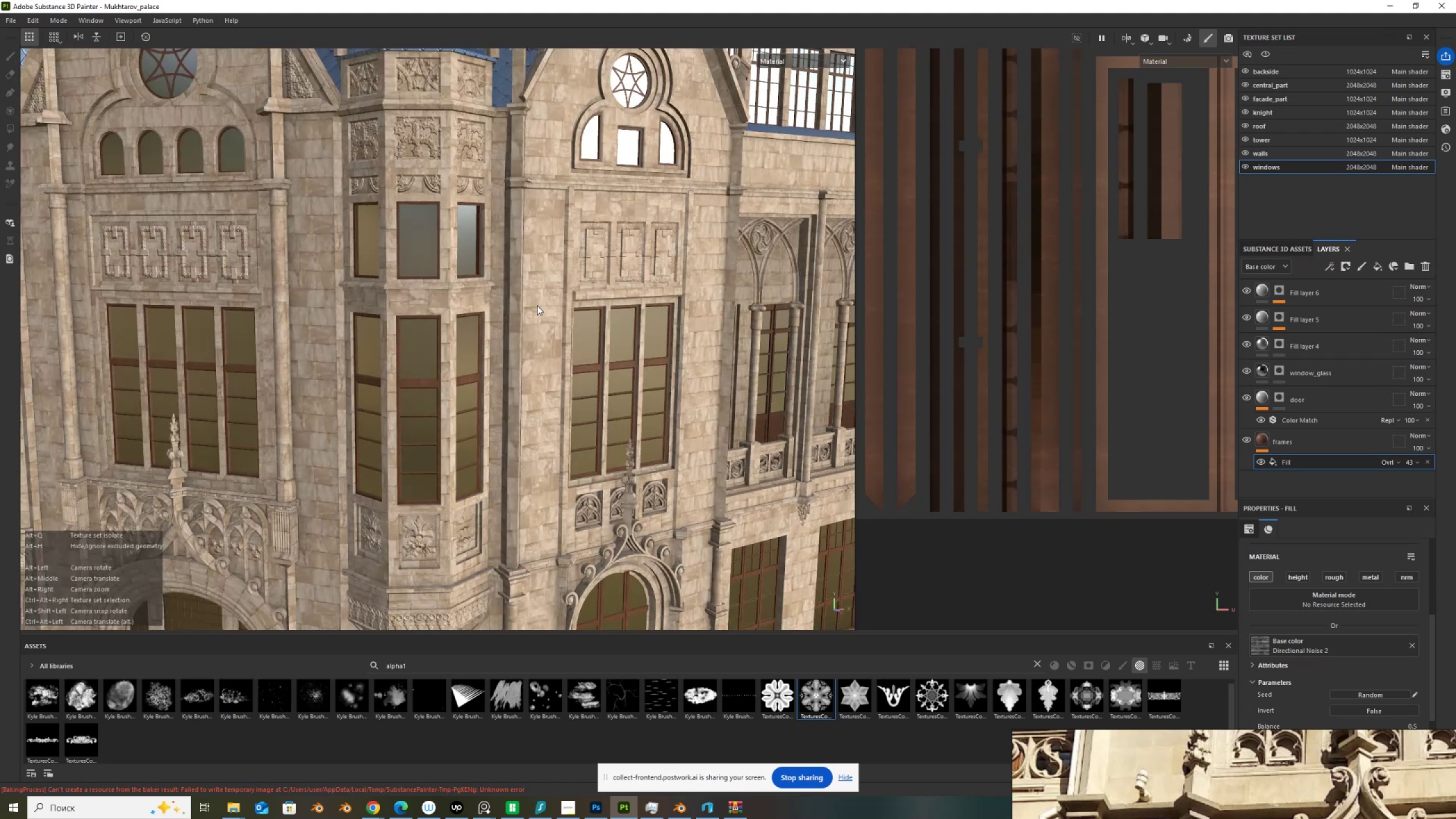 
hold_key(key=ControlLeft, duration=0.7)
 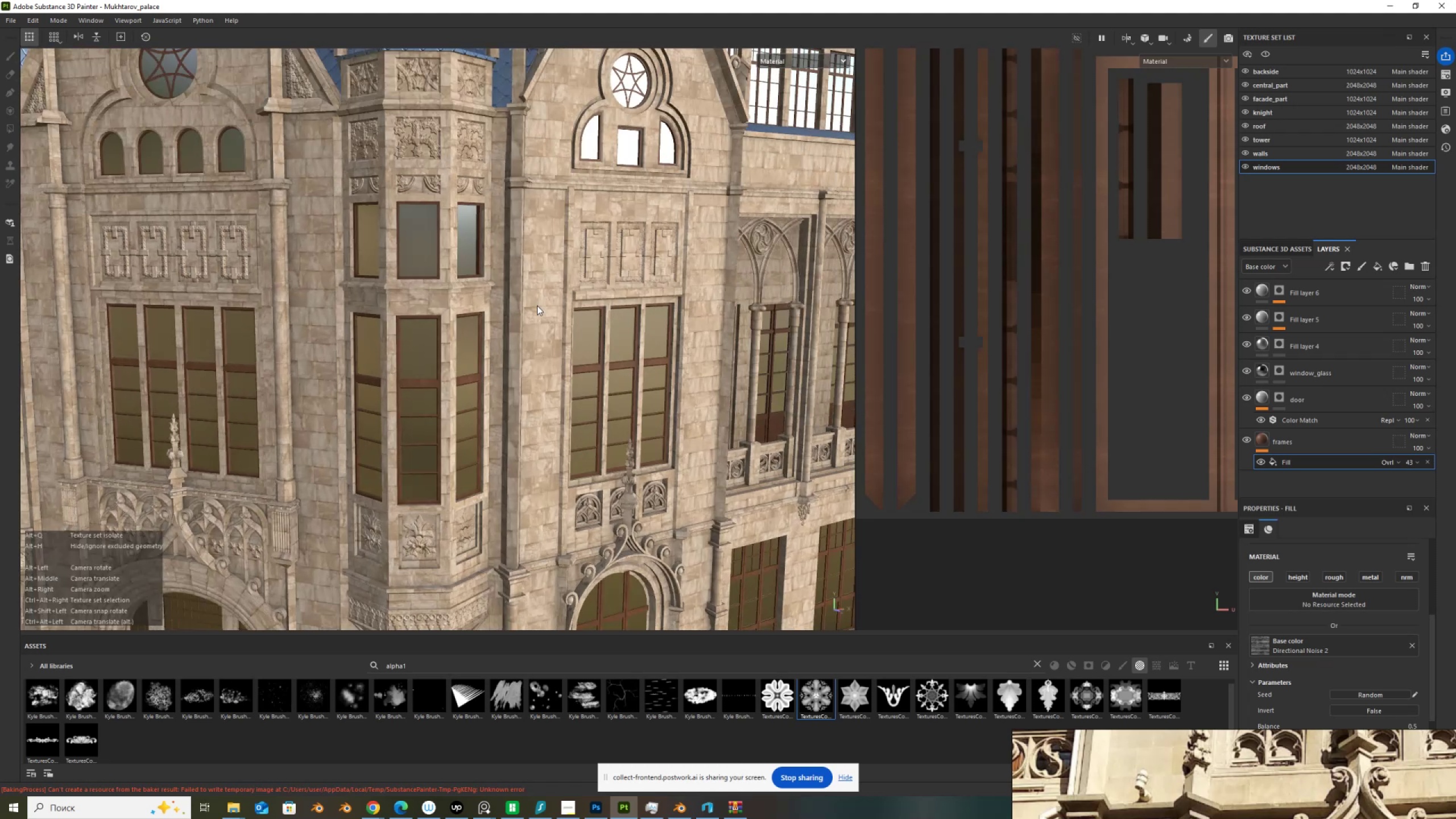 
scroll: coordinate [526, 289], scroll_direction: down, amount: 9.0
 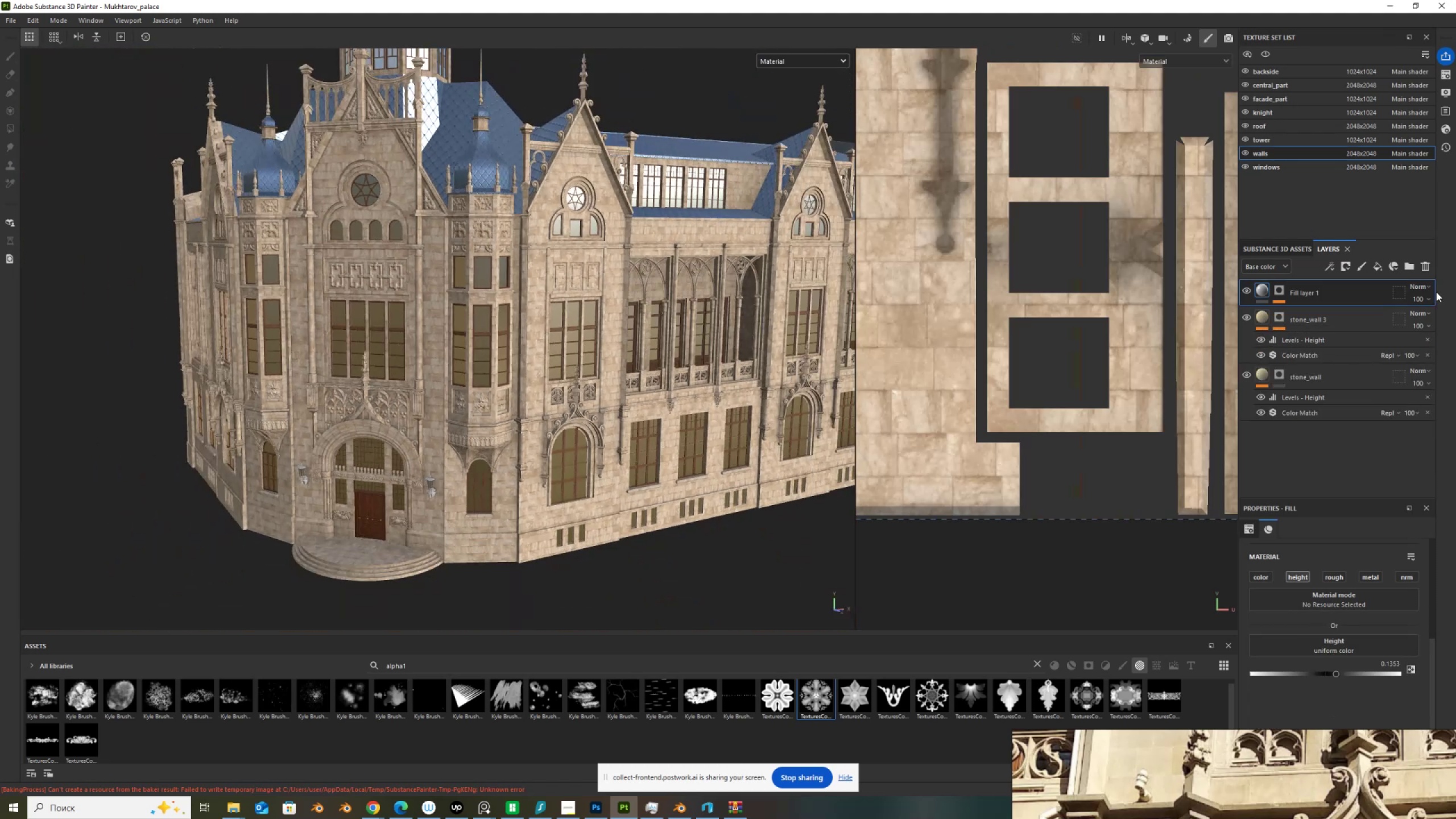 
scroll: coordinate [1365, 334], scroll_direction: up, amount: 2.0
 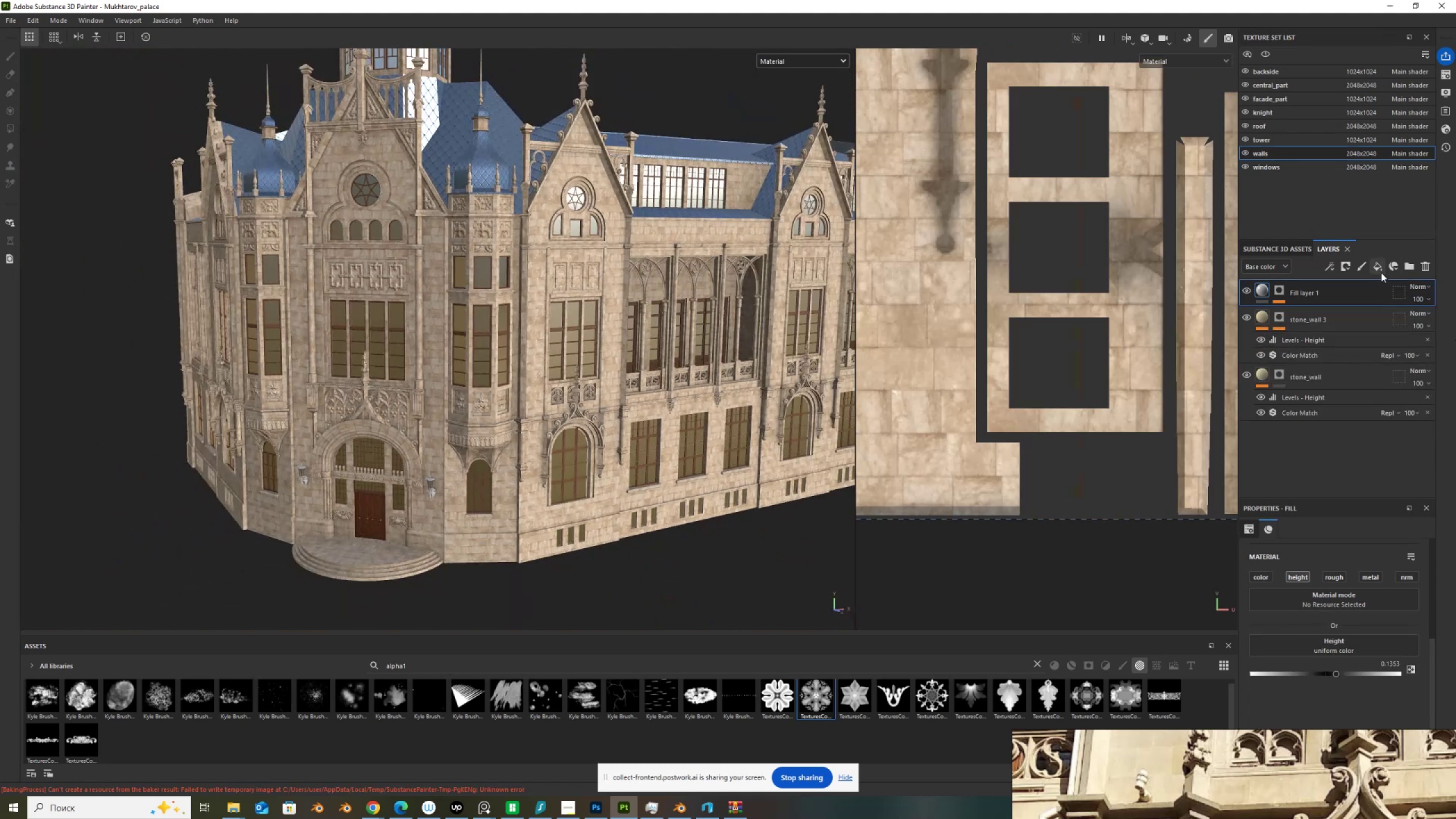 
left_click([1380, 271])
 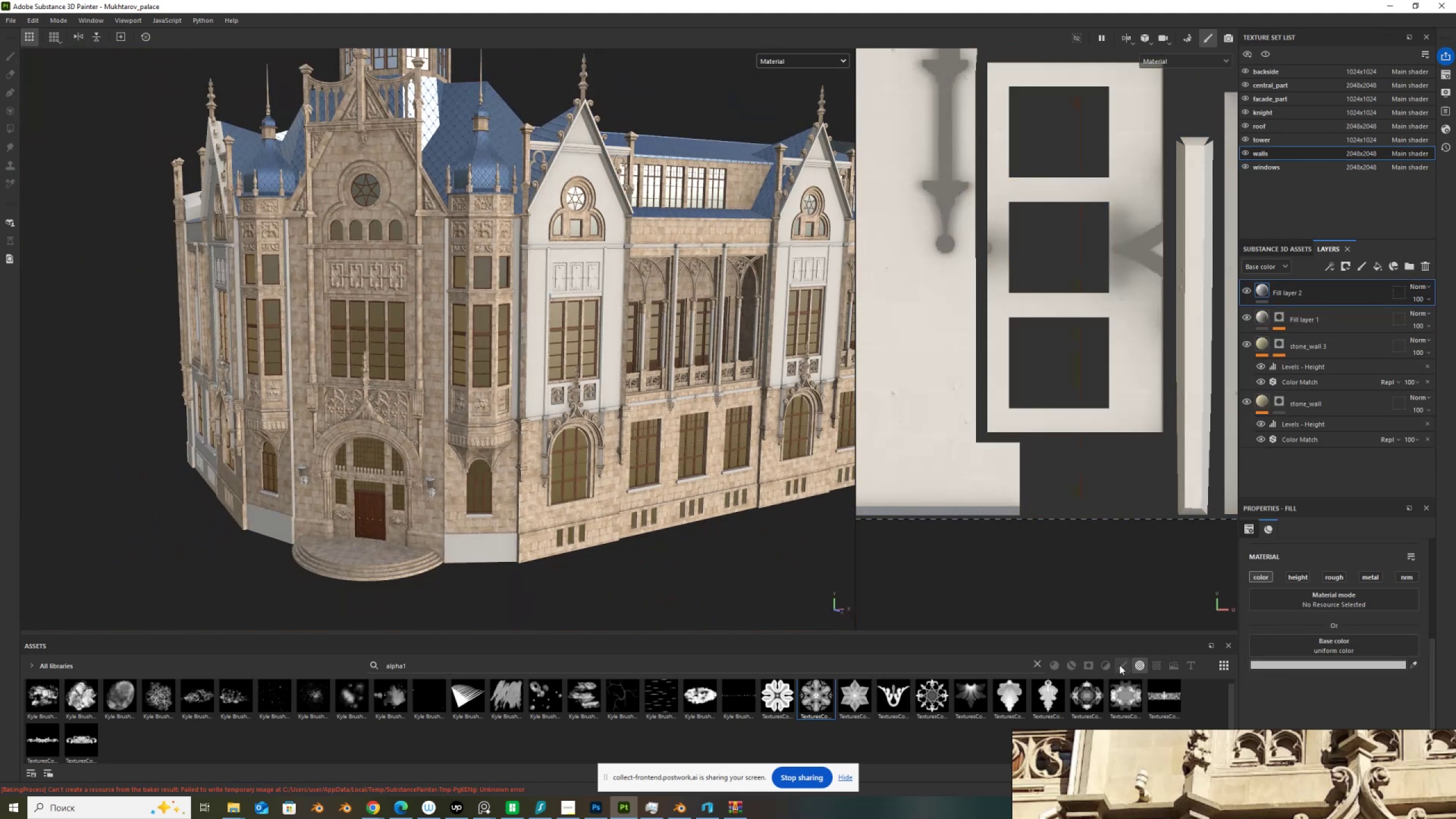 
left_click([1036, 662])
 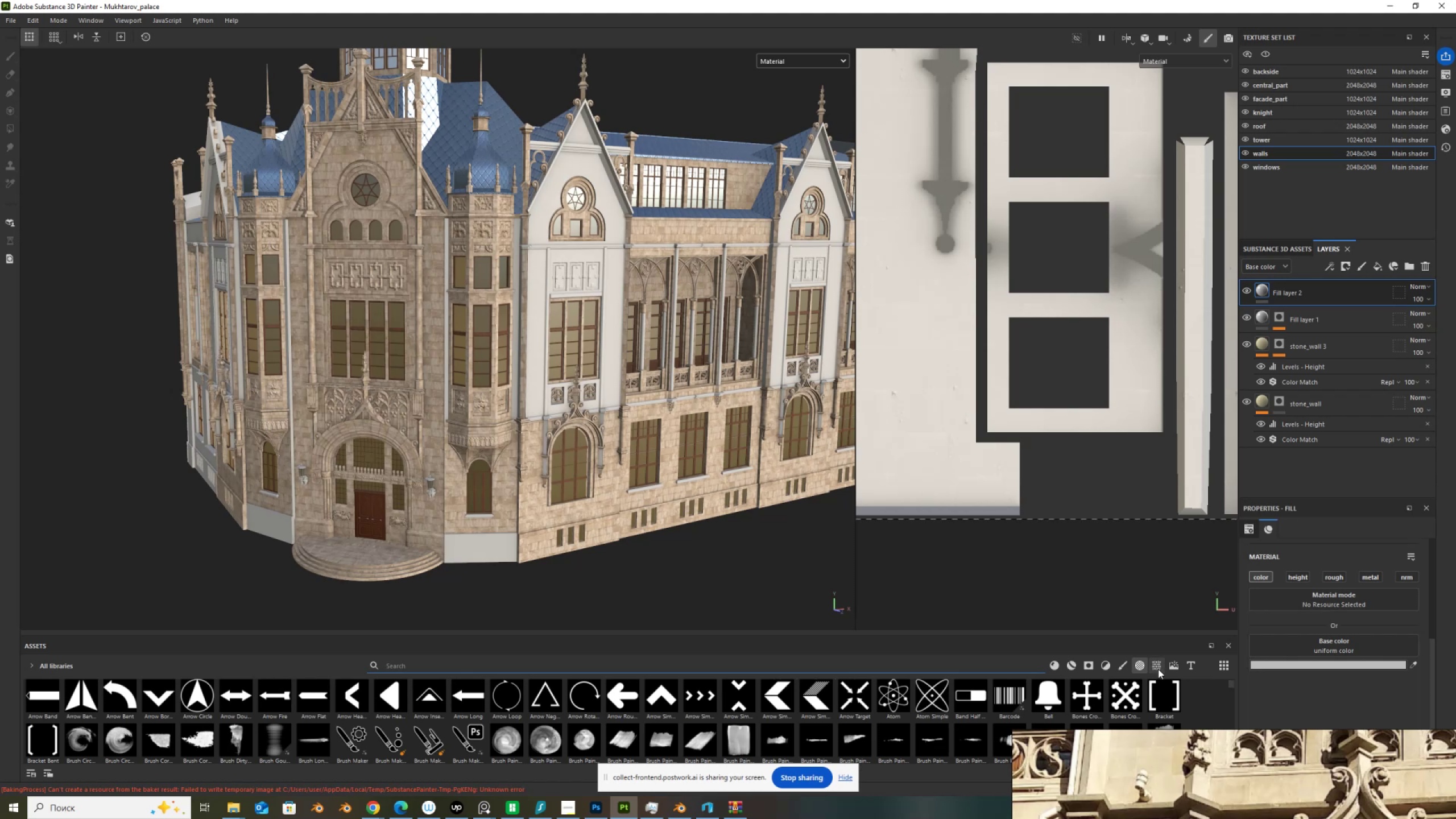 
left_click([1158, 669])
 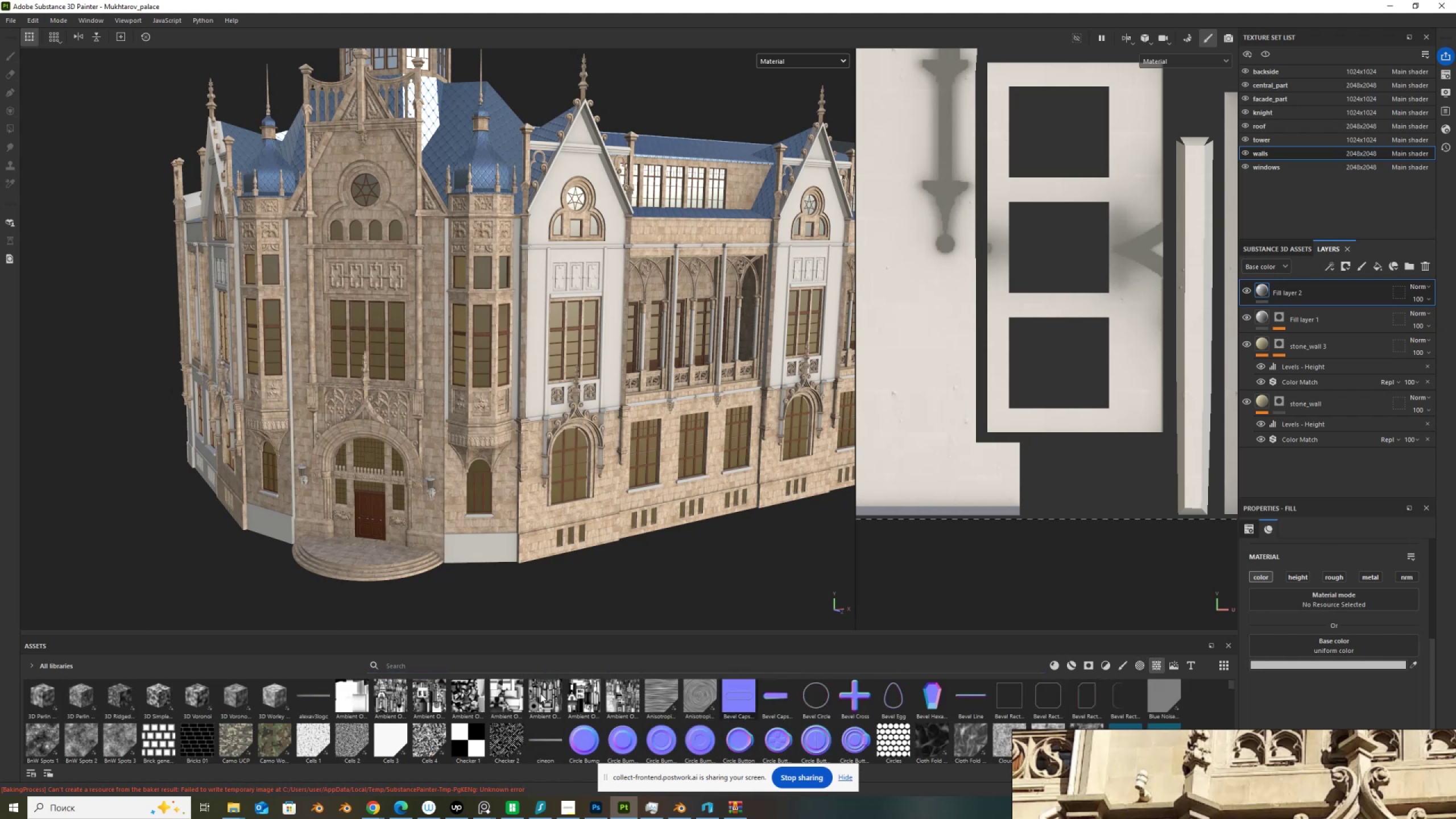 
wait(7.42)
 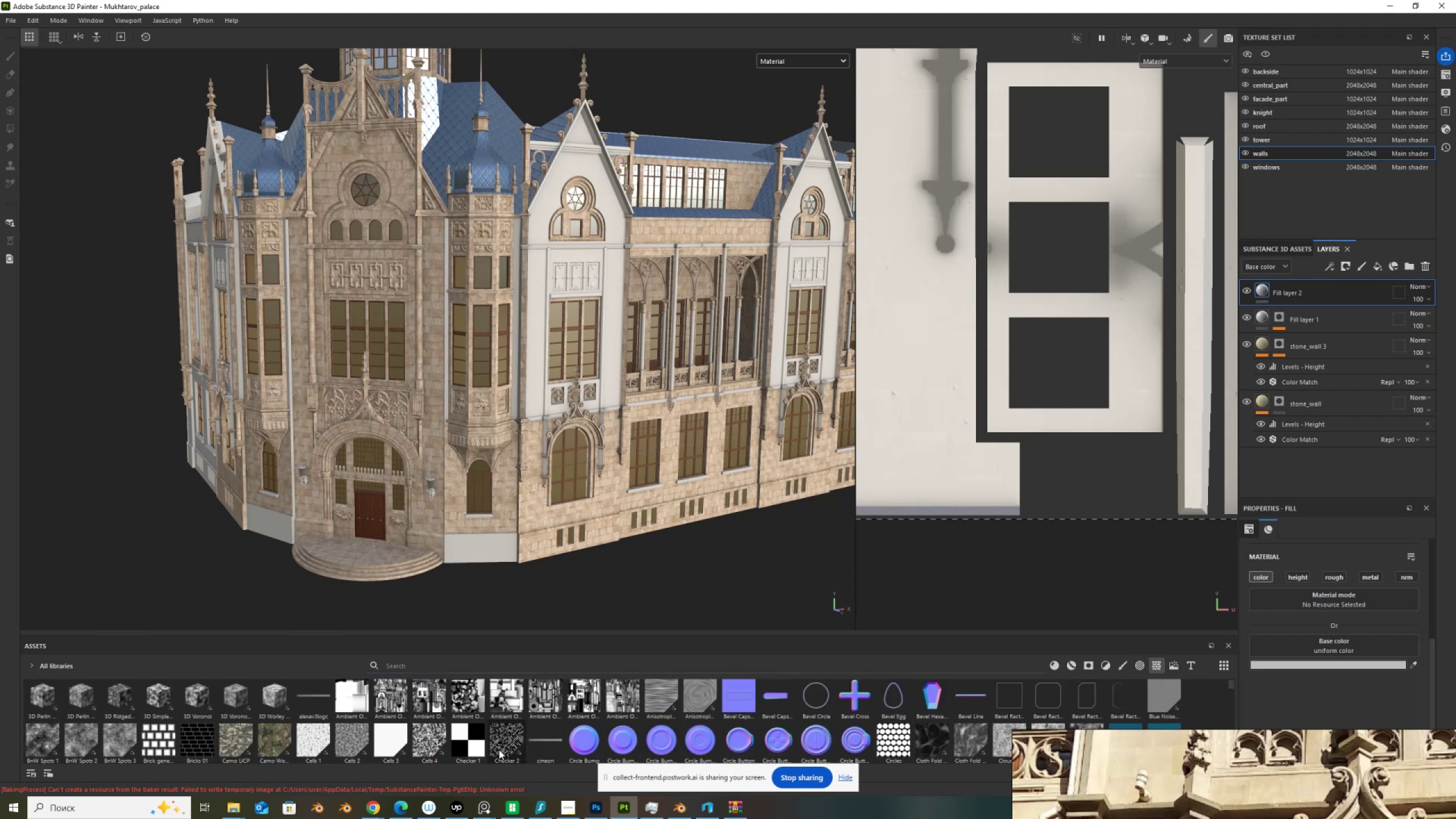 
mouse_move([515, 699])
 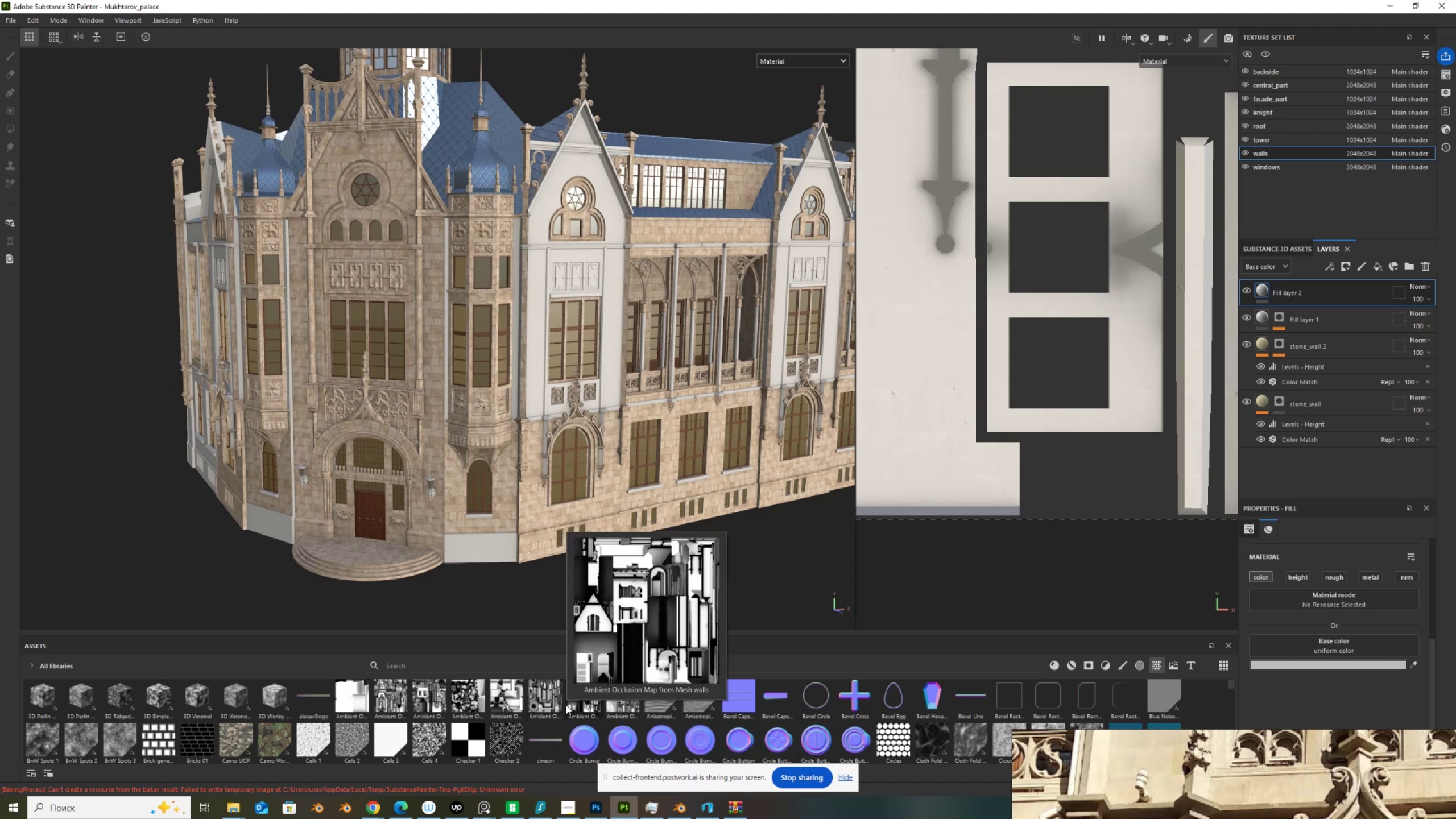 
left_click([566, 705])
 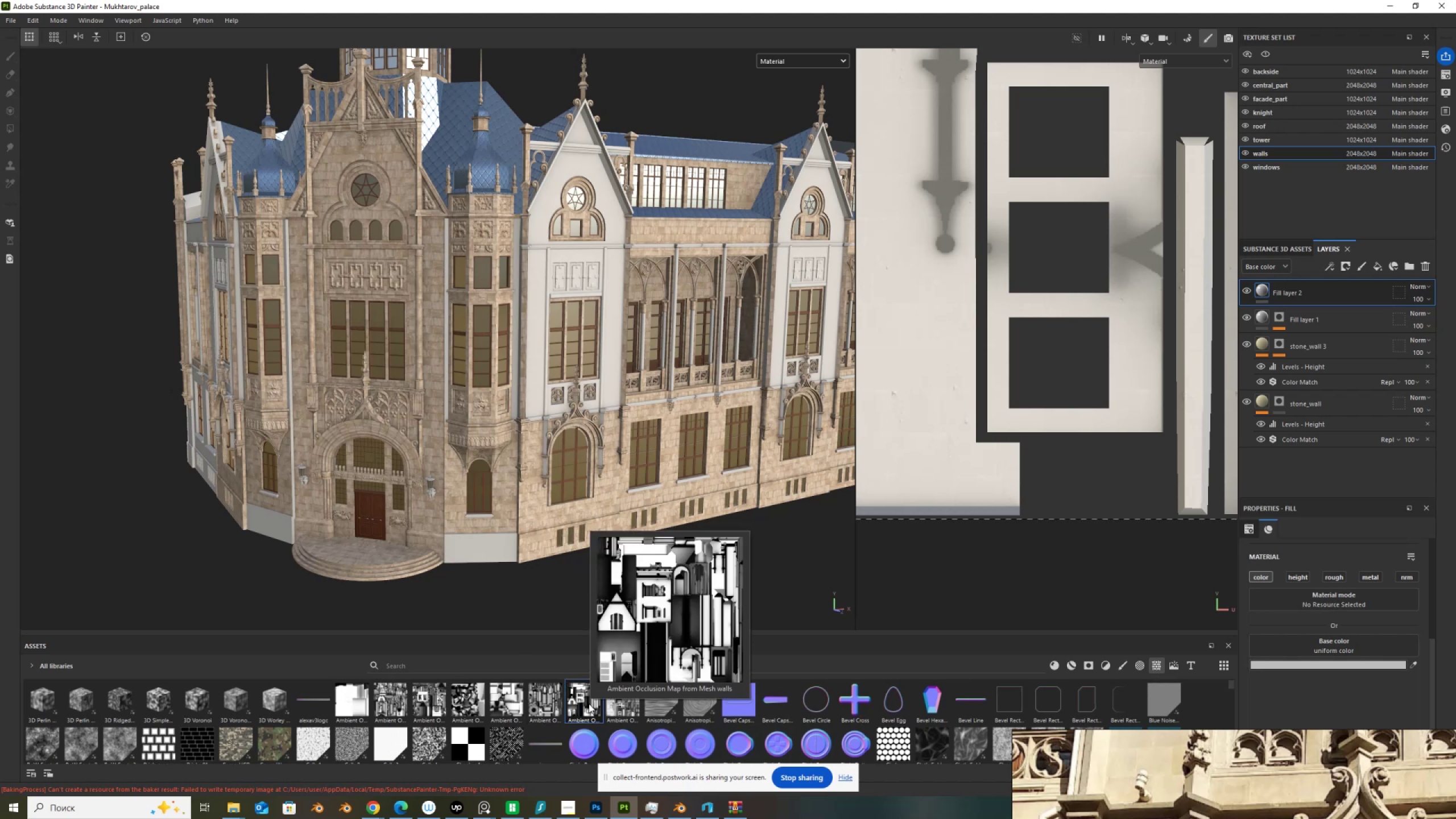 
left_click_drag(start_coordinate=[589, 704], to_coordinate=[1367, 646])
 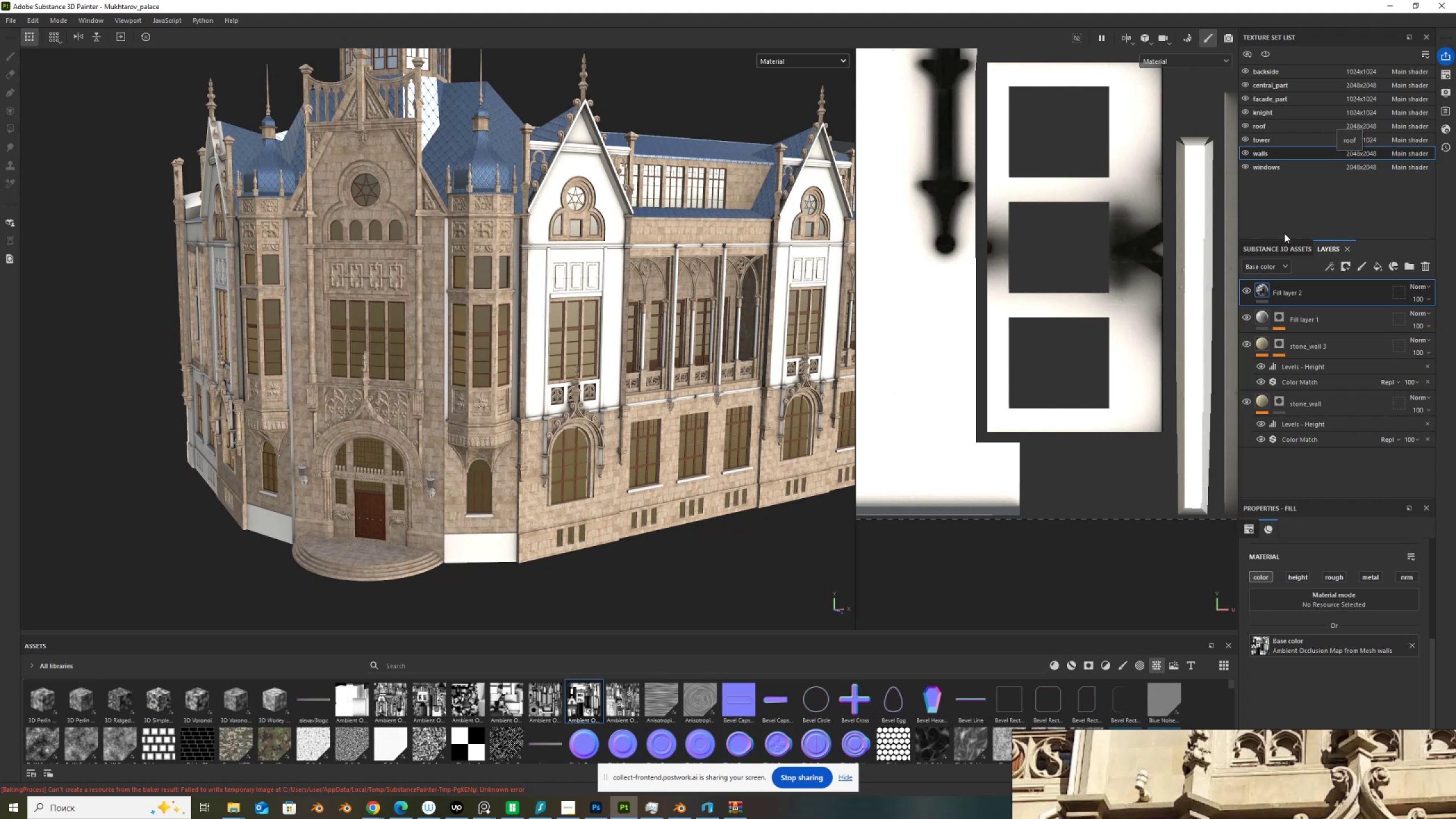 
wait(5.01)
 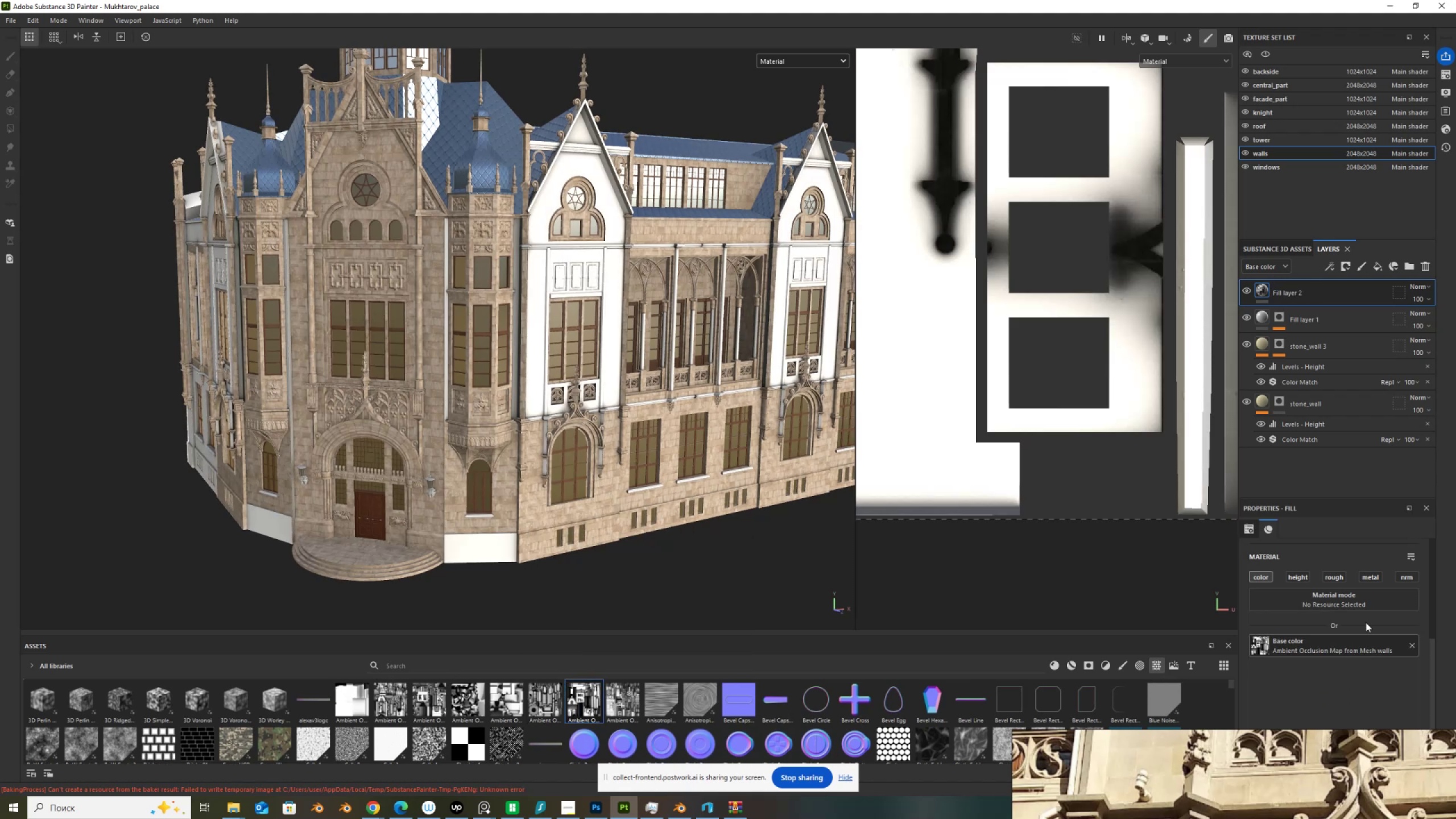 
left_click([1417, 287])
 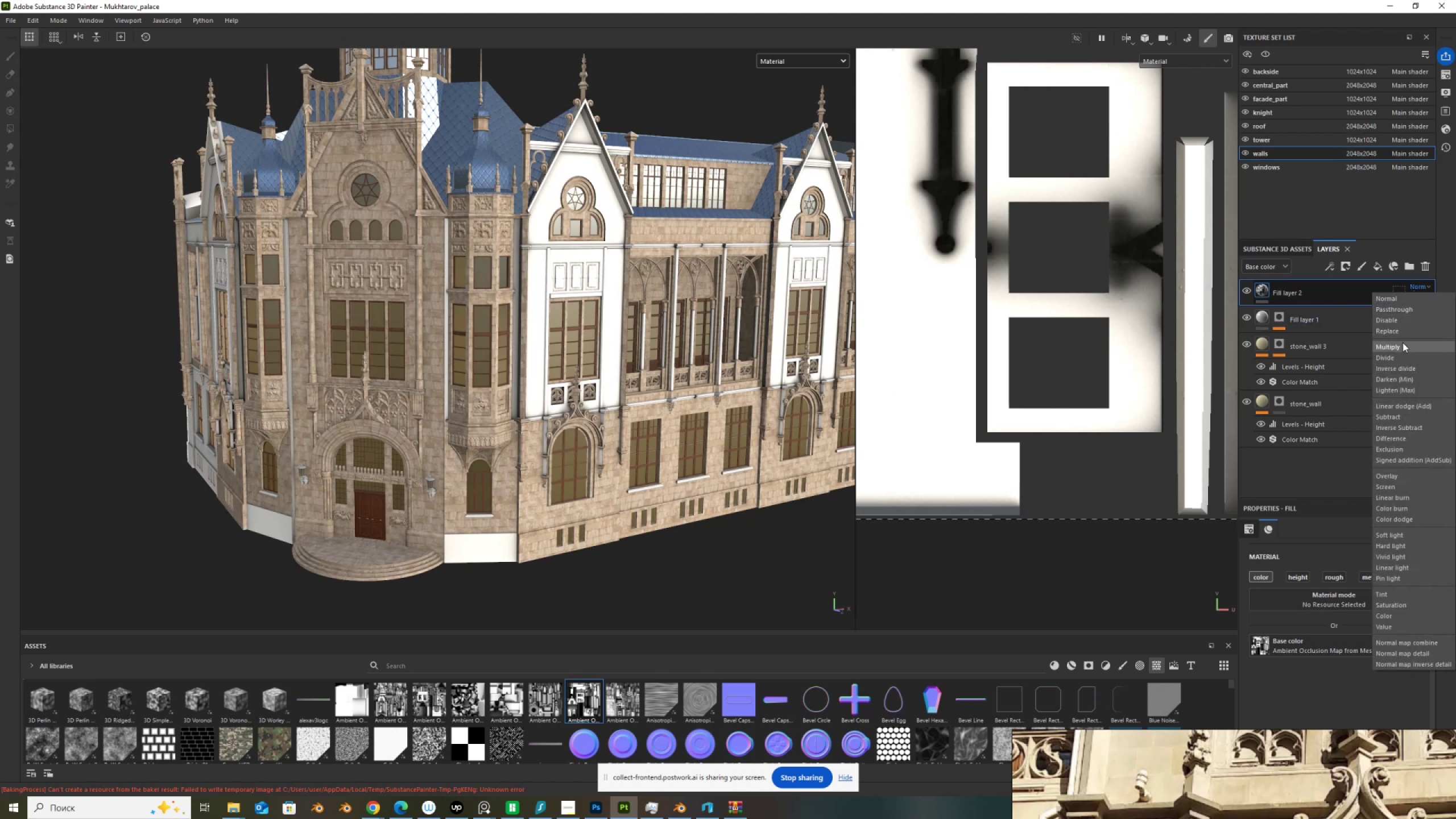 
left_click([1403, 346])
 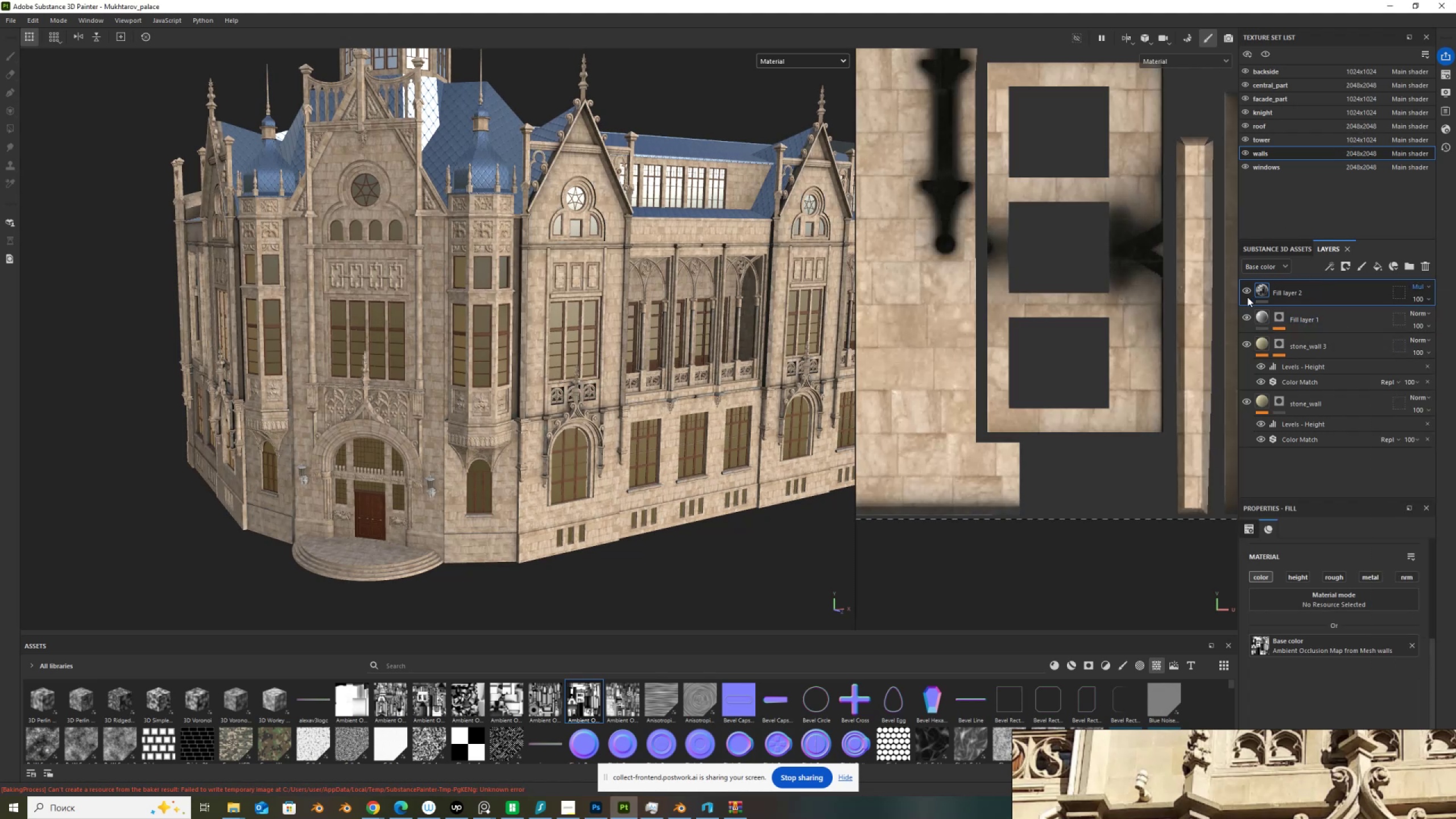 
left_click([1247, 292])
 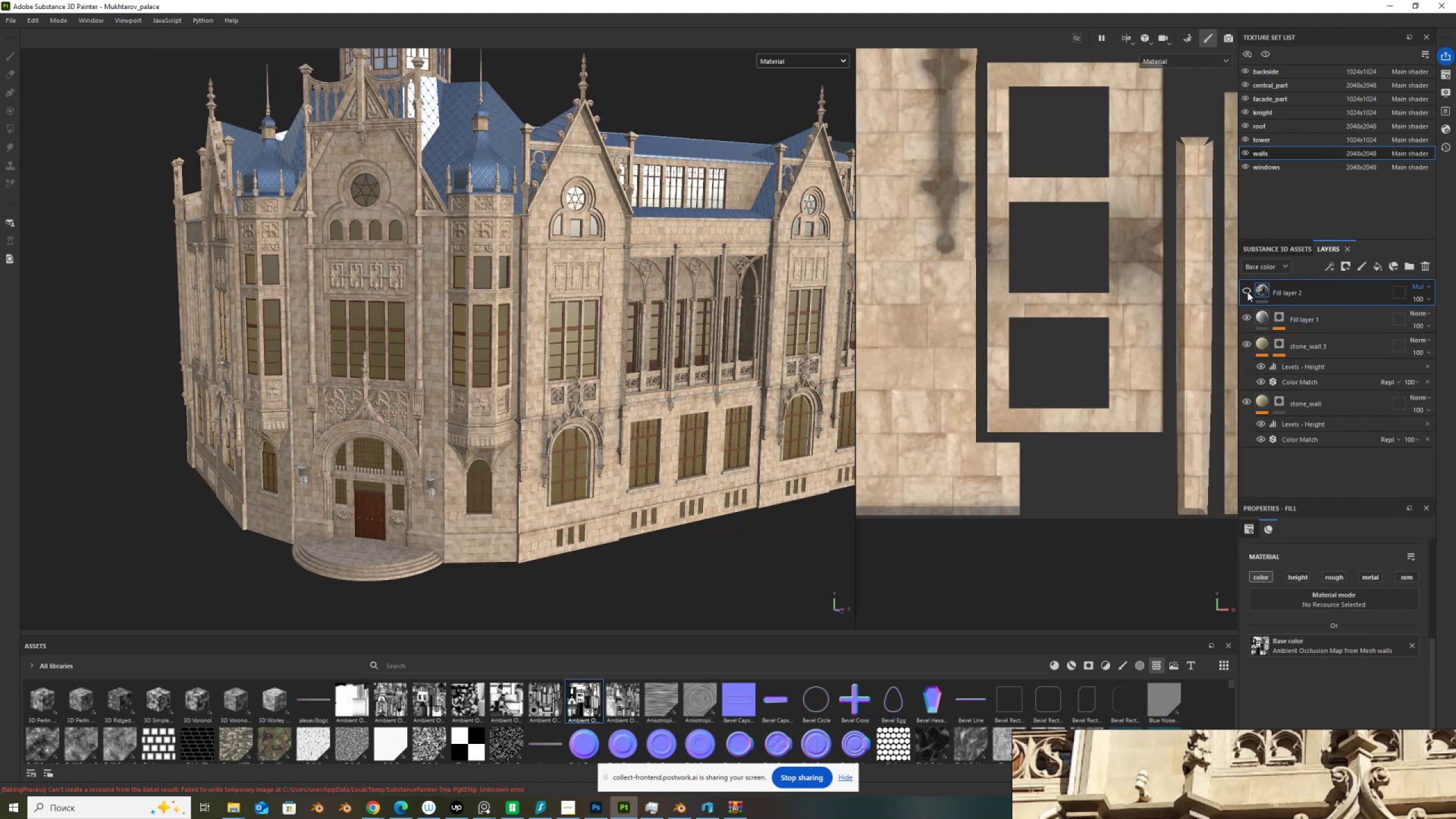 
left_click([1247, 292])
 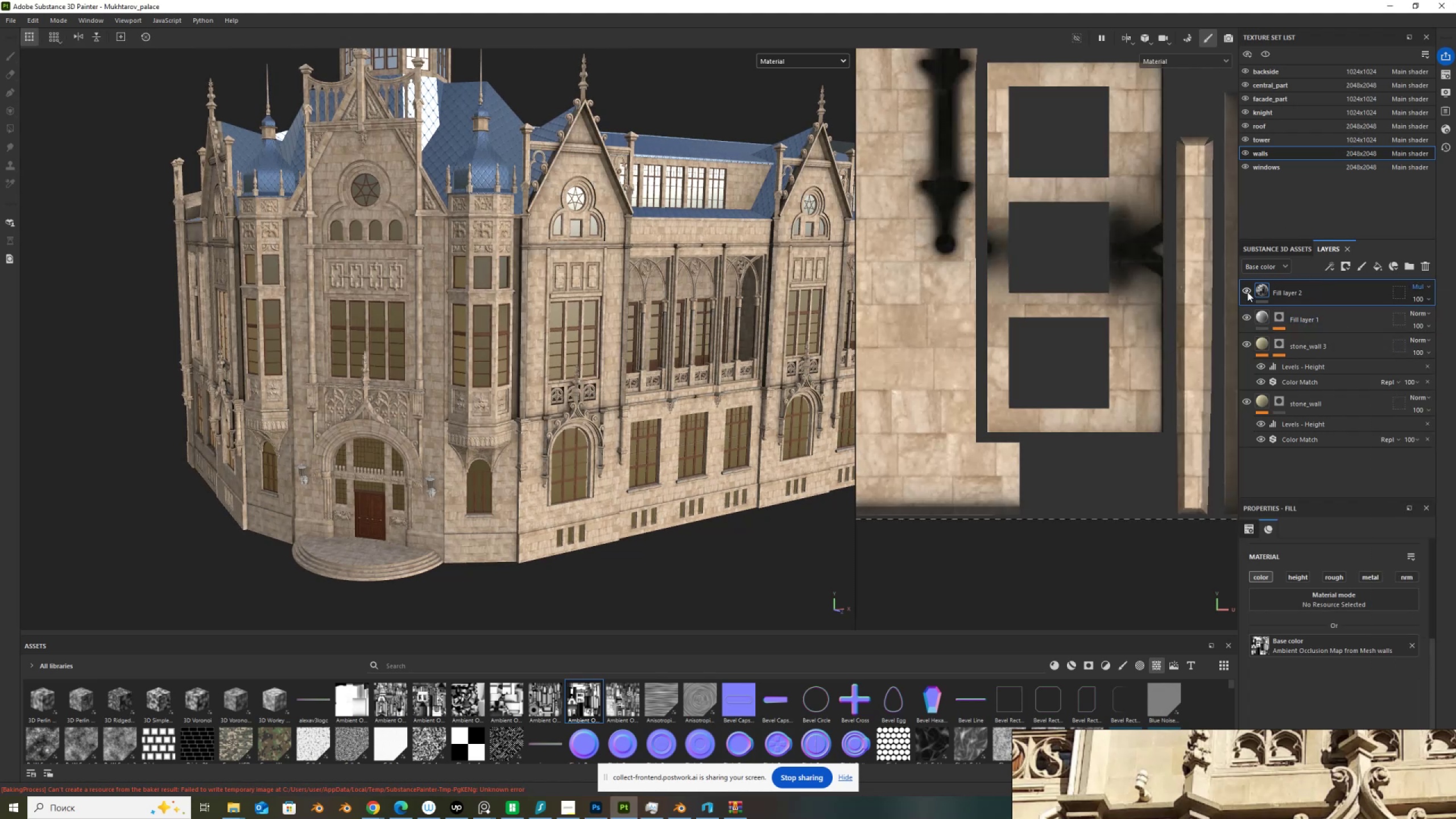 
left_click([1247, 292])
 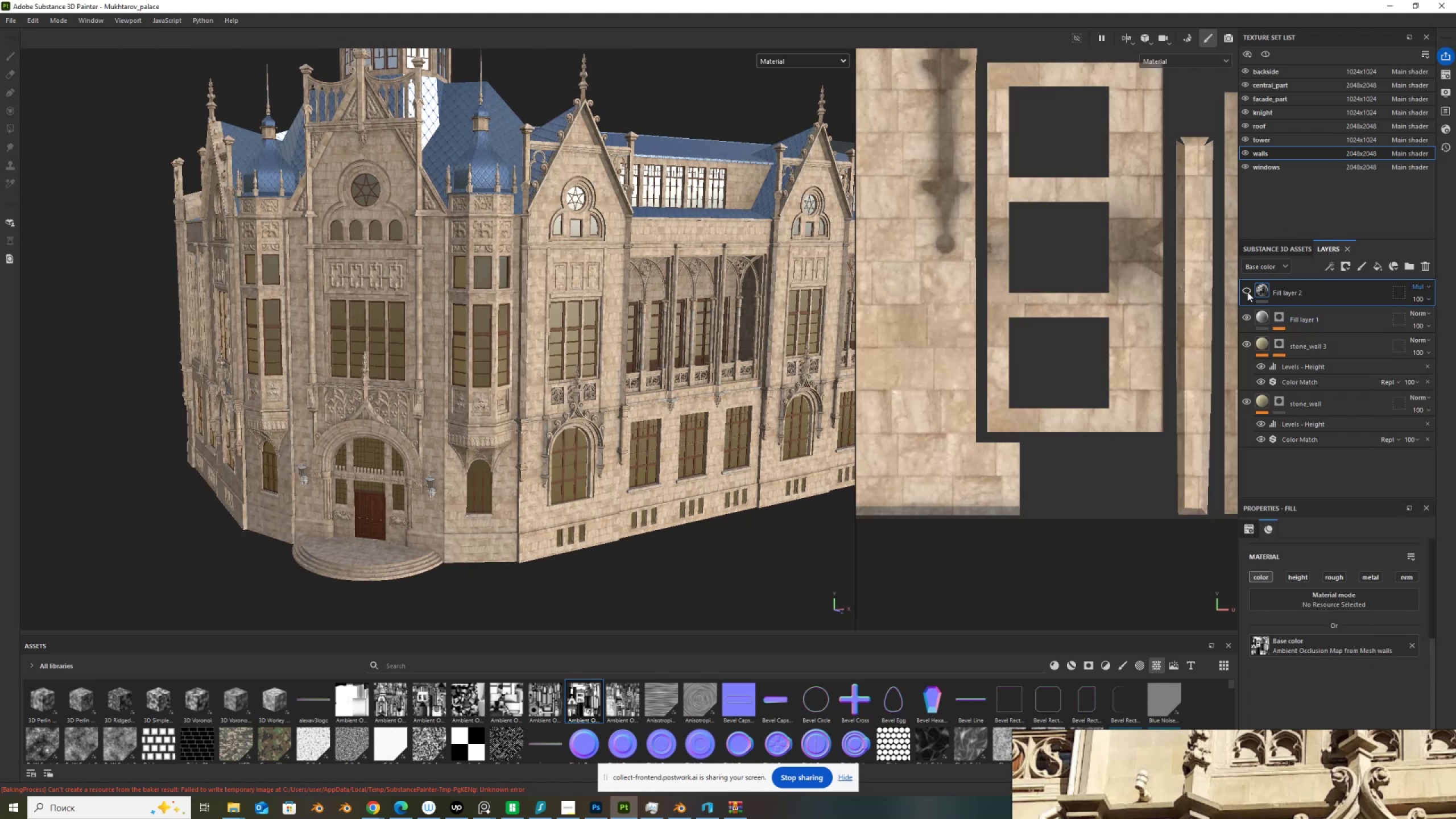 
left_click([1247, 292])
 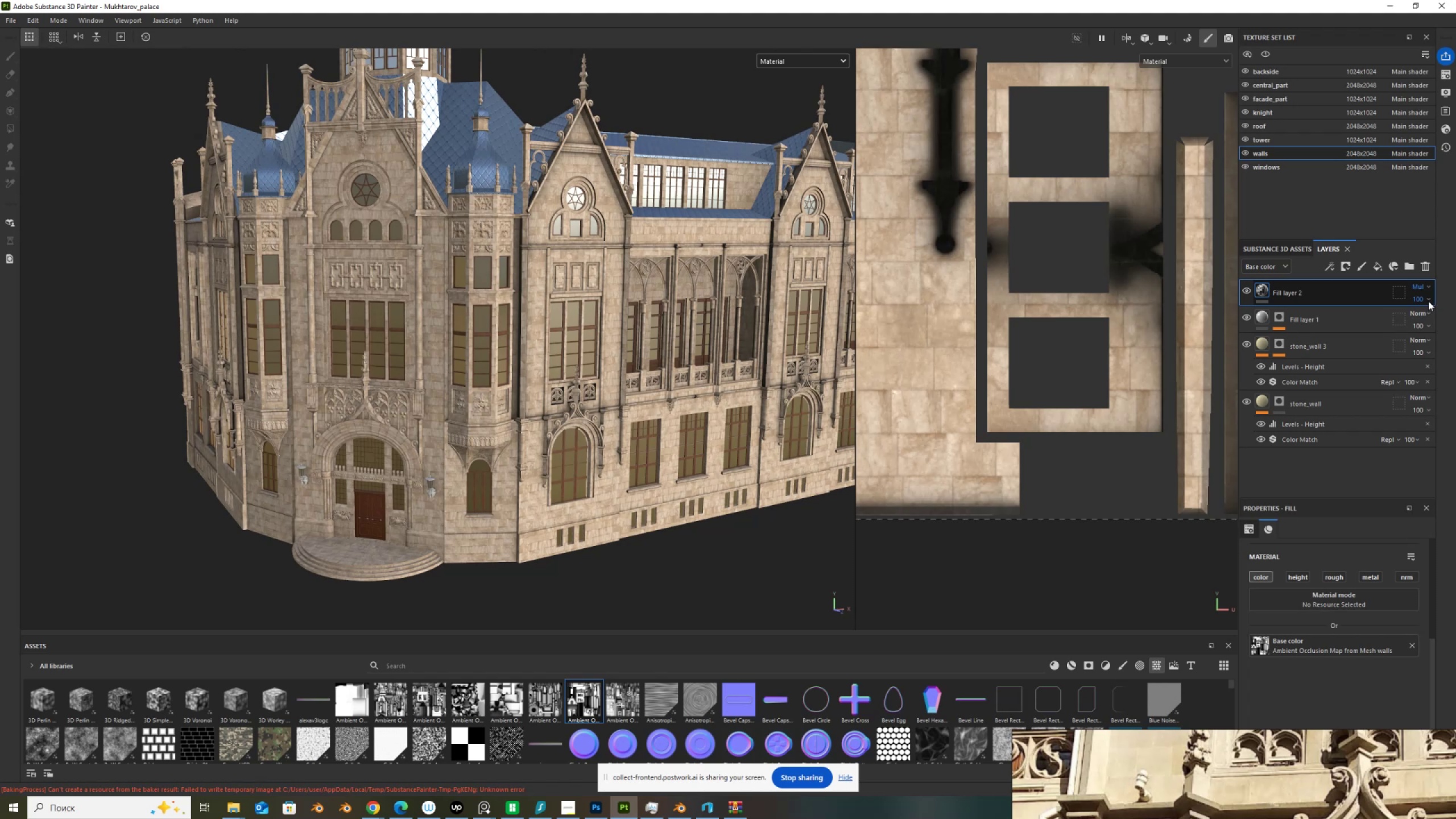 
left_click([1428, 299])
 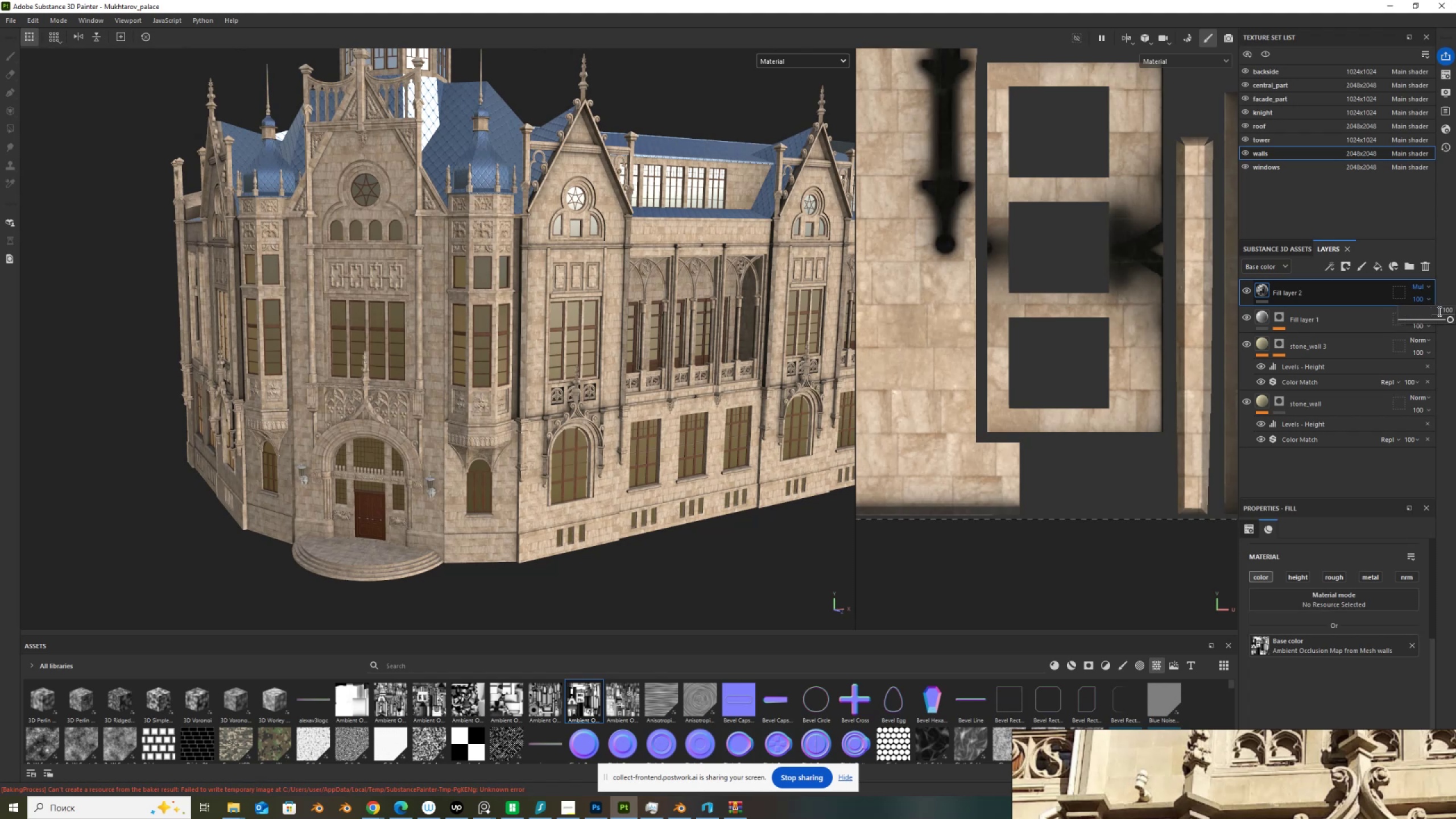 
left_click_drag(start_coordinate=[1438, 311], to_coordinate=[1455, 308])
 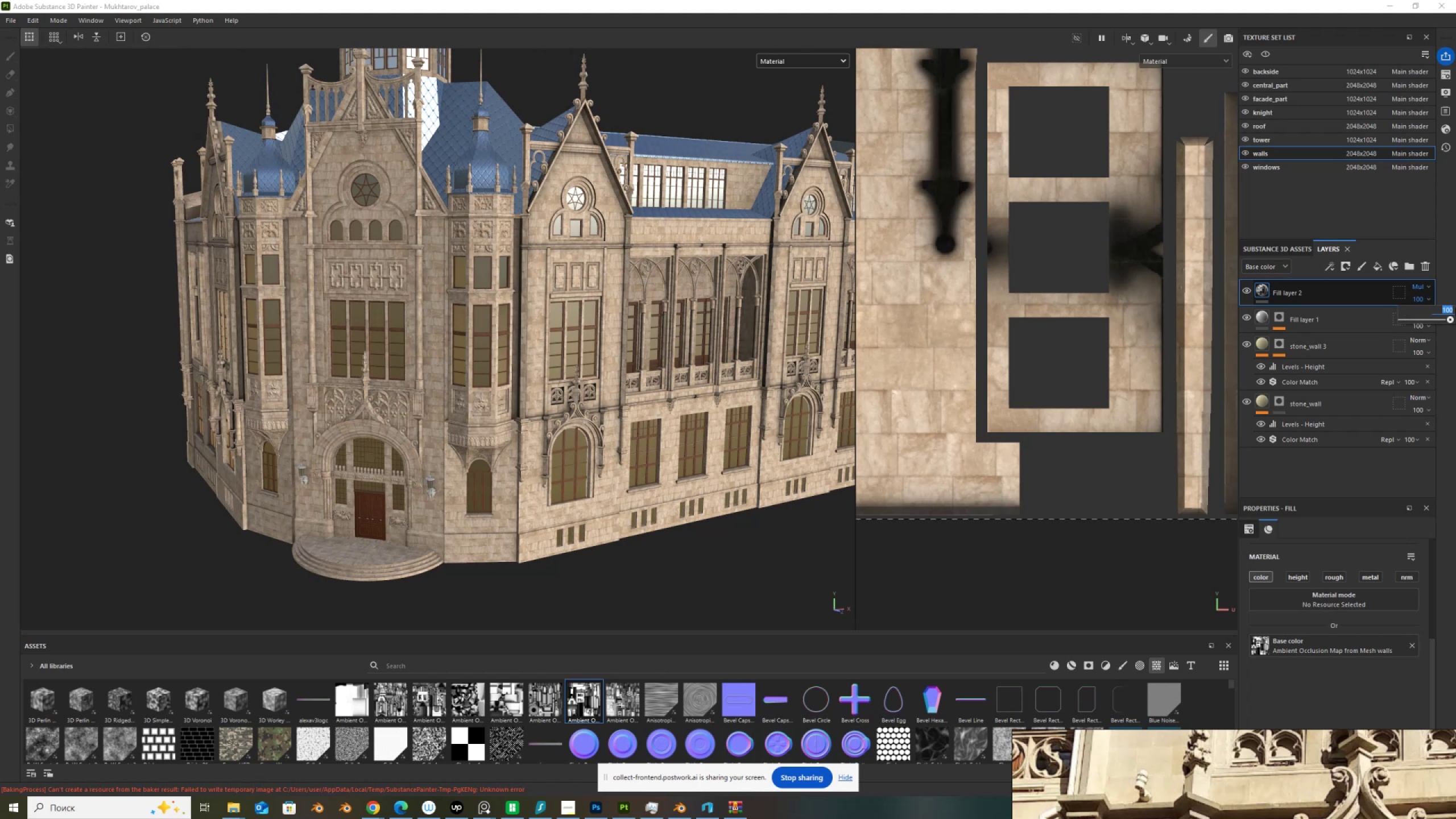 
key(Numpad5)
 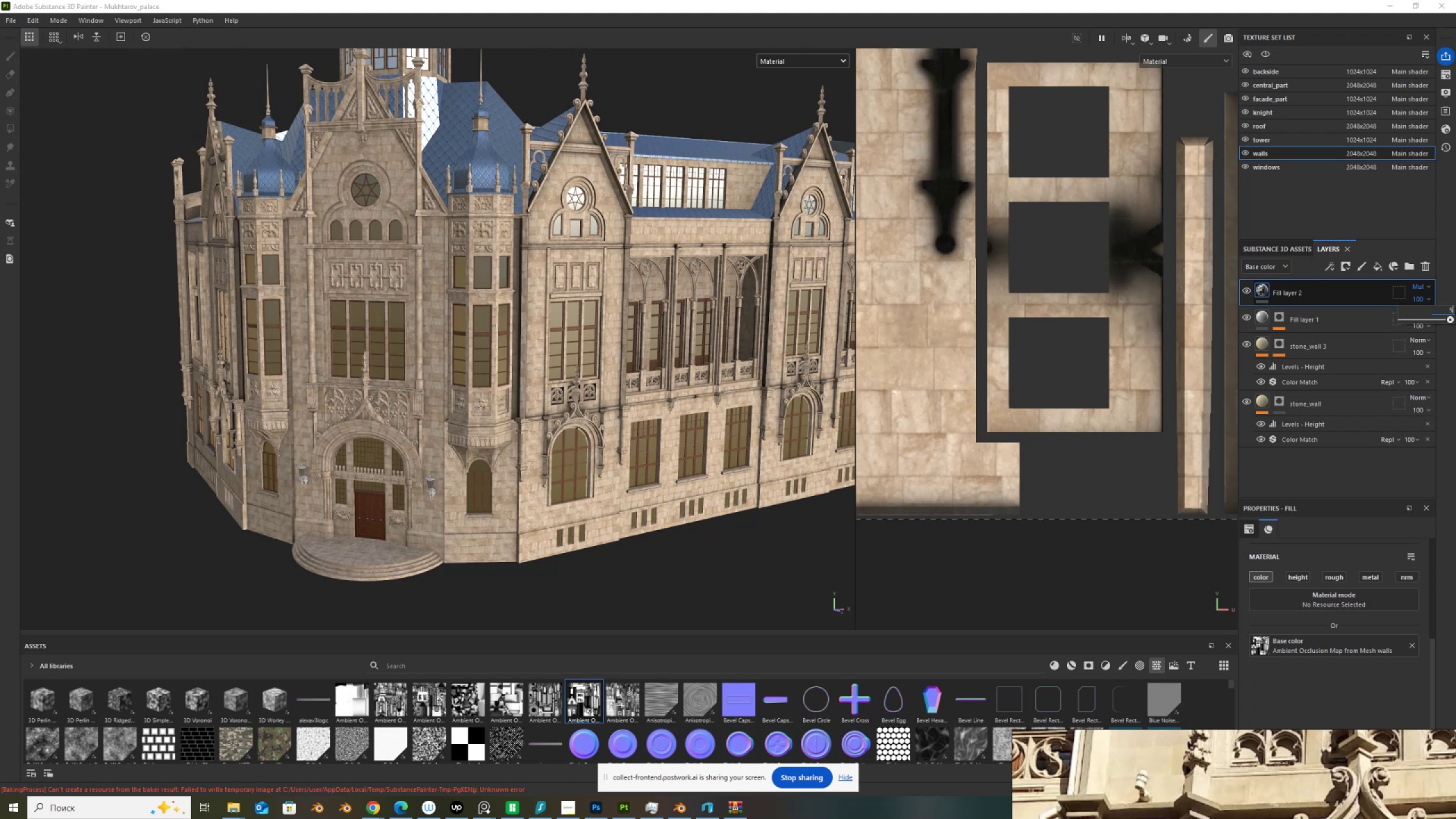 
key(Numpad0)
 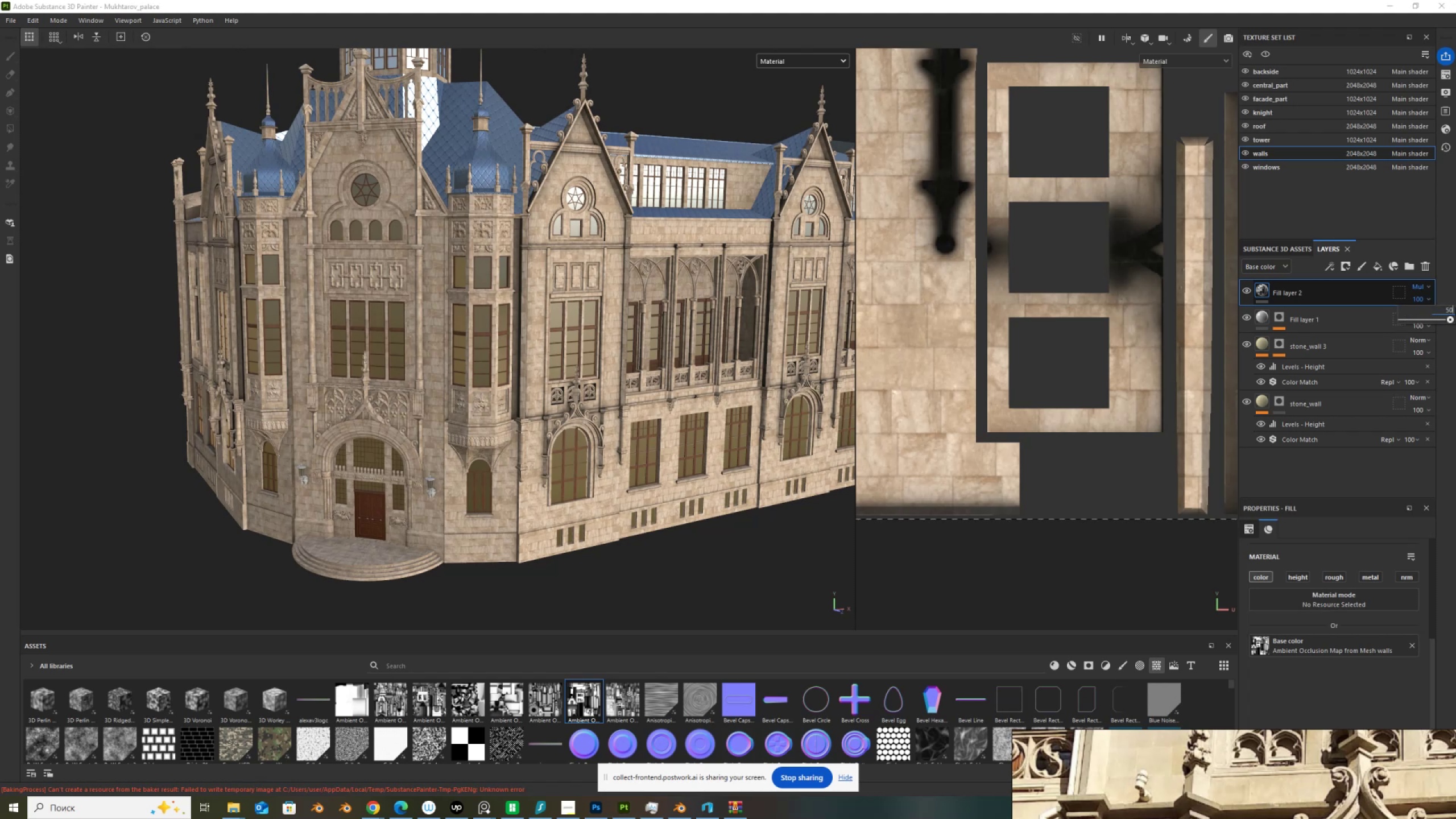 
key(NumpadEnter)
 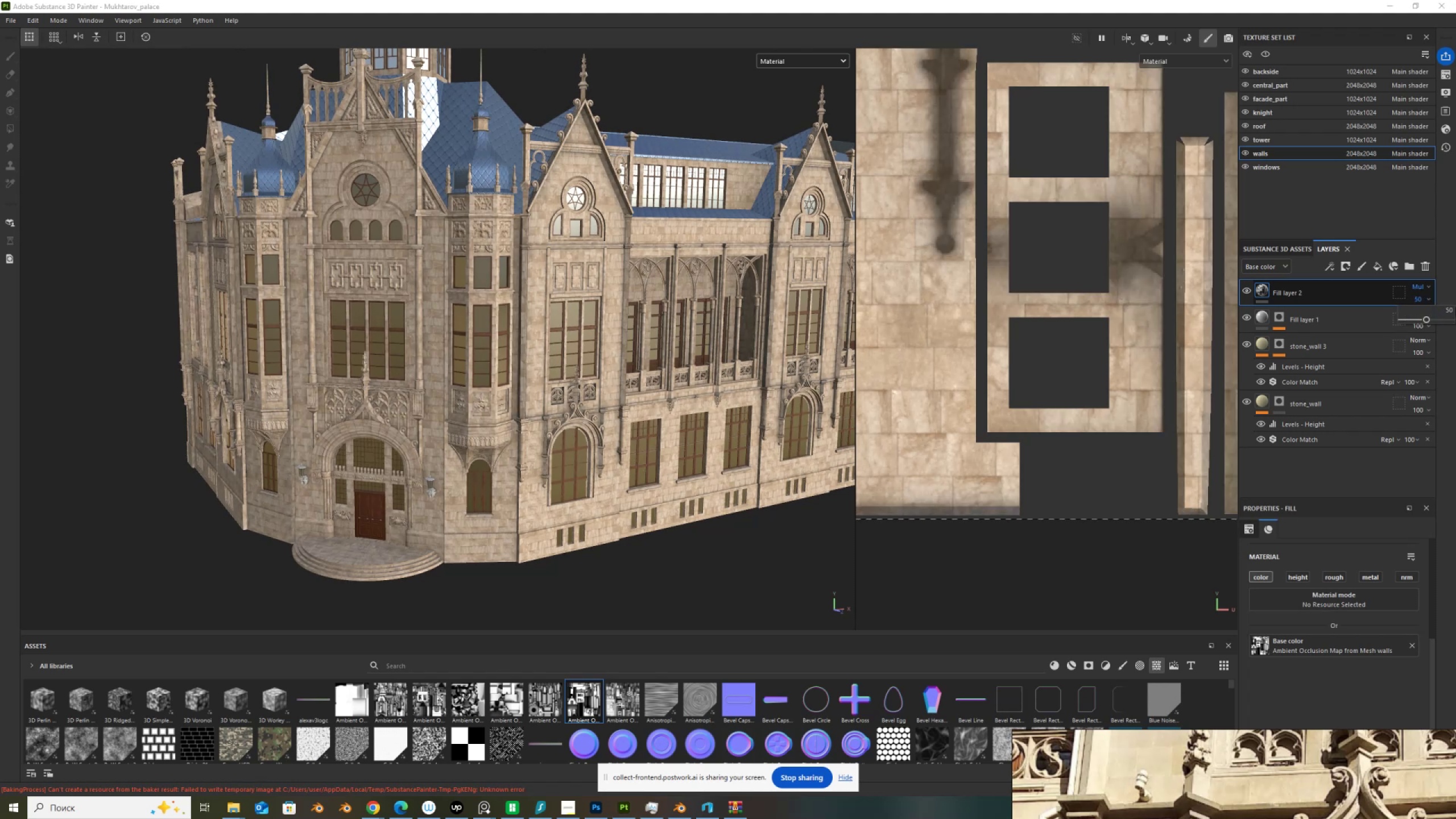 
scroll: coordinate [615, 323], scroll_direction: up, amount: 6.0
 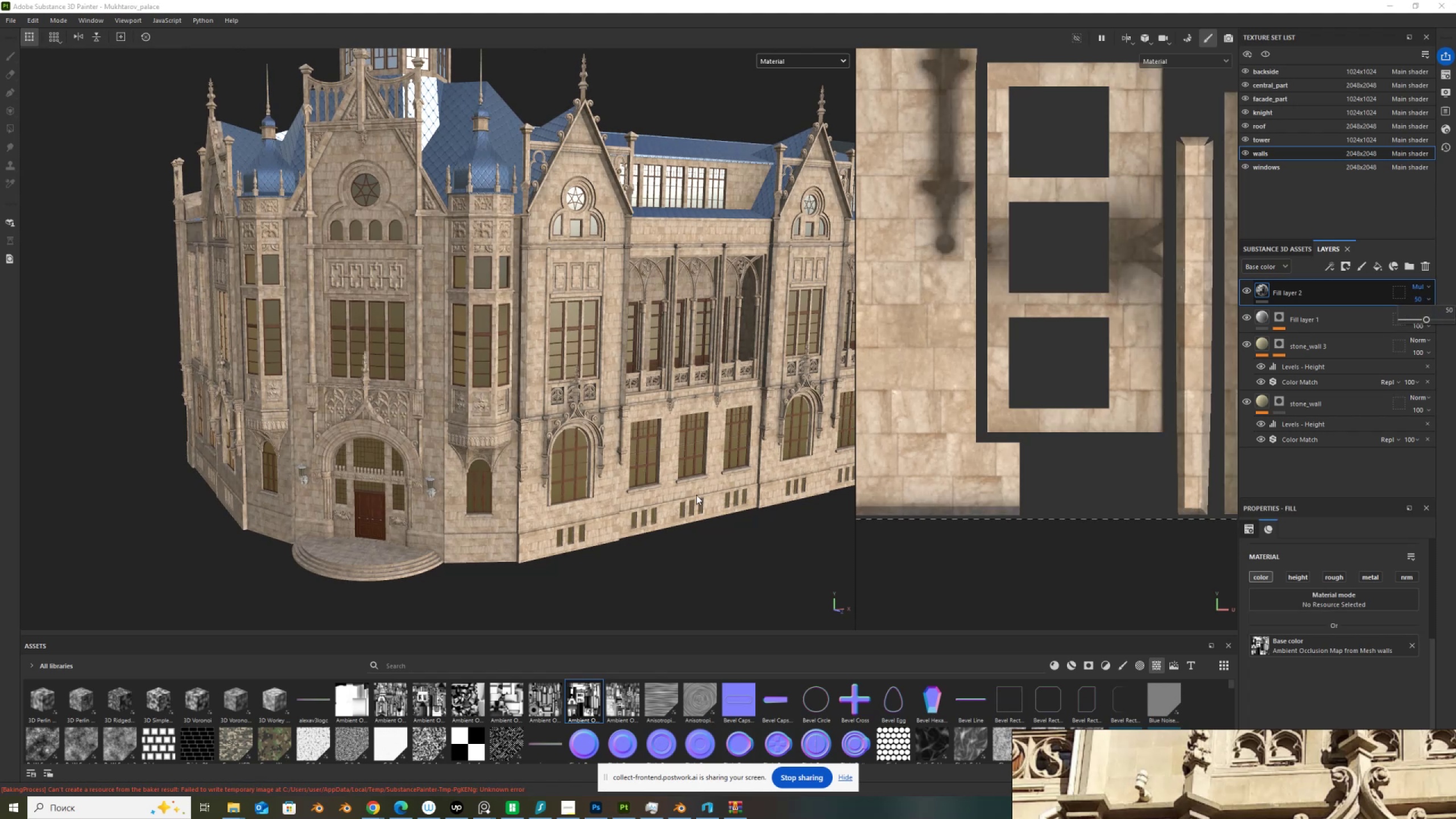 
hold_key(key=AltLeft, duration=1.22)
left_click_drag(start_coordinate=[693, 500], to_coordinate=[583, 508])
 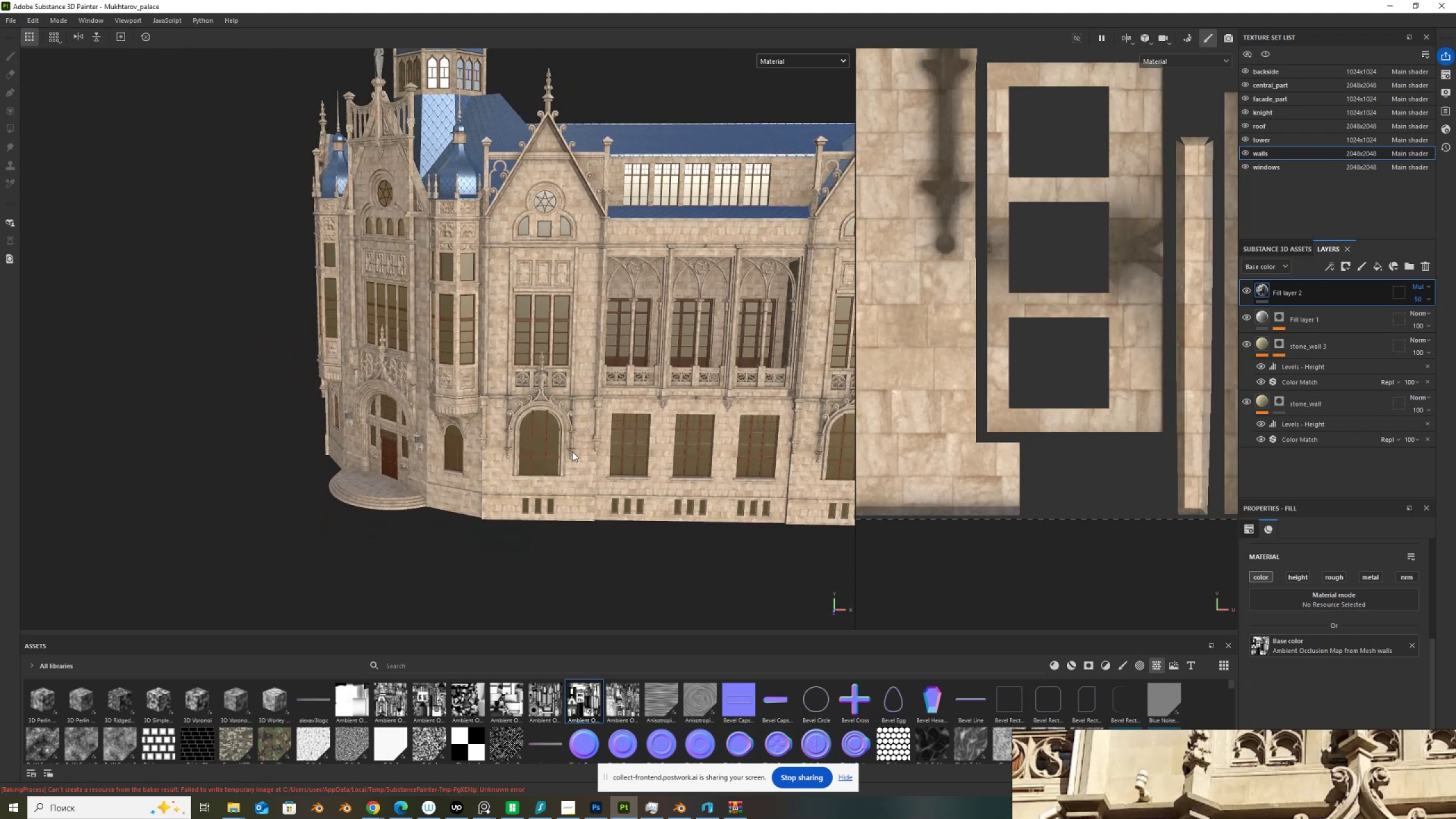 
scroll: coordinate [581, 342], scroll_direction: up, amount: 6.0
 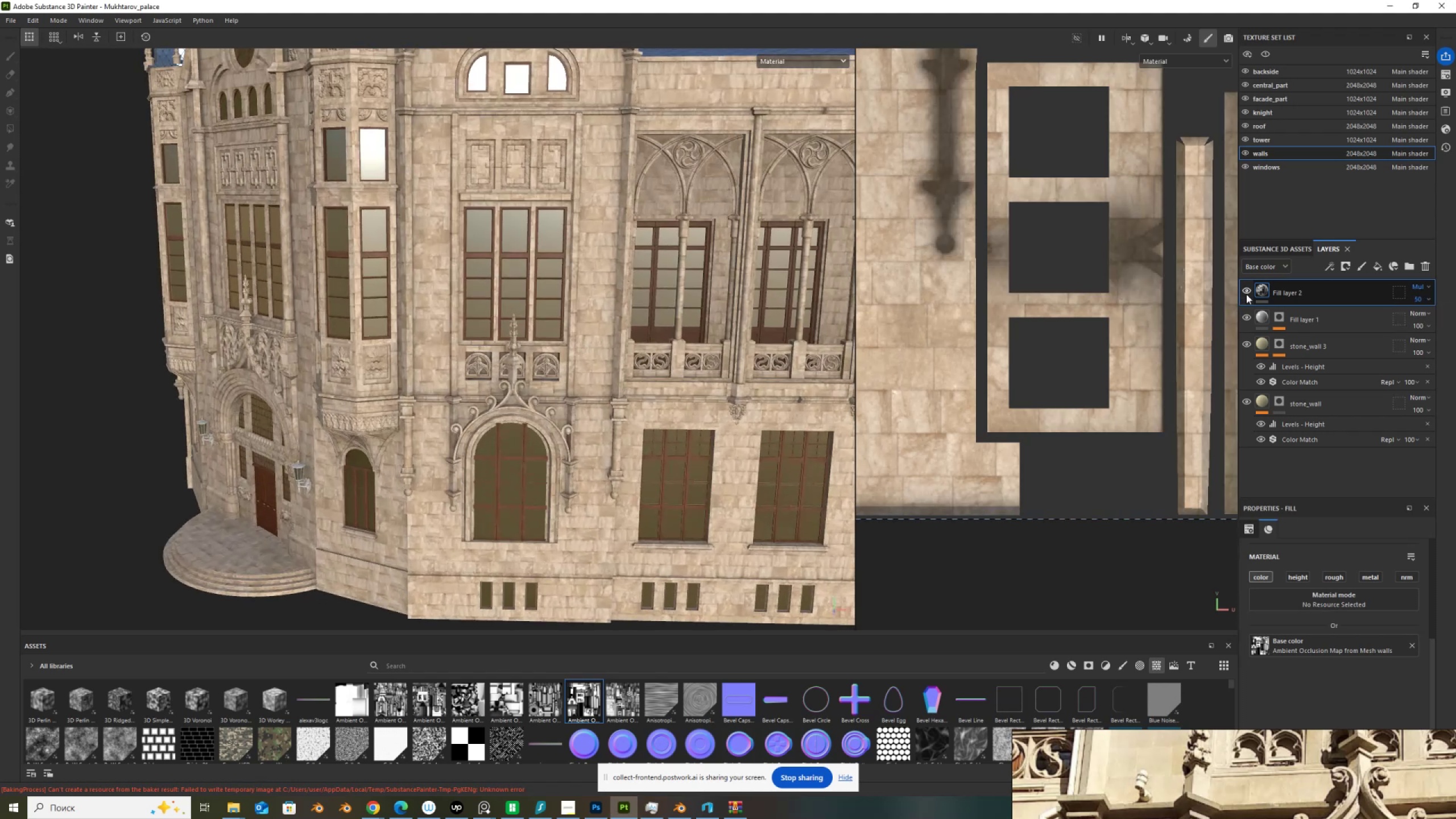 
left_click([1249, 289])
 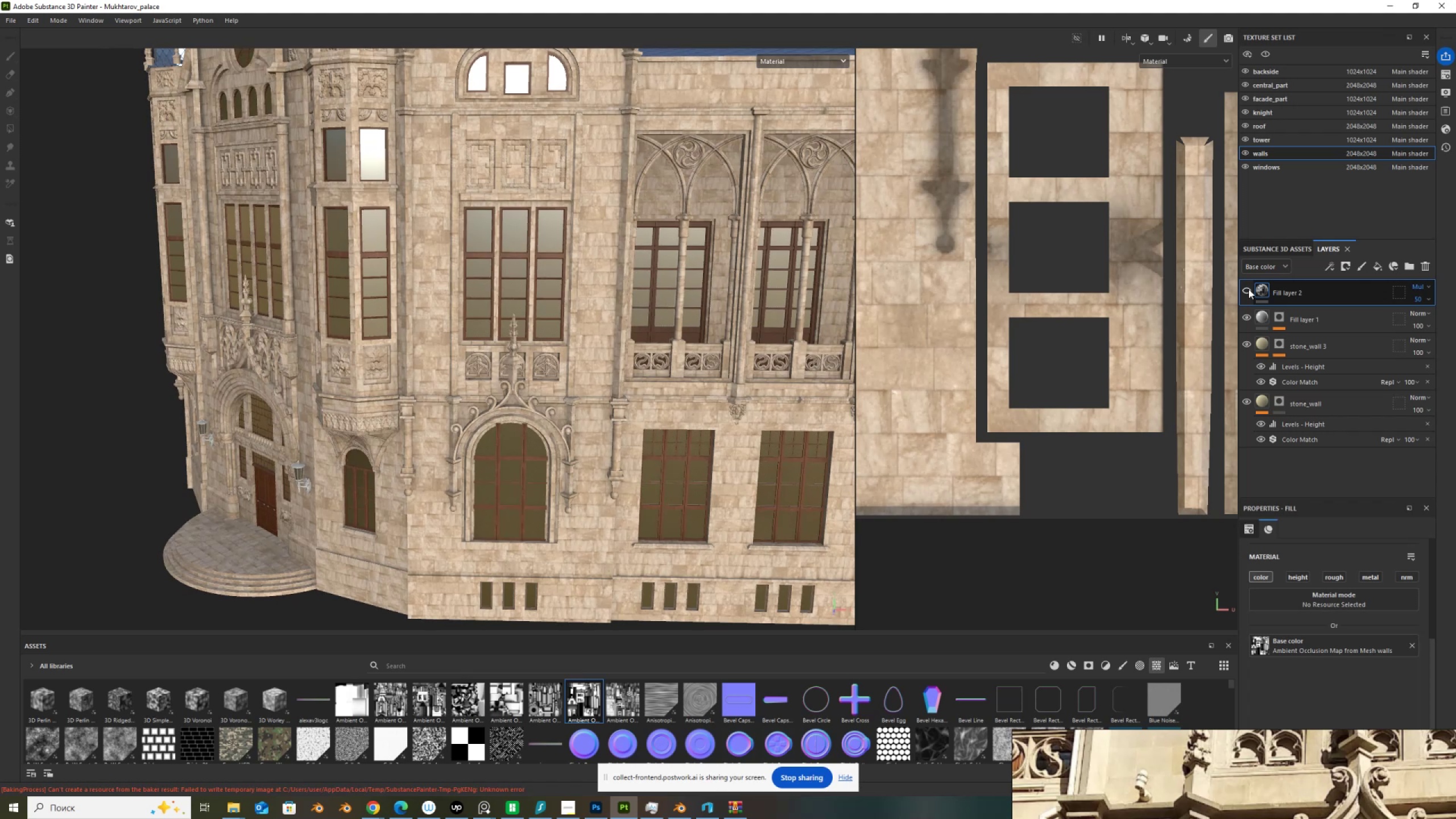 
left_click([1248, 289])
 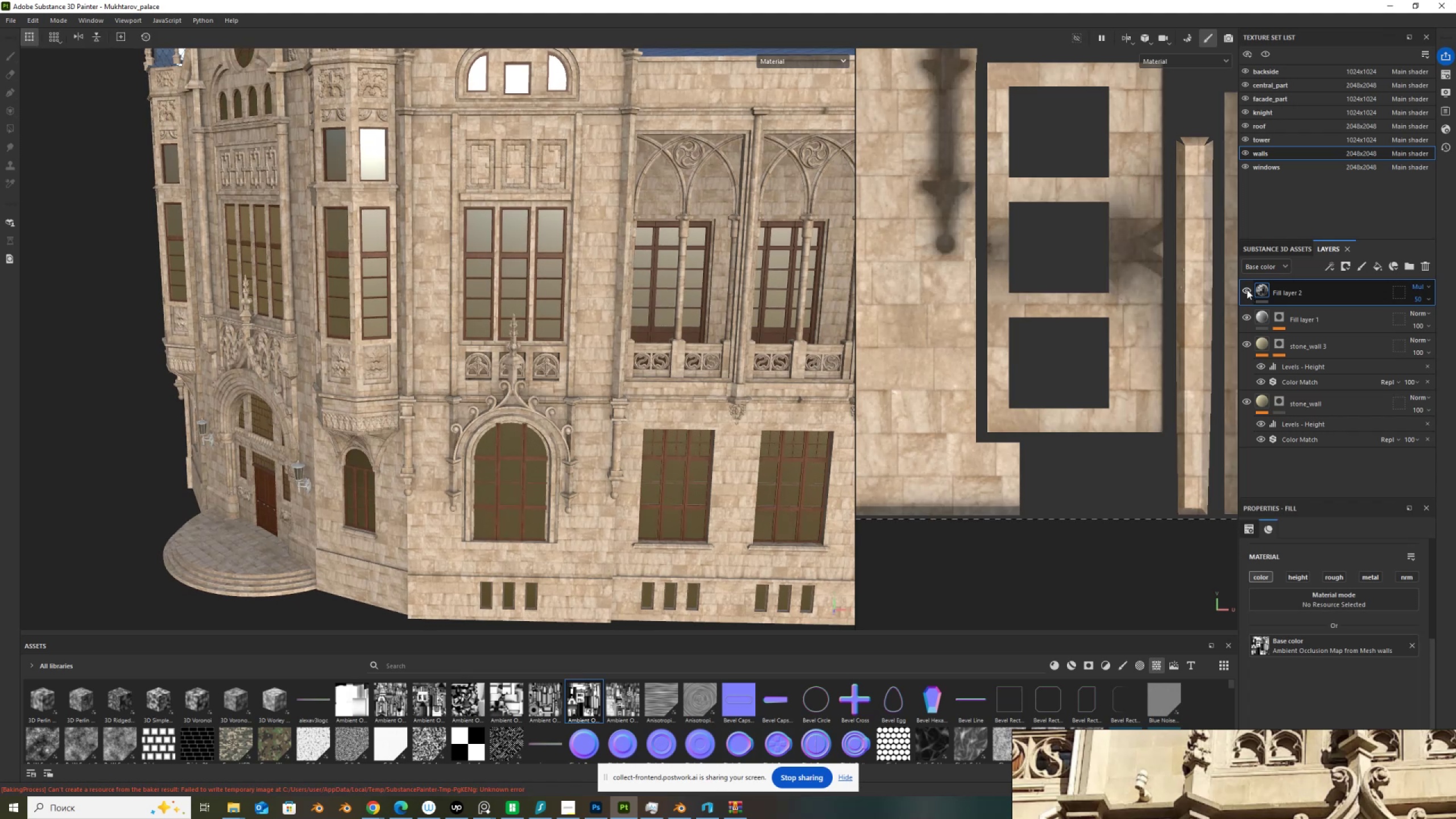 
scroll: coordinate [545, 371], scroll_direction: down, amount: 3.0
 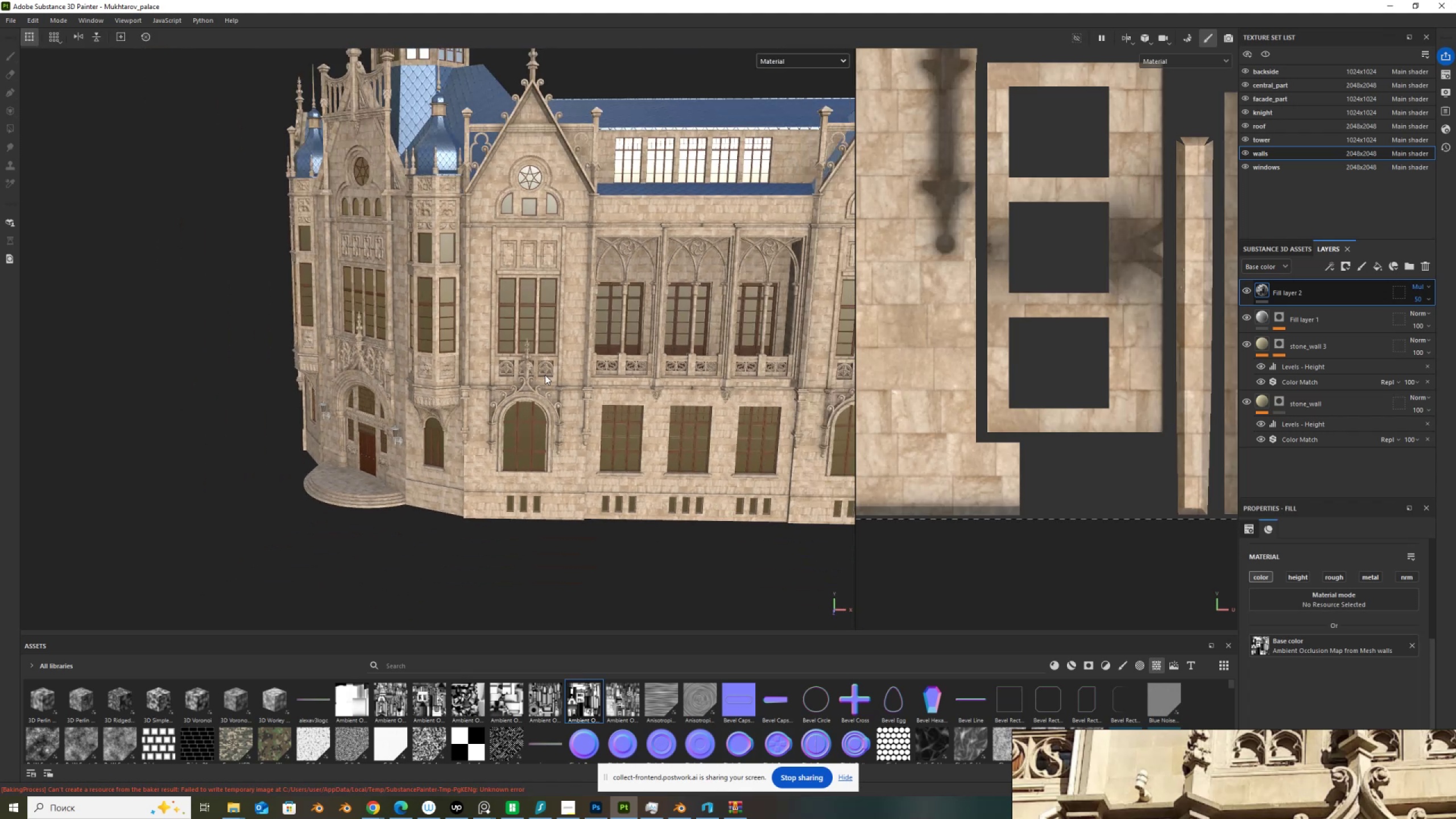 
hold_key(key=AltLeft, duration=1.53)
left_click_drag(start_coordinate=[561, 414], to_coordinate=[590, 449])
 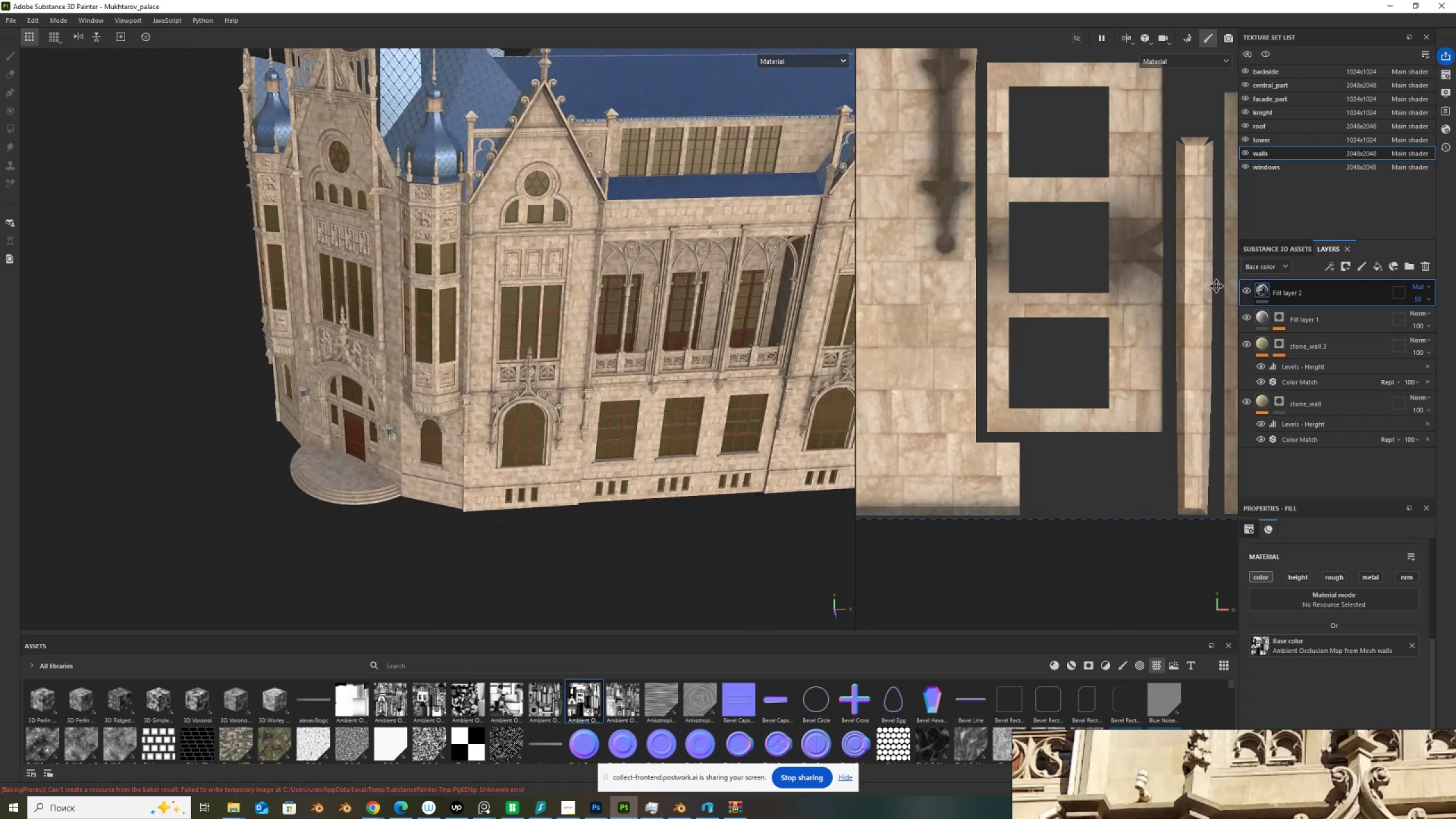 
hold_key(key=AltLeft, duration=1.51)
 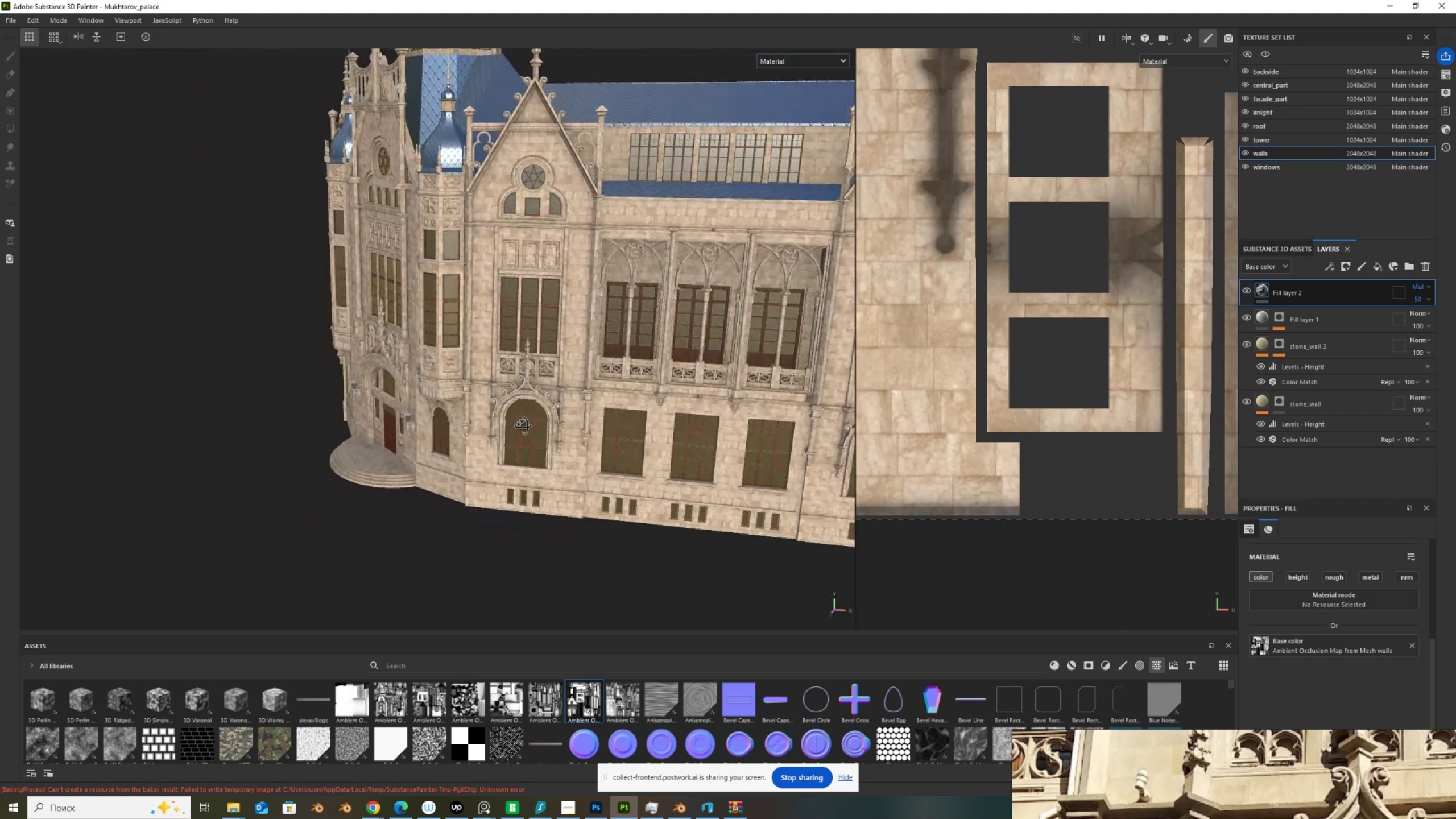 
hold_key(key=AltLeft, duration=1.11)
 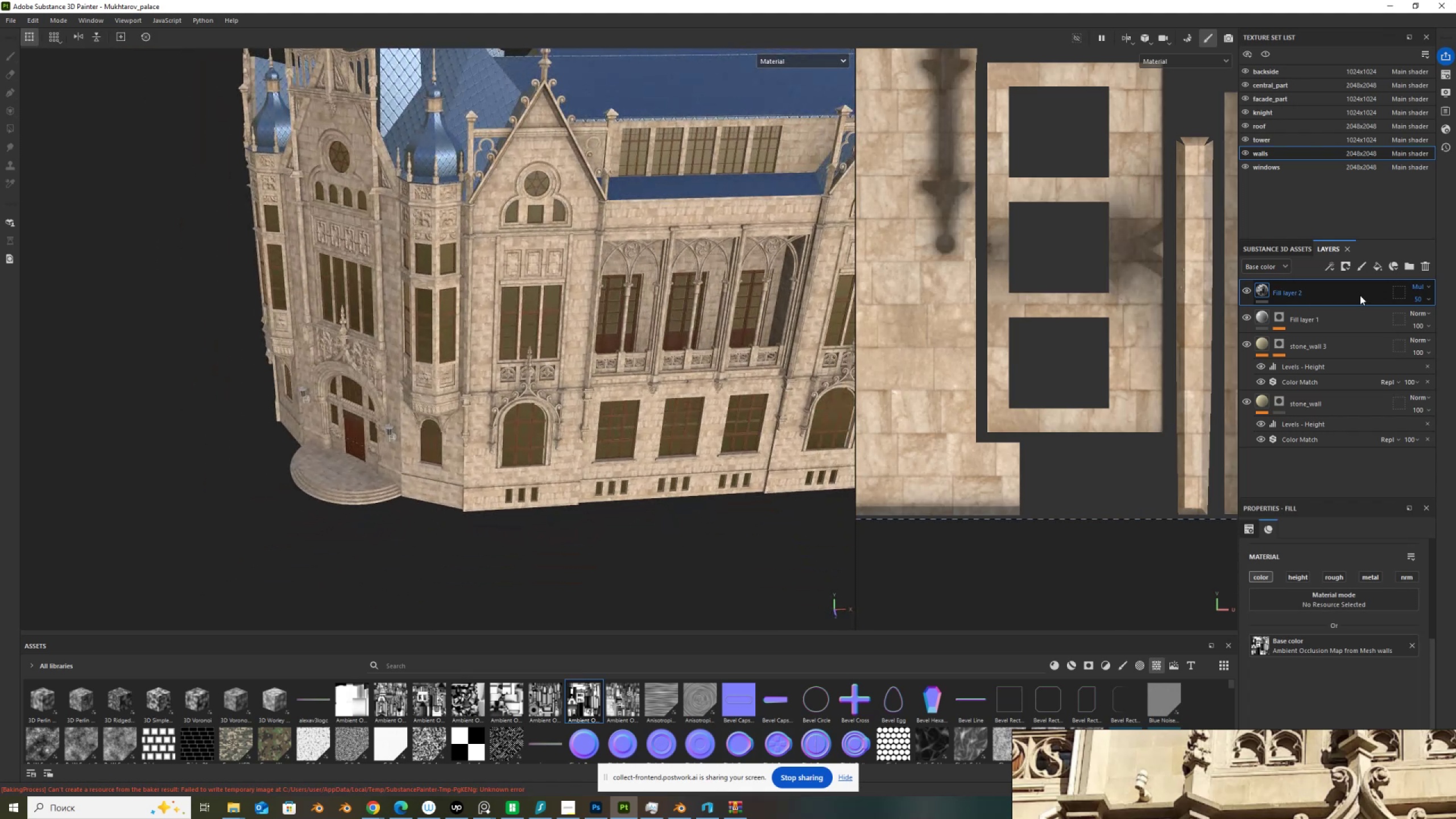 
left_click([1360, 295])
 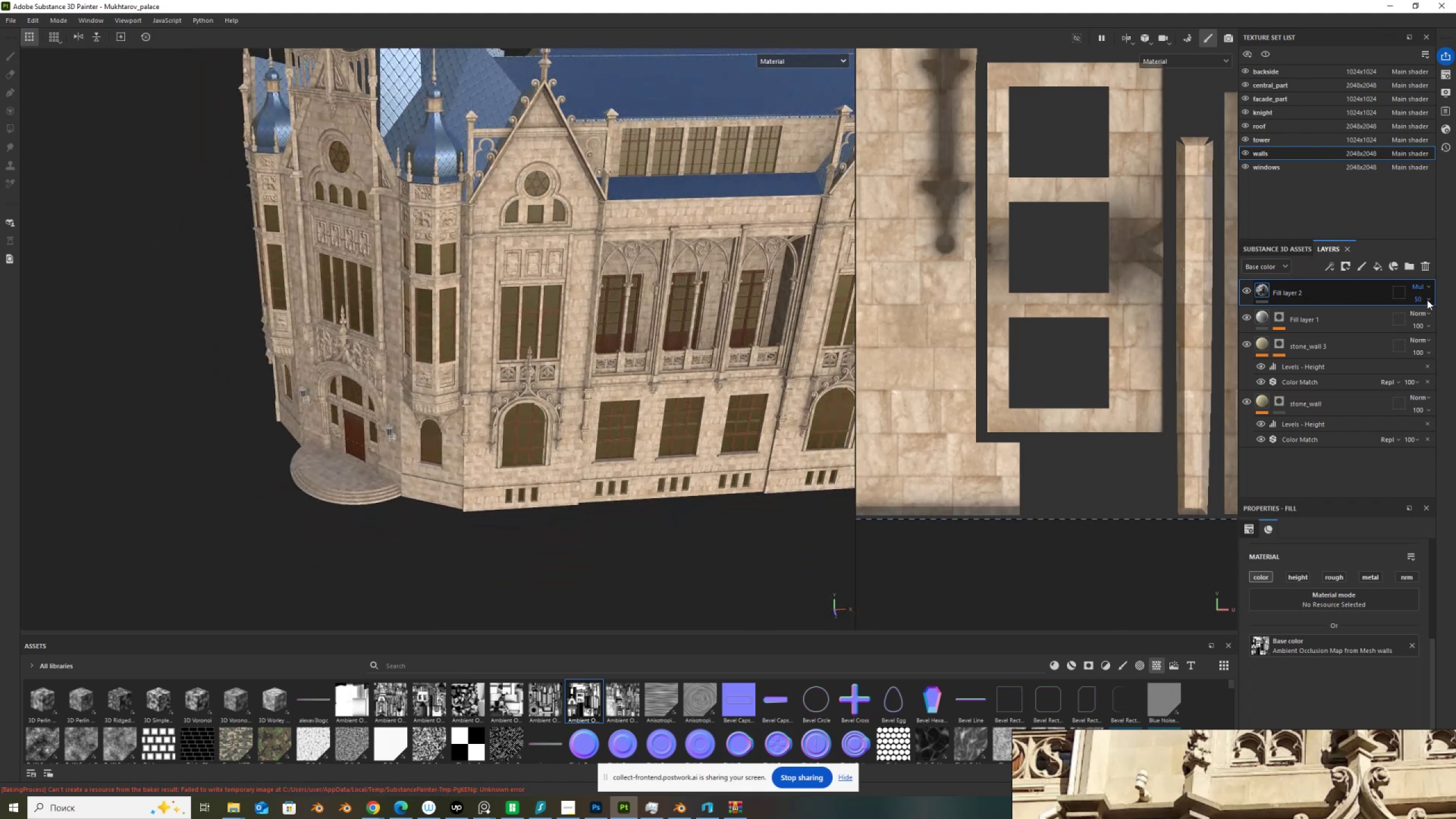 
left_click_drag(start_coordinate=[1427, 320], to_coordinate=[1455, 324])
 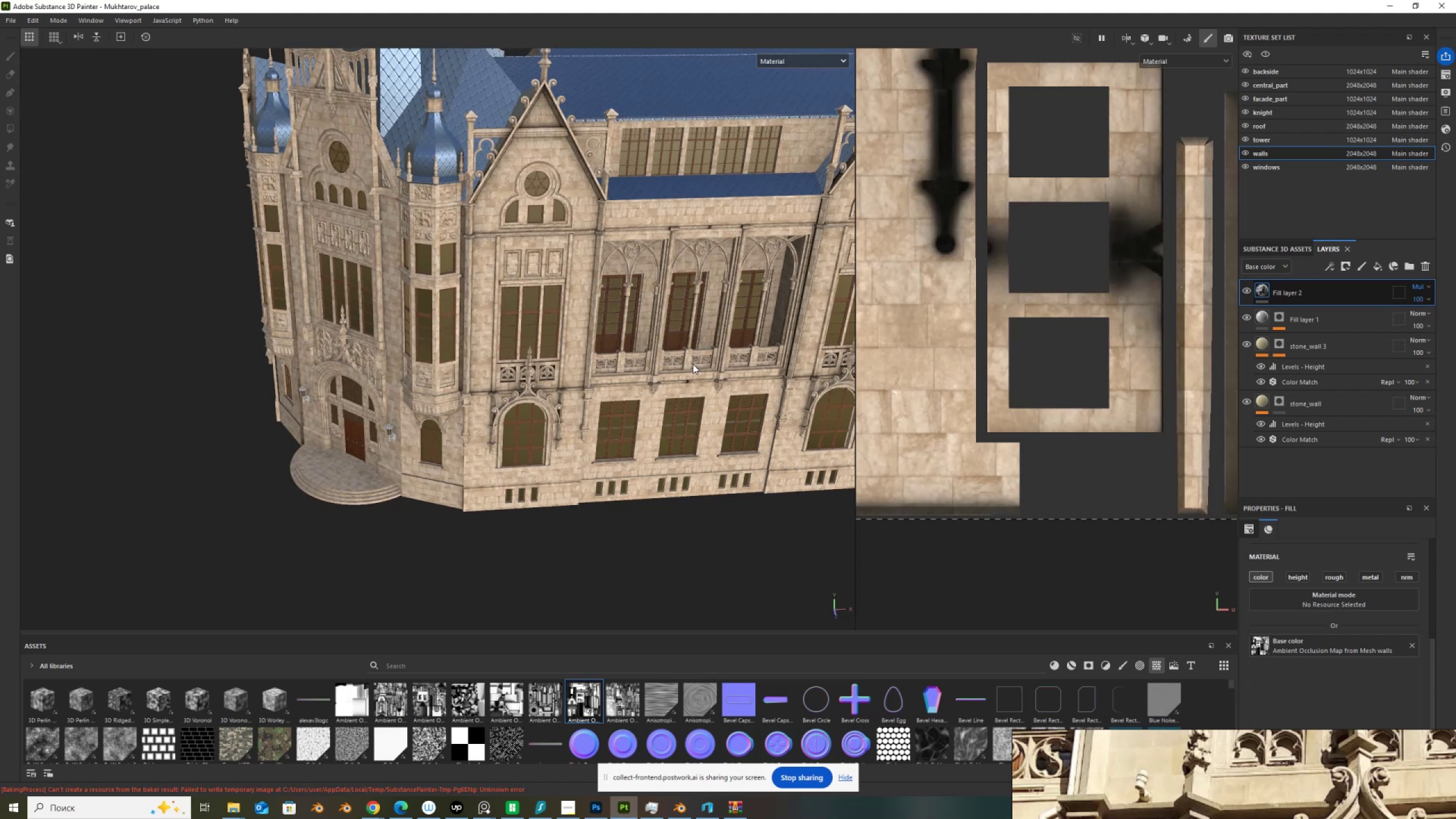 
scroll: coordinate [583, 370], scroll_direction: up, amount: 3.0
 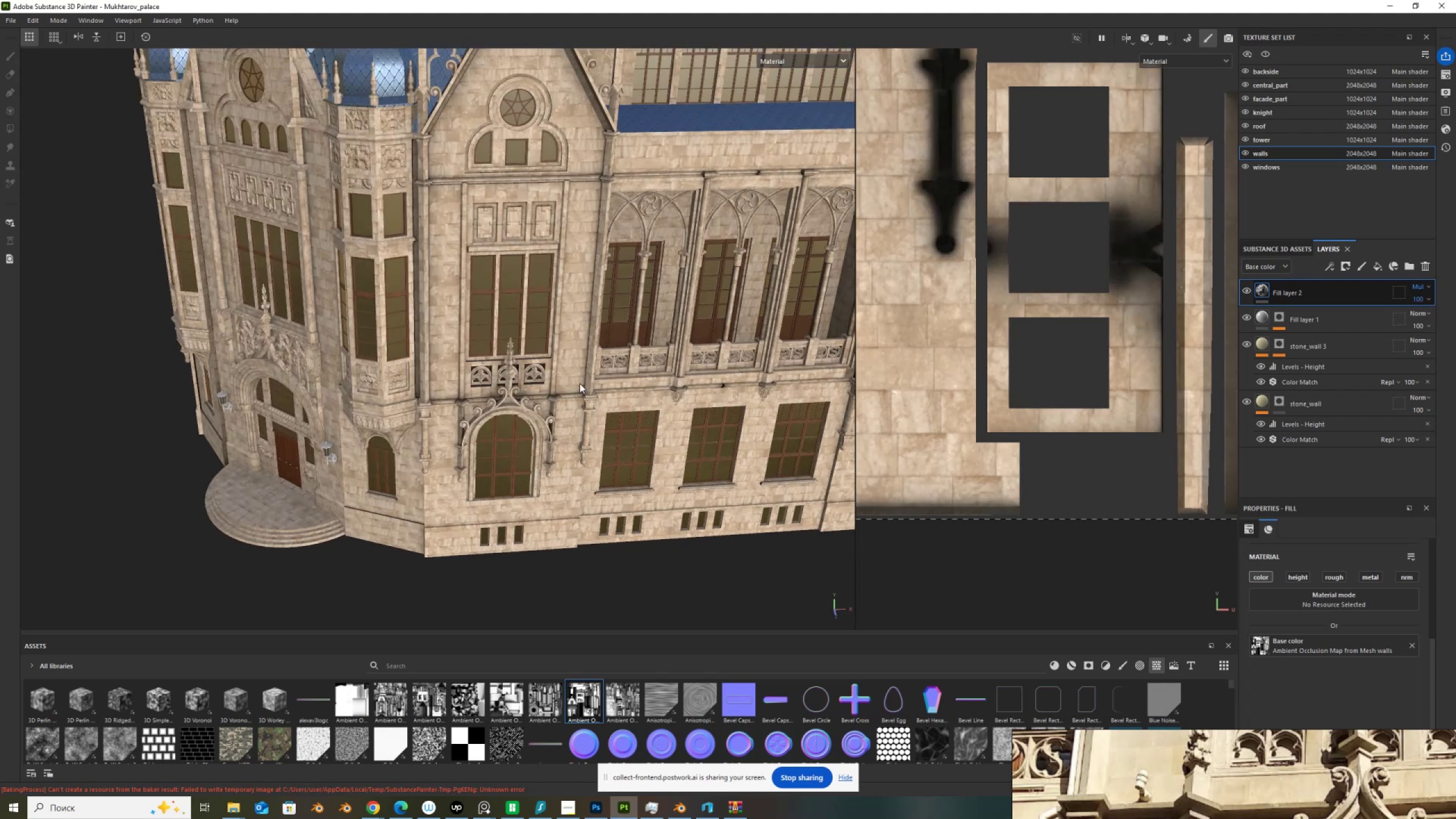 
hold_key(key=AltLeft, duration=1.54)
left_click_drag(start_coordinate=[596, 412], to_coordinate=[592, 394])
 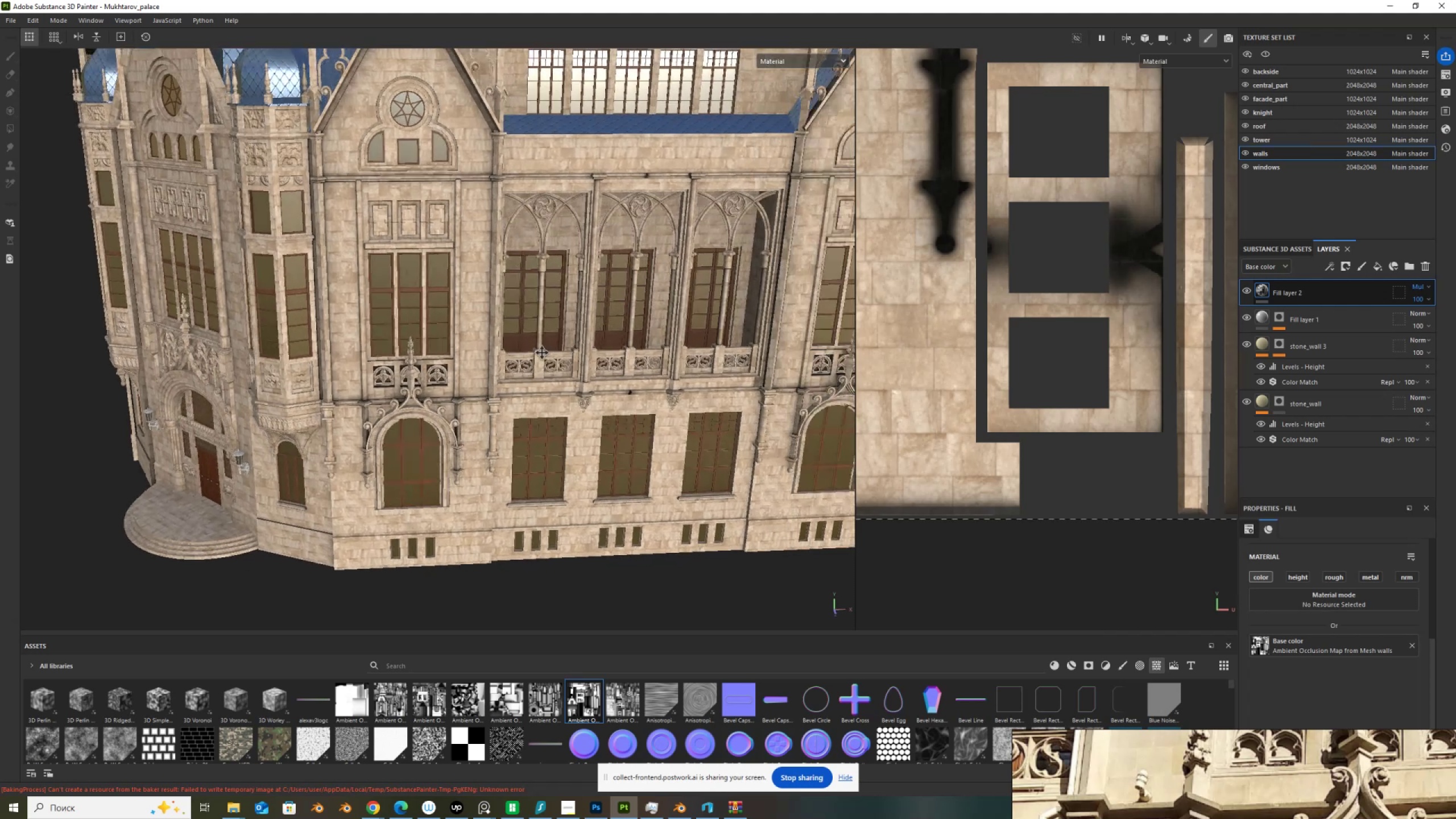 
hold_key(key=AltLeft, duration=1.51)
 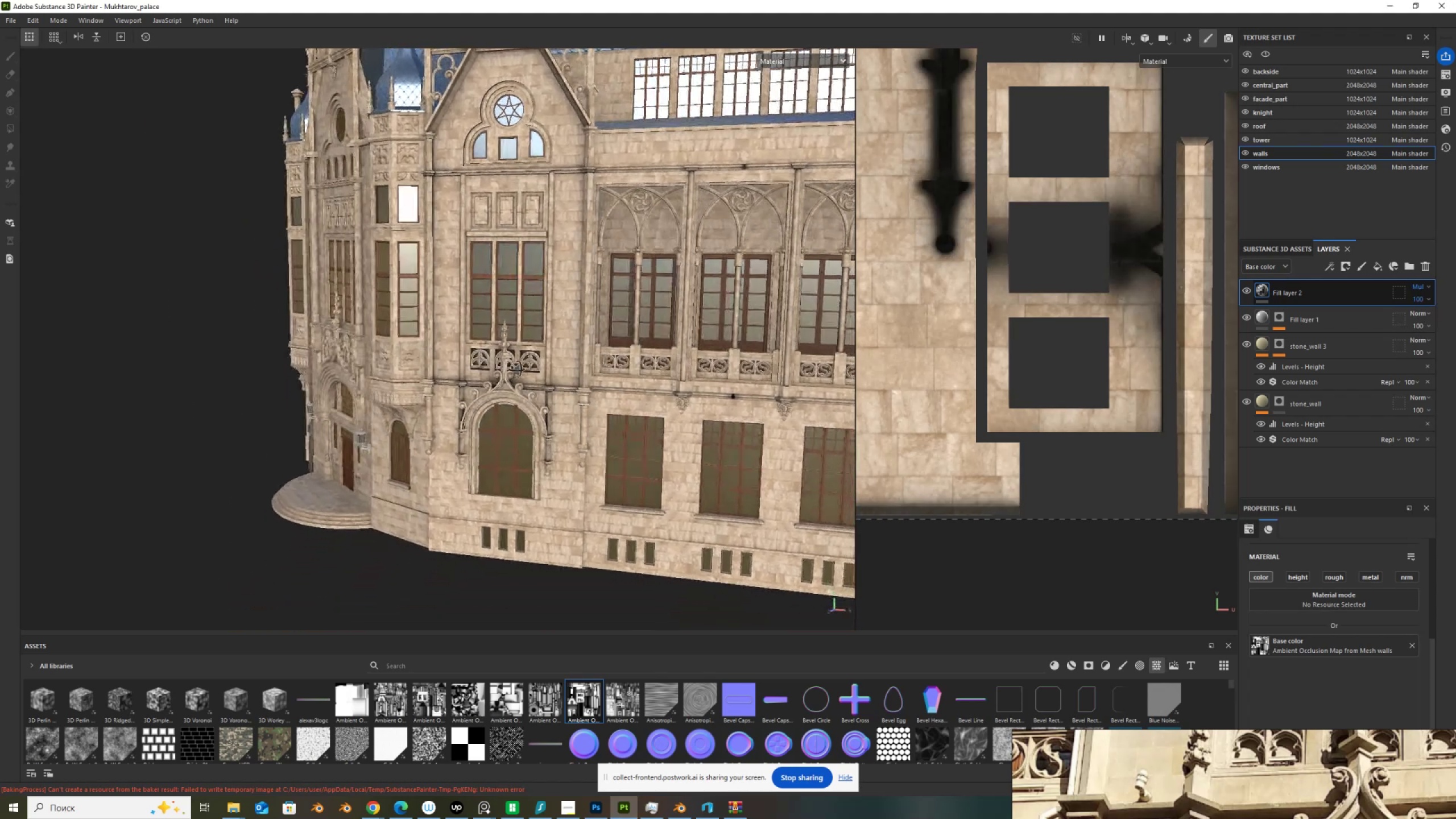 
hold_key(key=AltLeft, duration=1.51)
 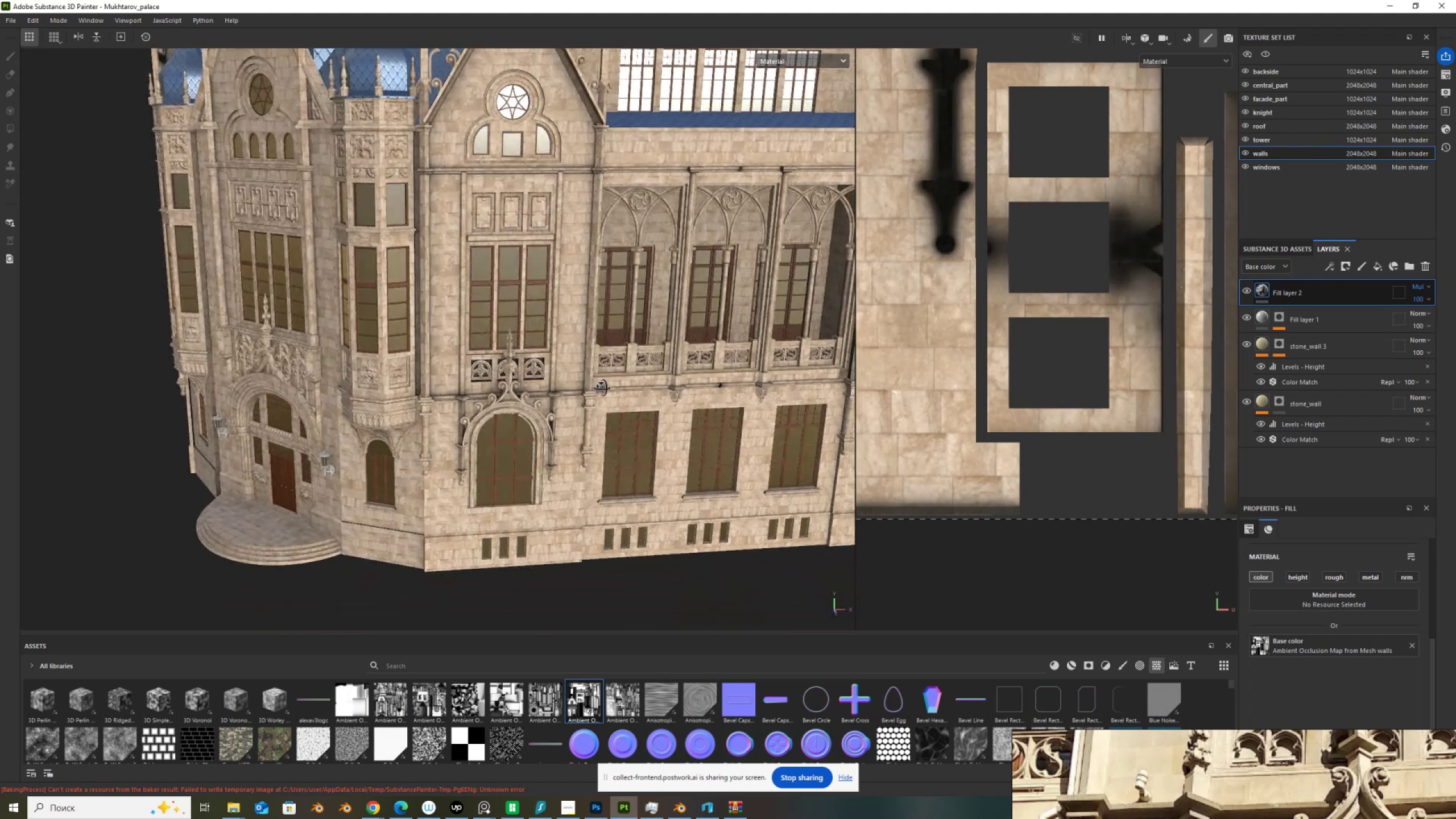 
hold_key(key=AltLeft, duration=1.52)
 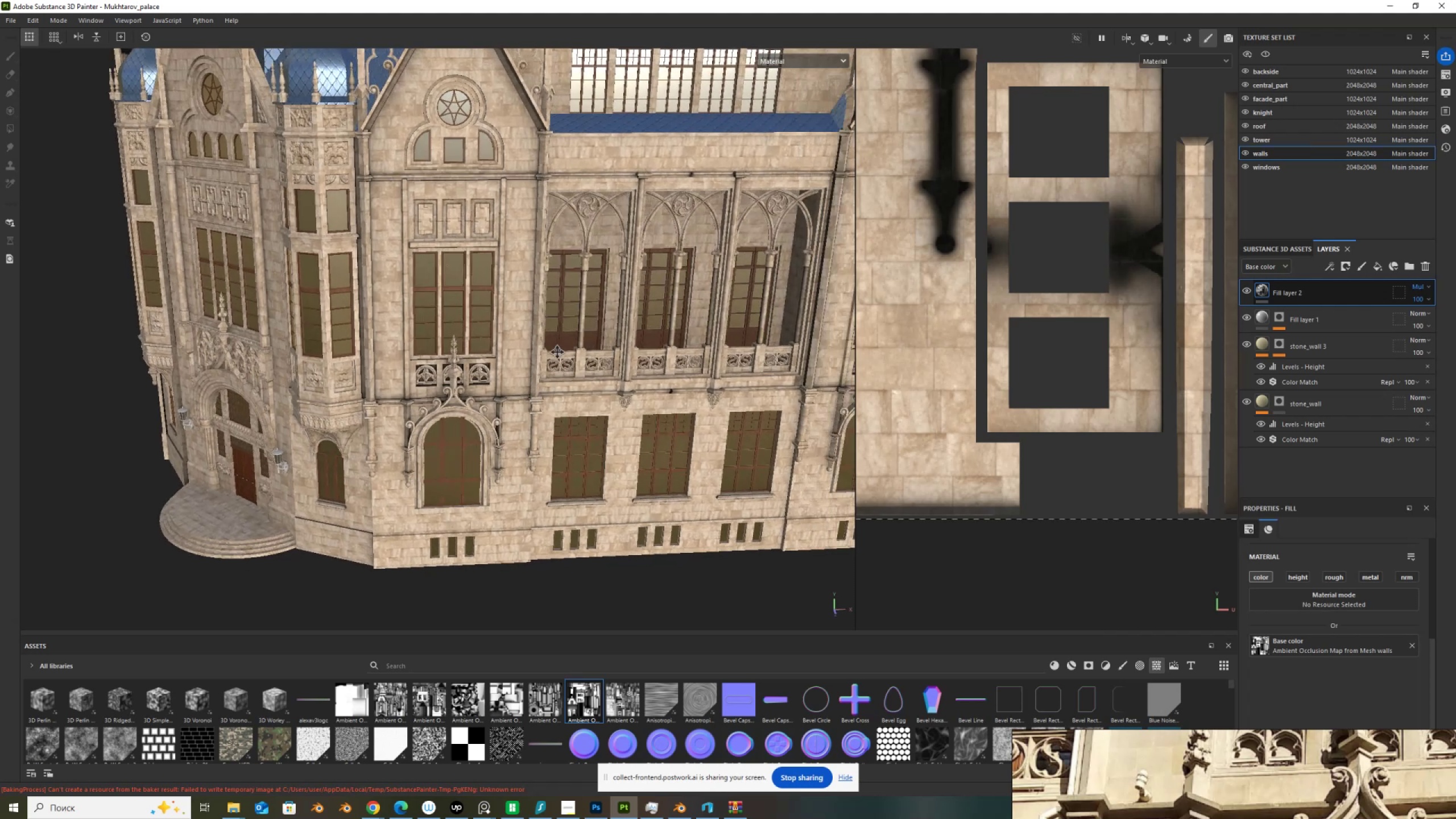 
hold_key(key=AltLeft, duration=1.52)
 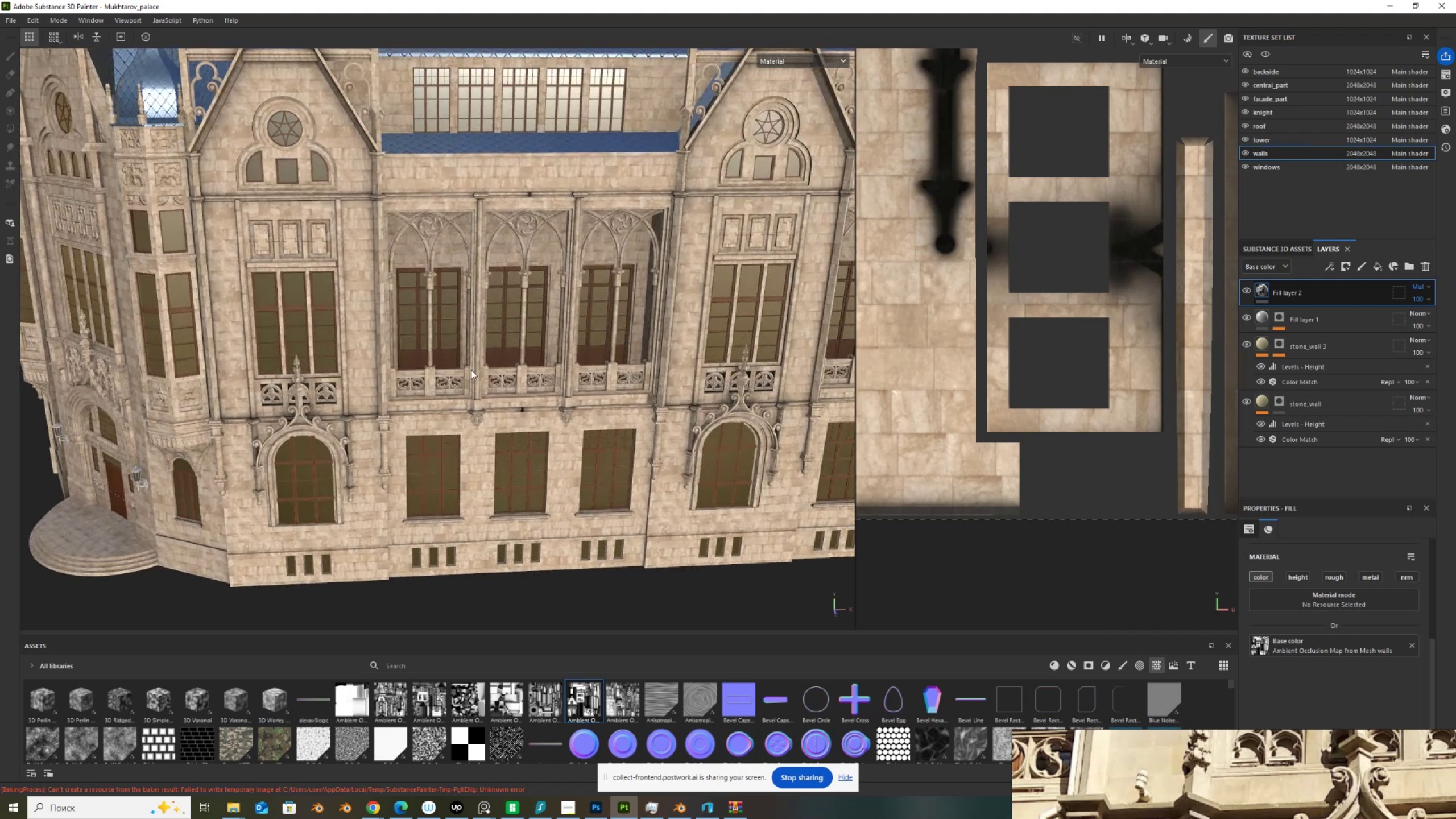 
key(Alt+AltLeft)
 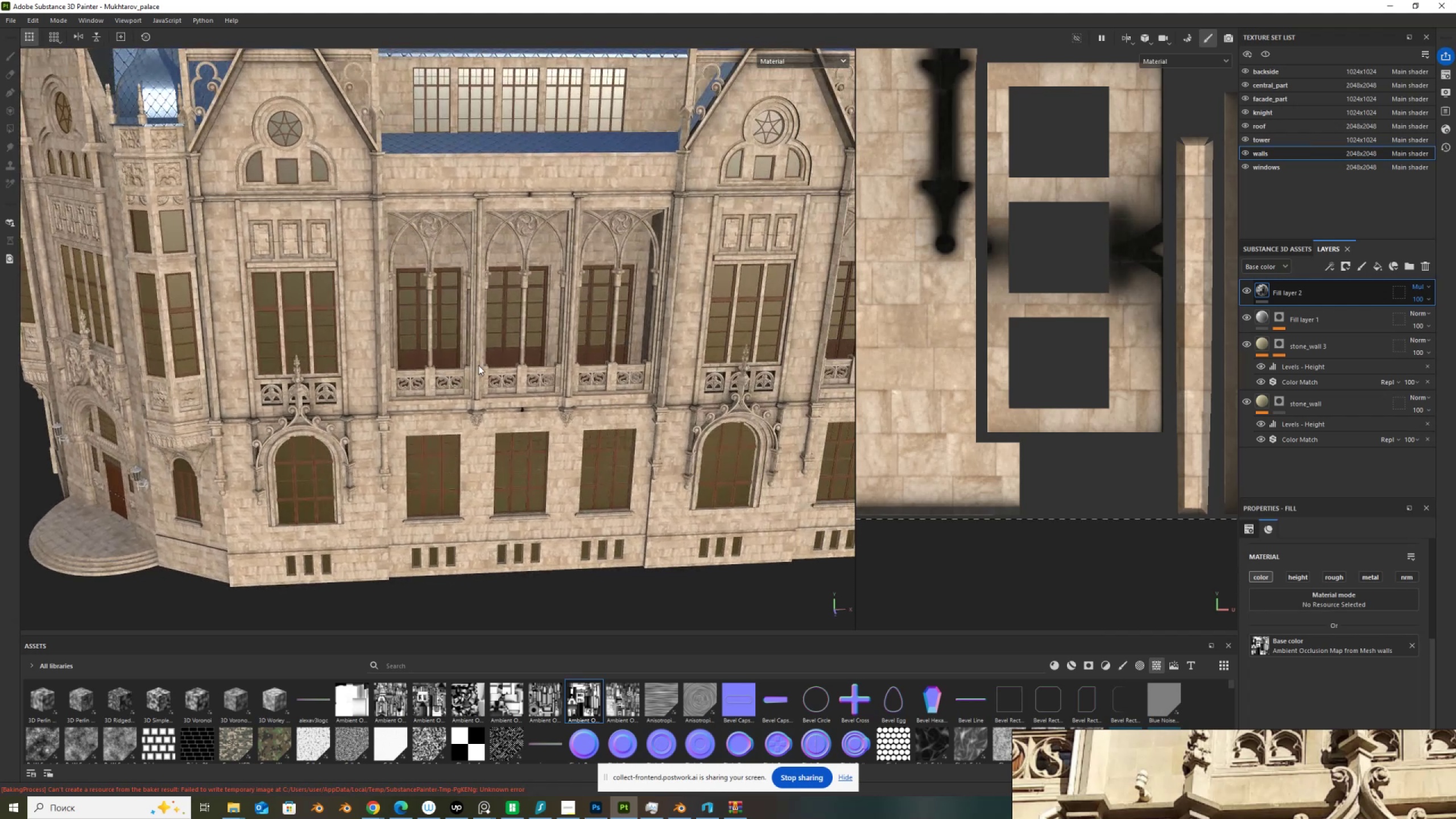 
key(Alt+AltLeft)
 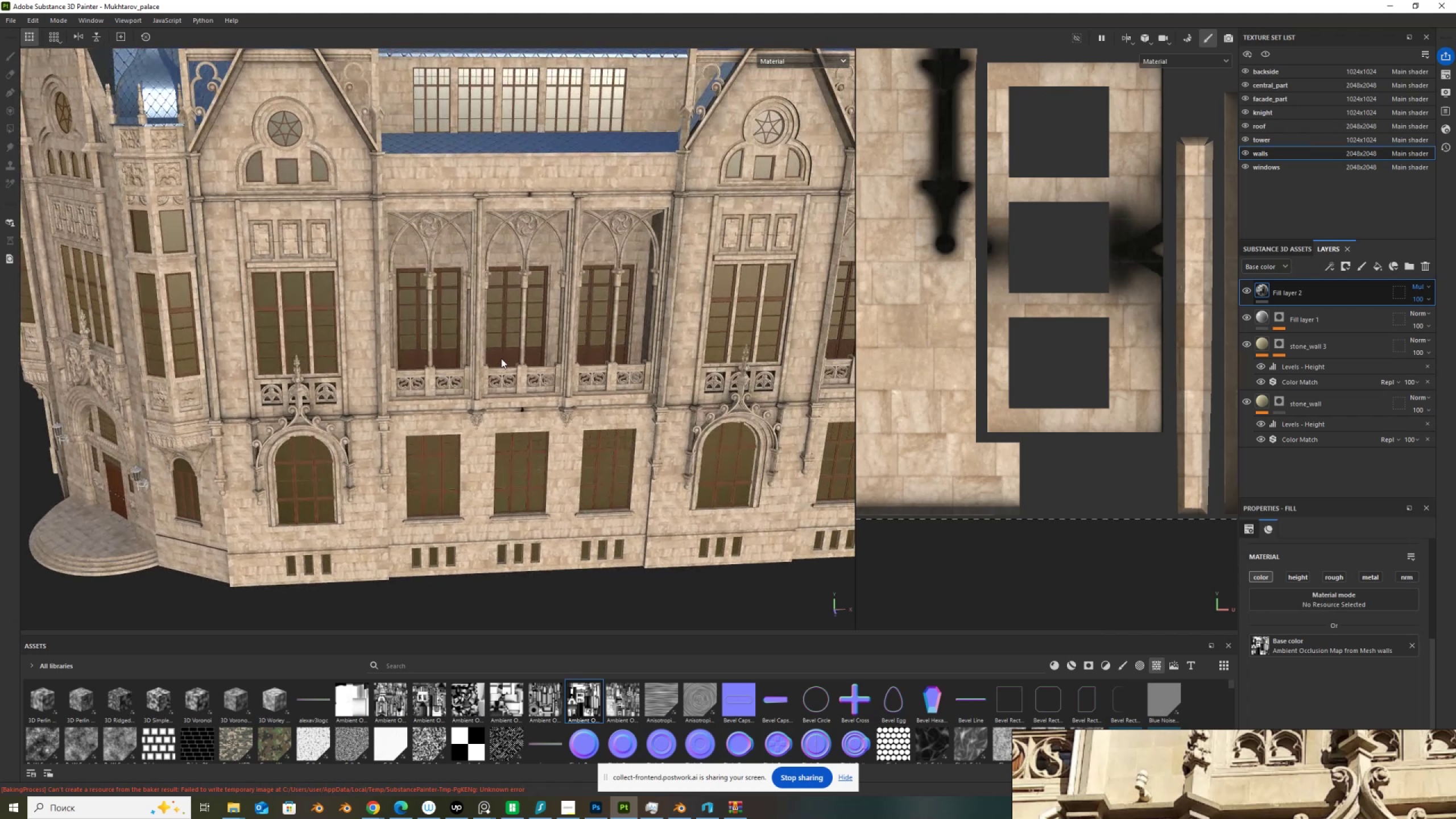 
key(Alt+AltLeft)
 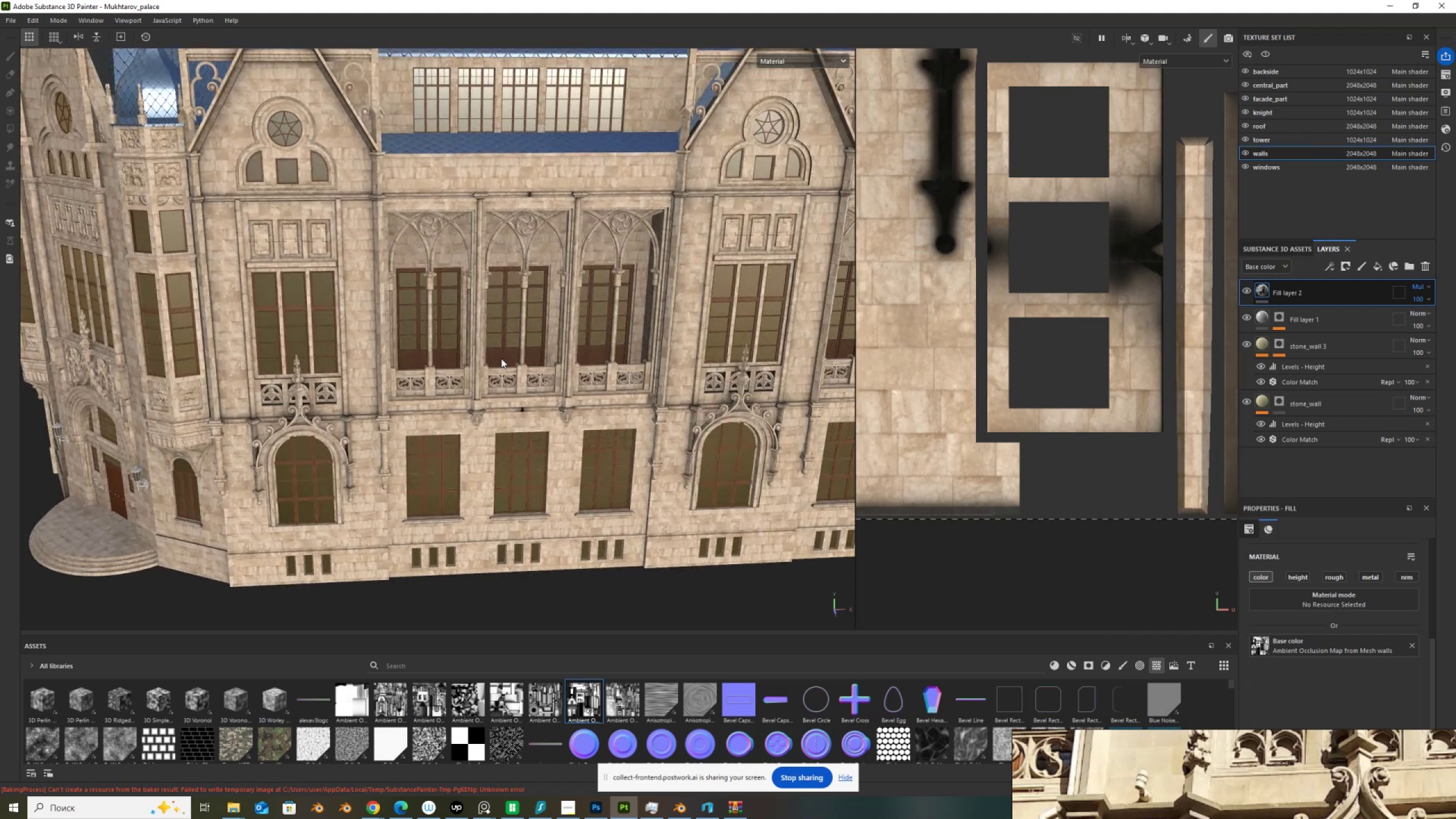 
key(Alt+AltLeft)
 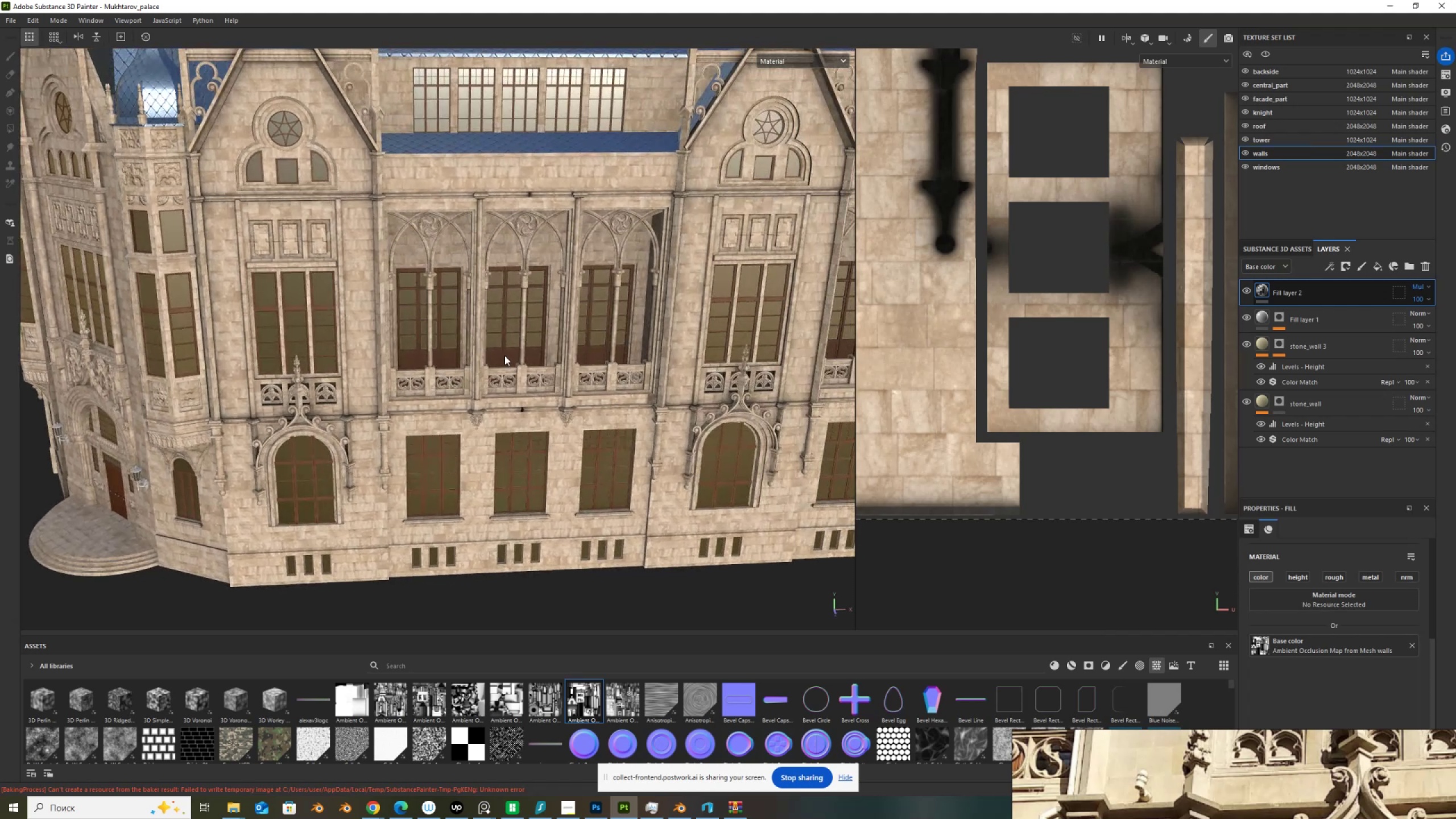 
key(Alt+AltLeft)
 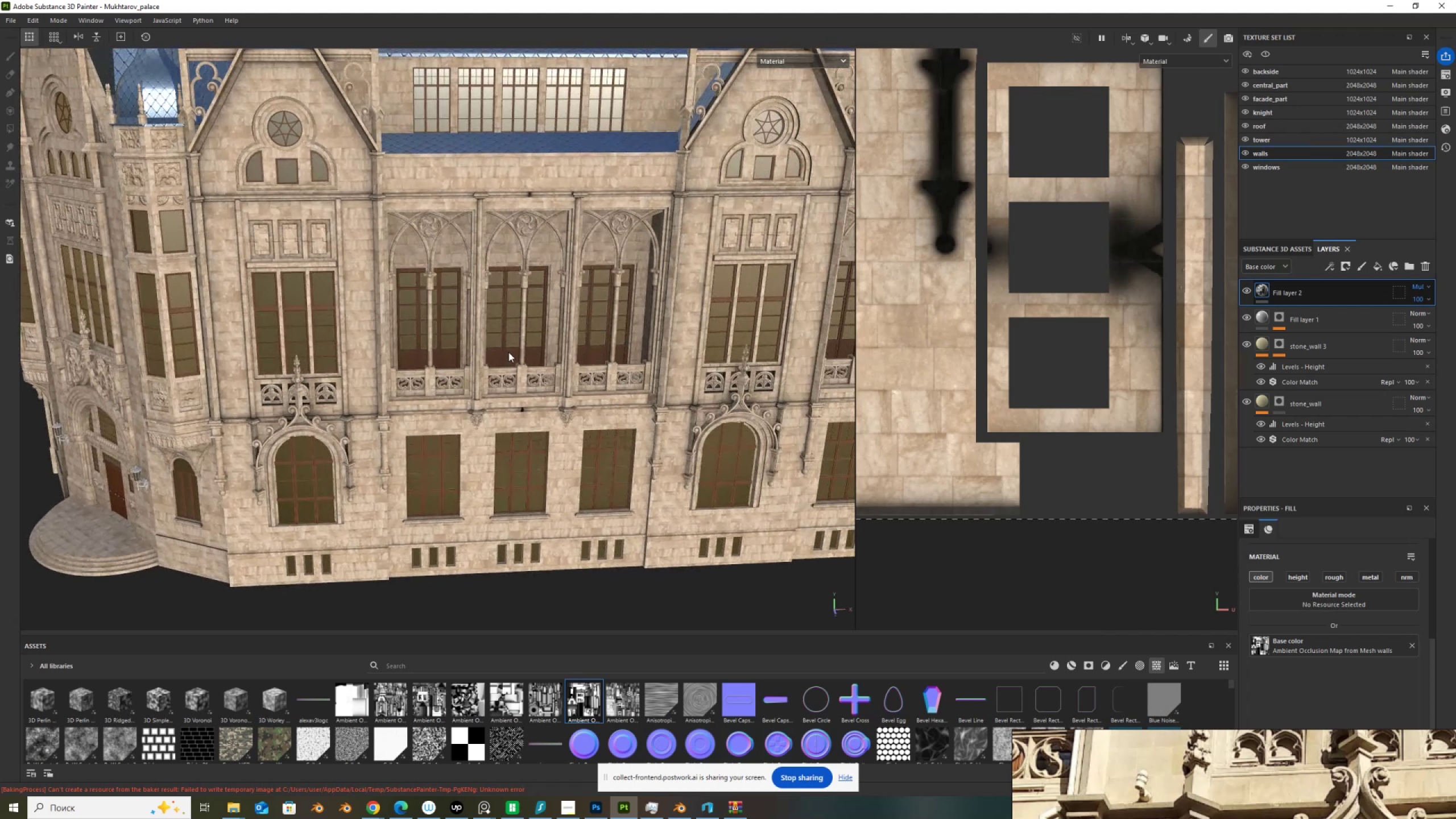 
scroll: coordinate [470, 345], scroll_direction: down, amount: 6.0
 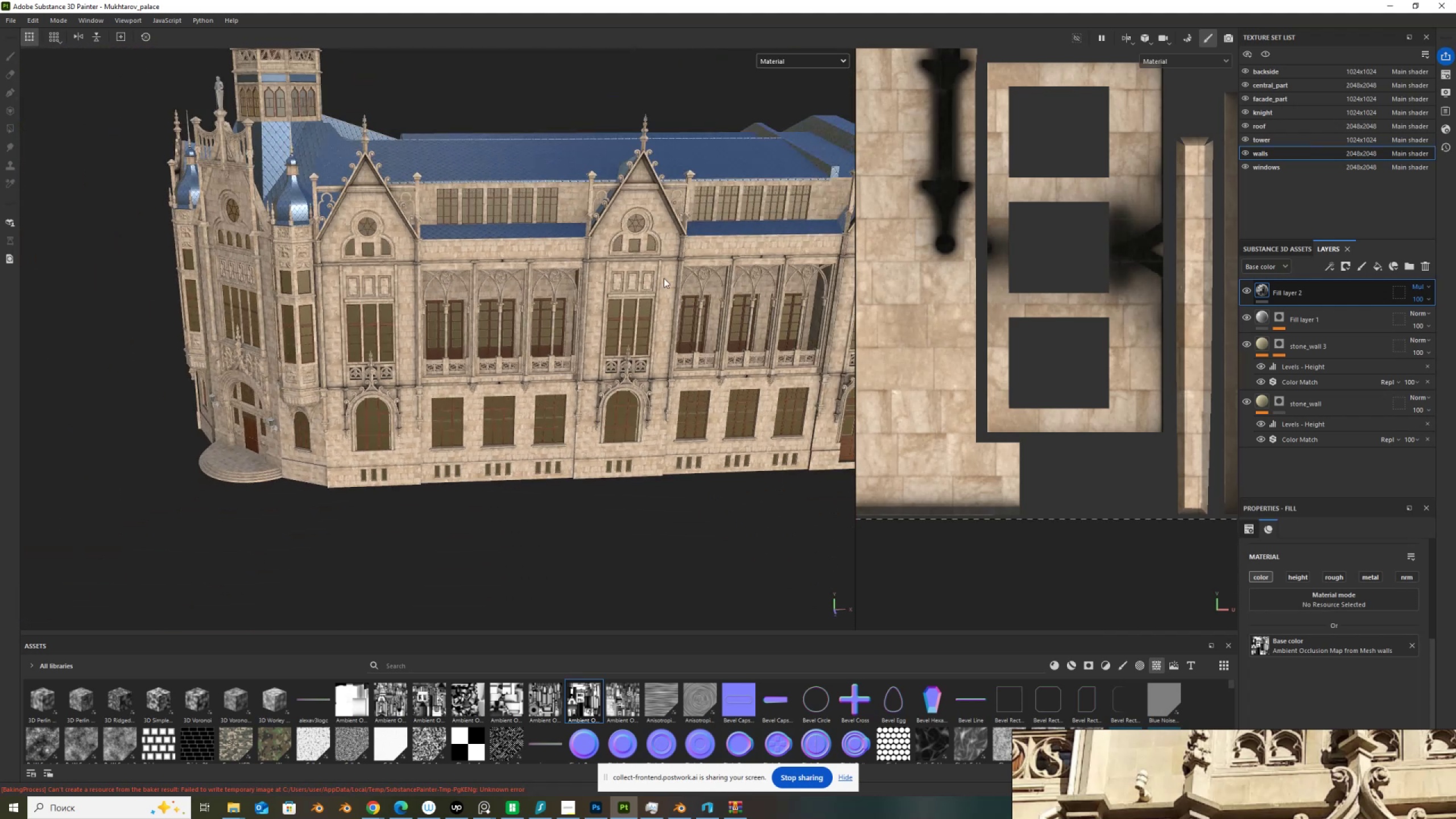 
scroll: coordinate [789, 247], scroll_direction: up, amount: 6.0
 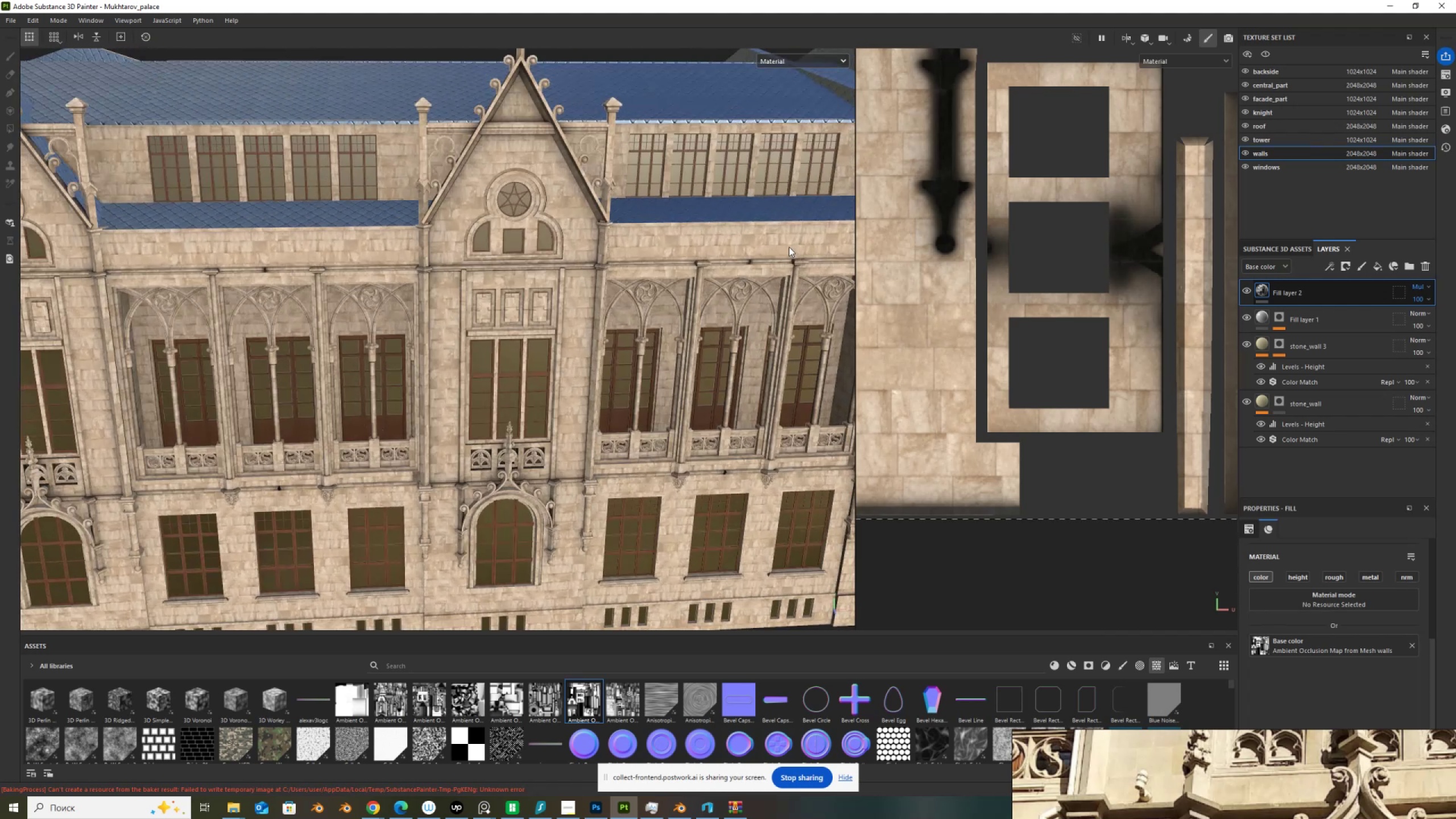 
scroll: coordinate [789, 247], scroll_direction: down, amount: 2.0
 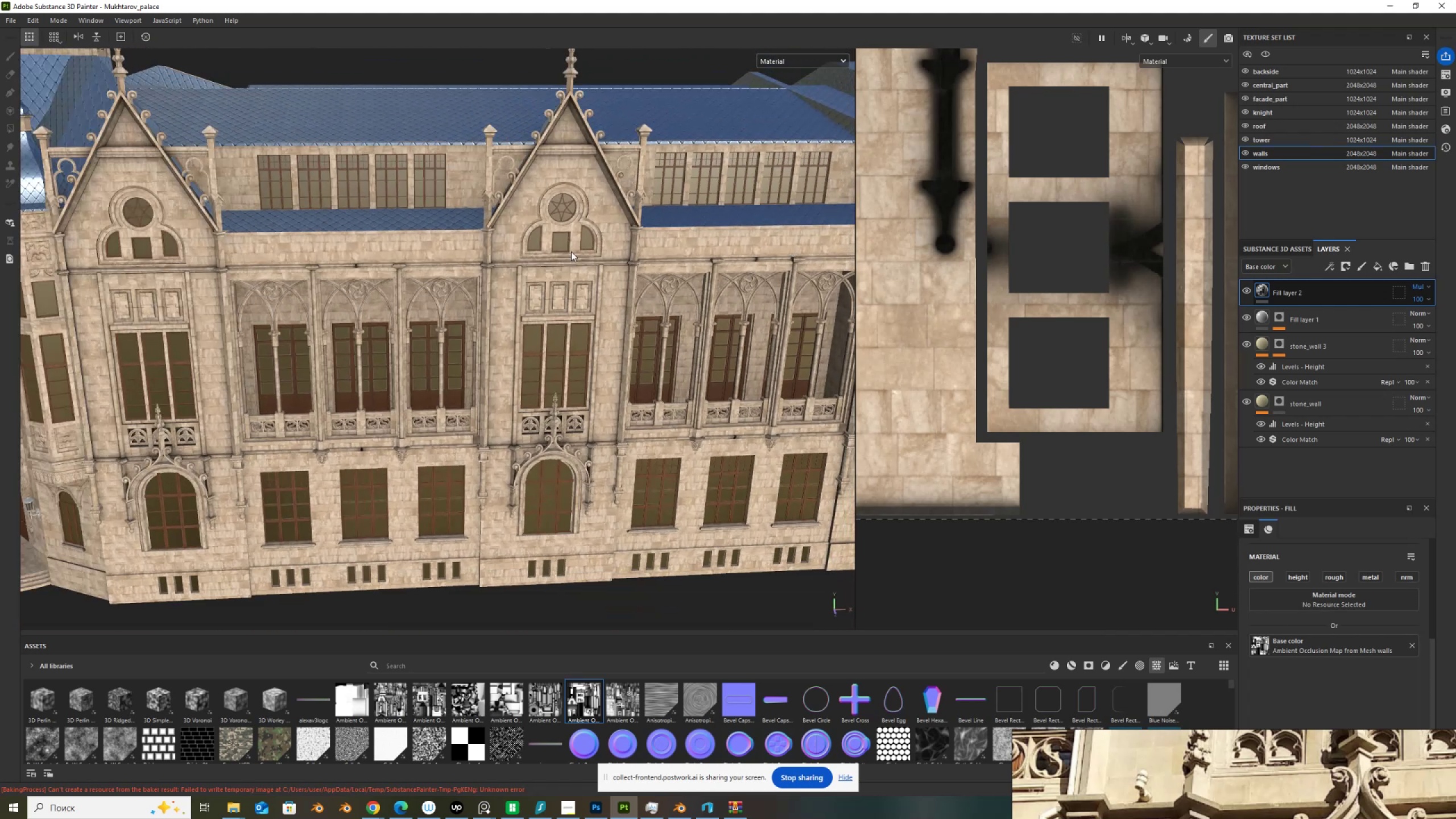 
hold_key(key=AltLeft, duration=1.53)
left_click_drag(start_coordinate=[337, 279], to_coordinate=[305, 286])
 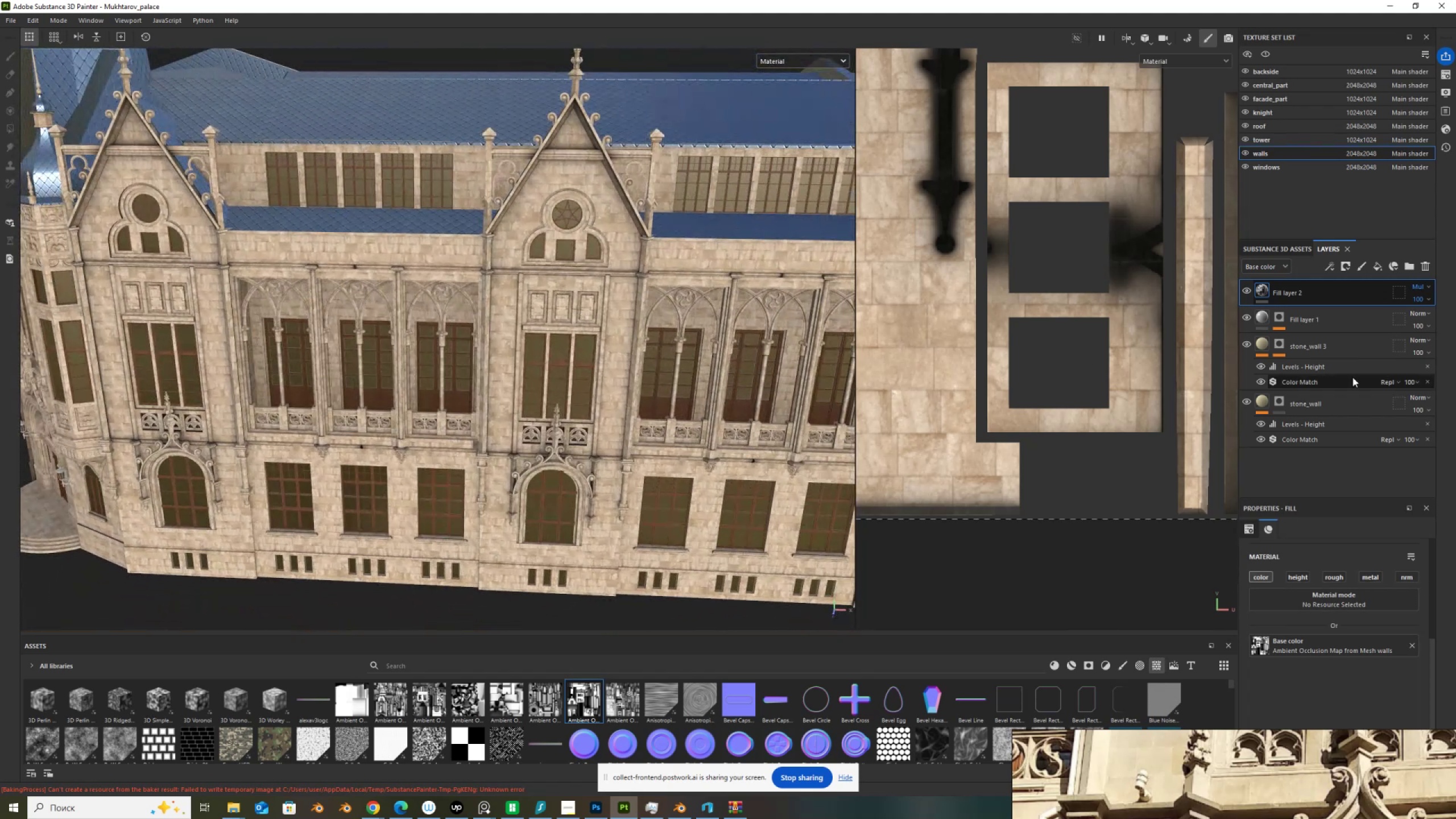 
hold_key(key=AltLeft, duration=1.52)
 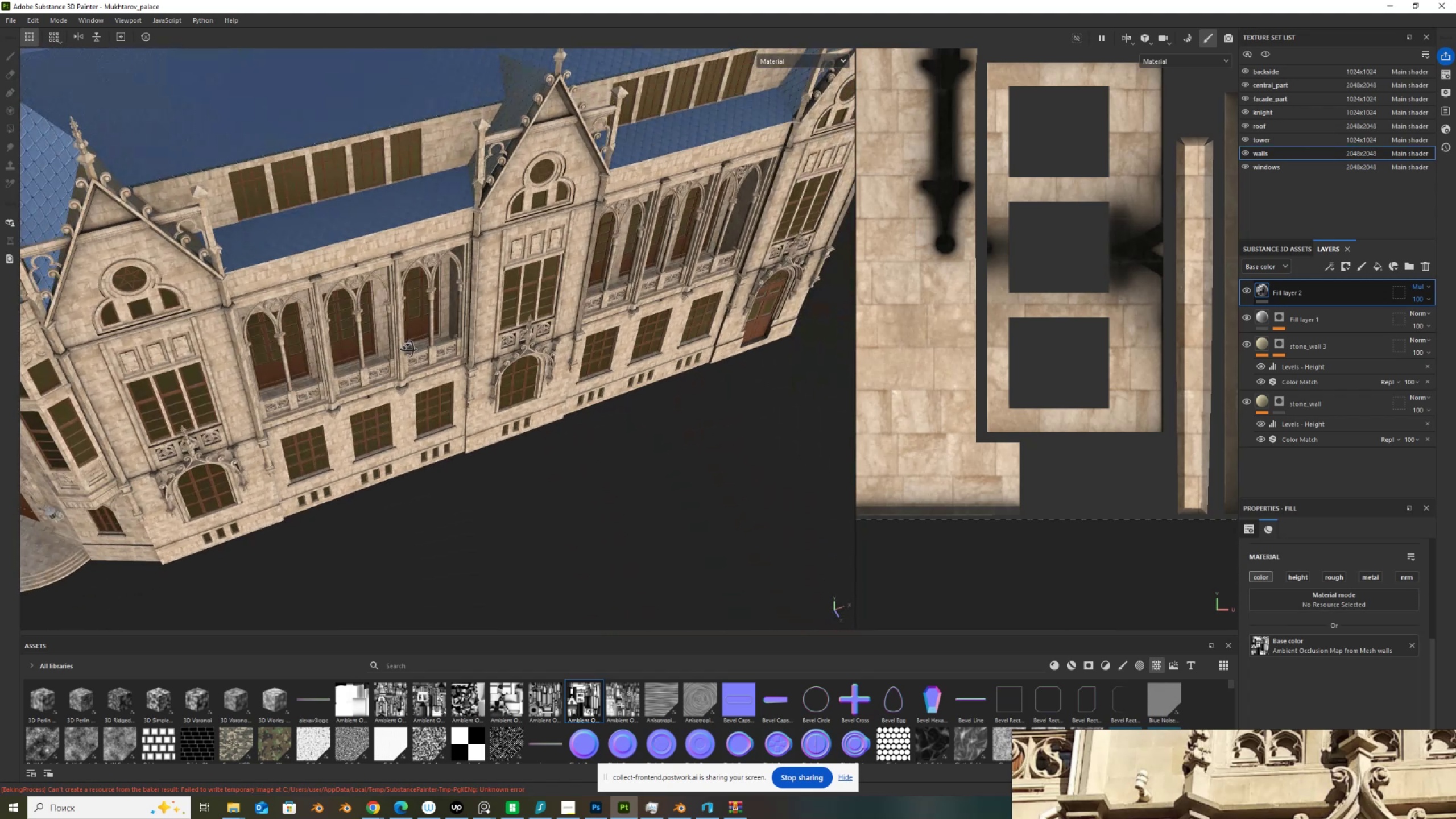 
hold_key(key=AltLeft, duration=1.52)
 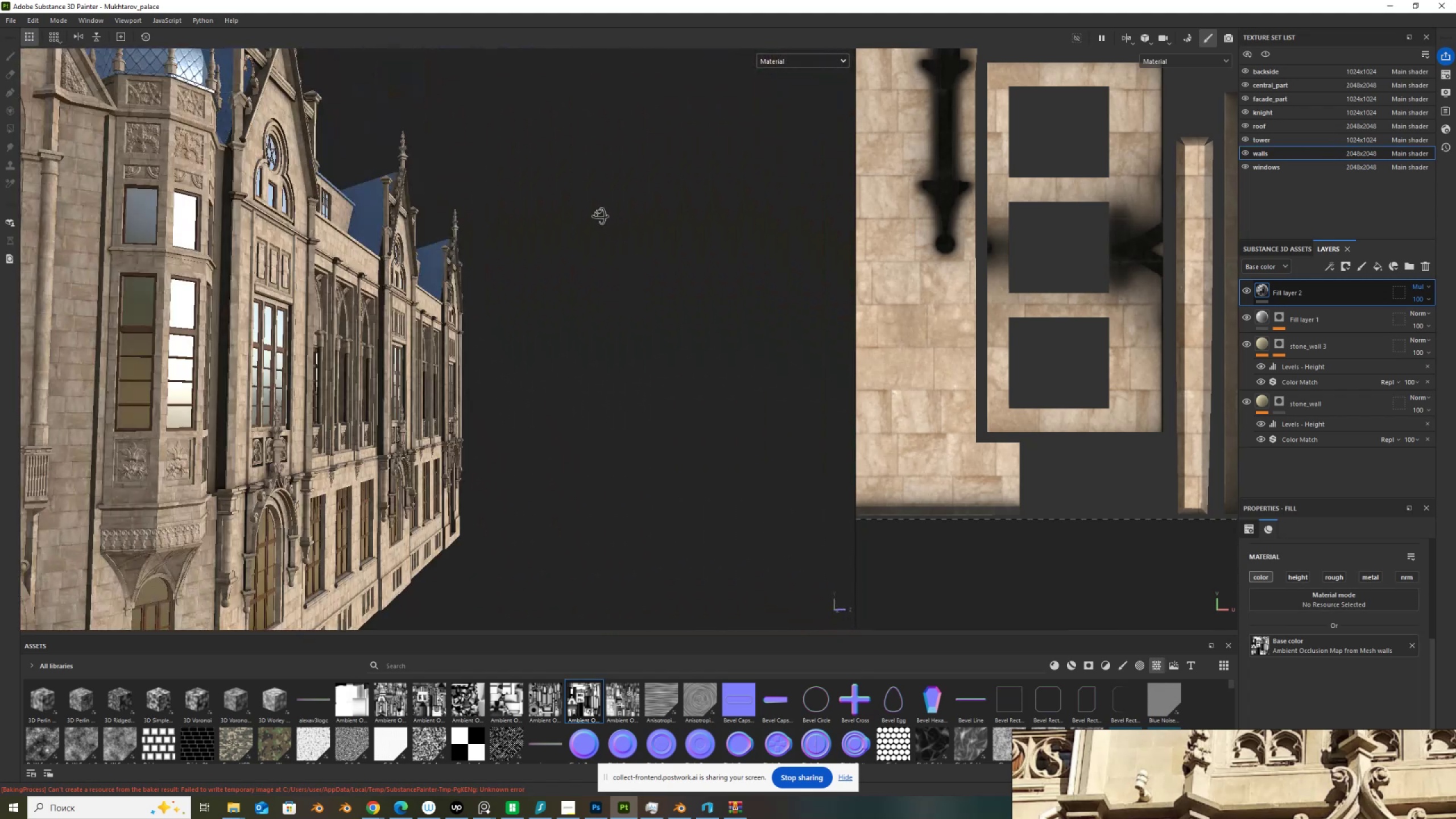 
hold_key(key=AltLeft, duration=1.51)
 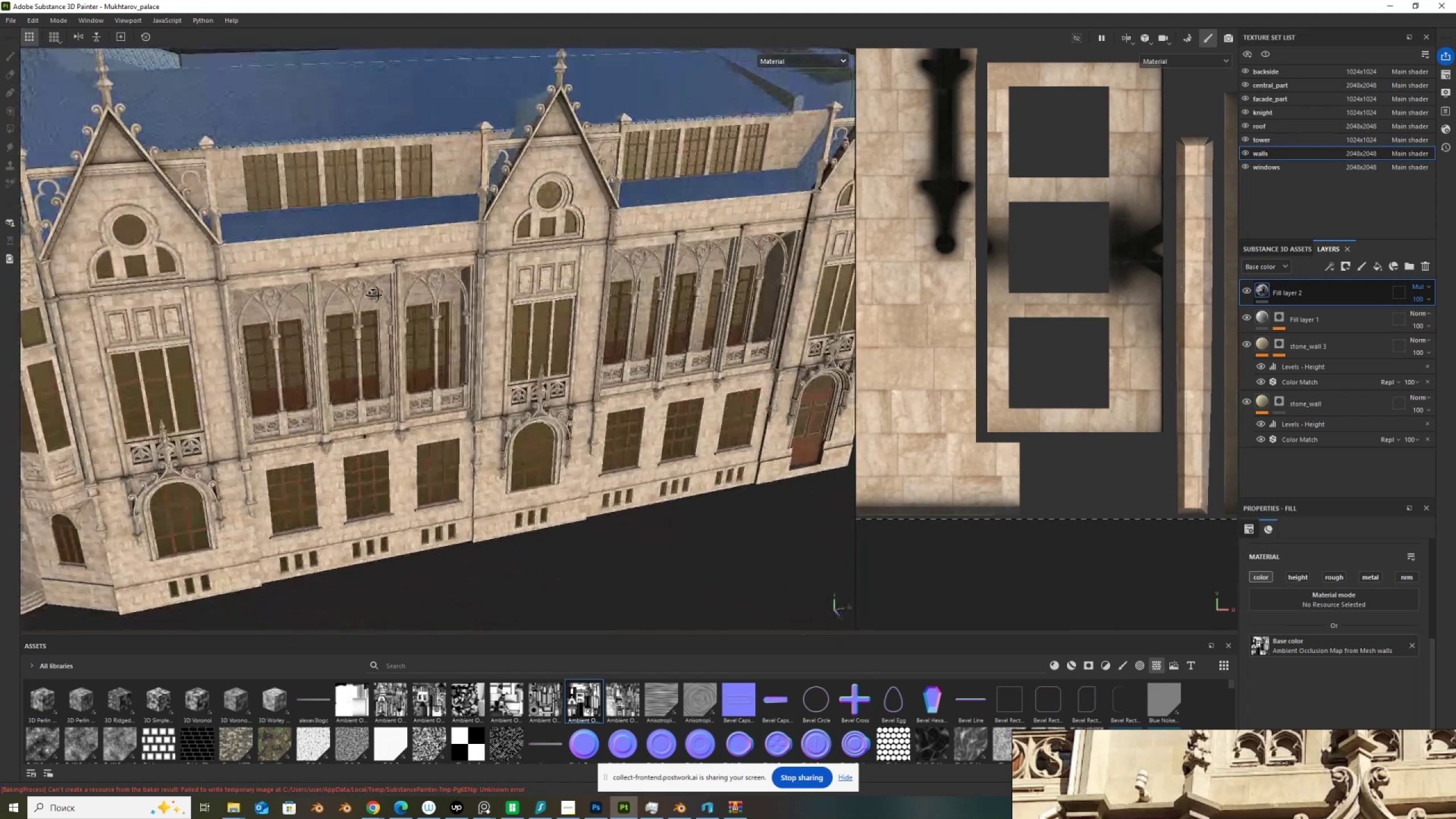 
hold_key(key=AltLeft, duration=1.34)
 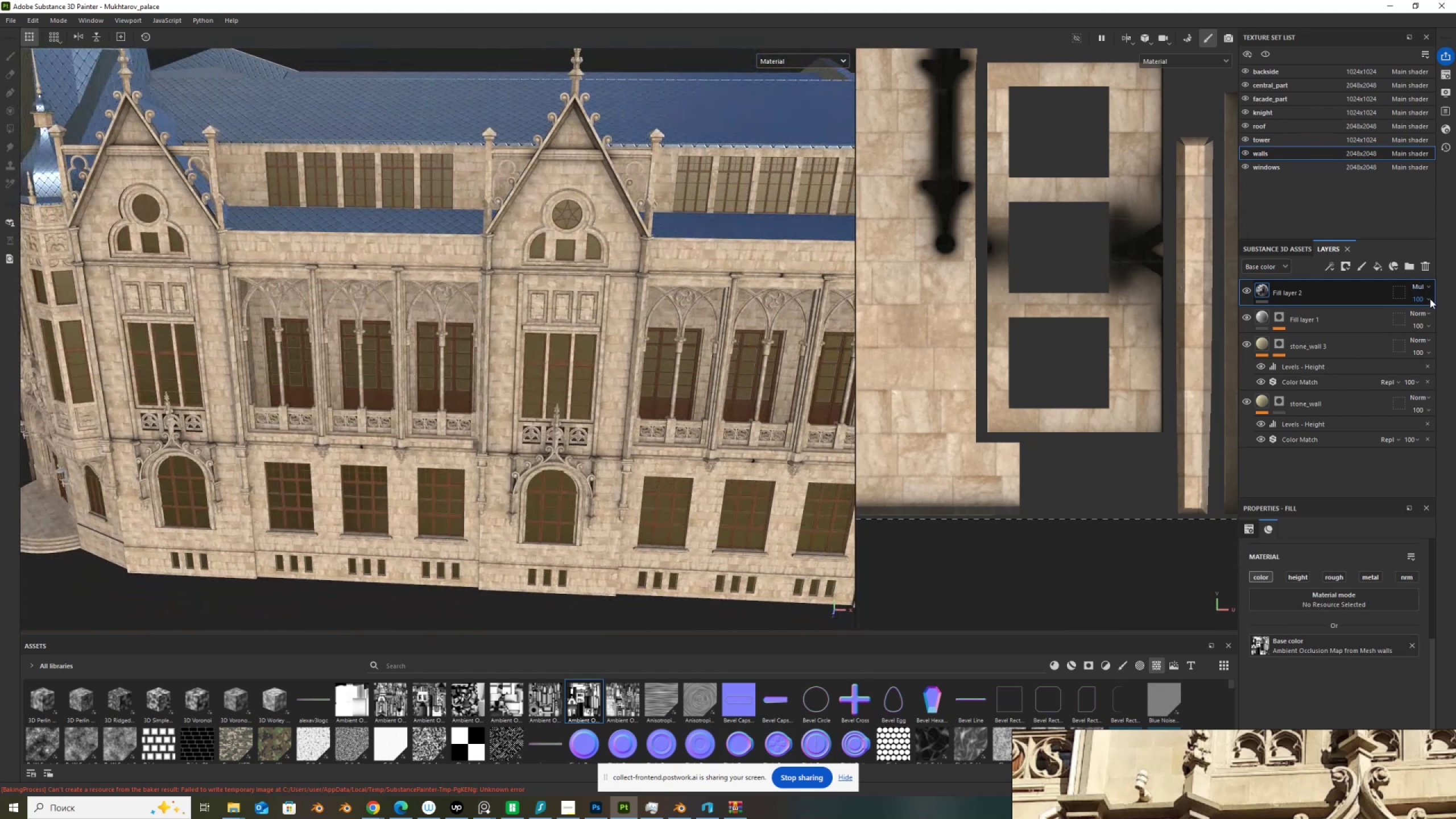 
left_click([1430, 299])
 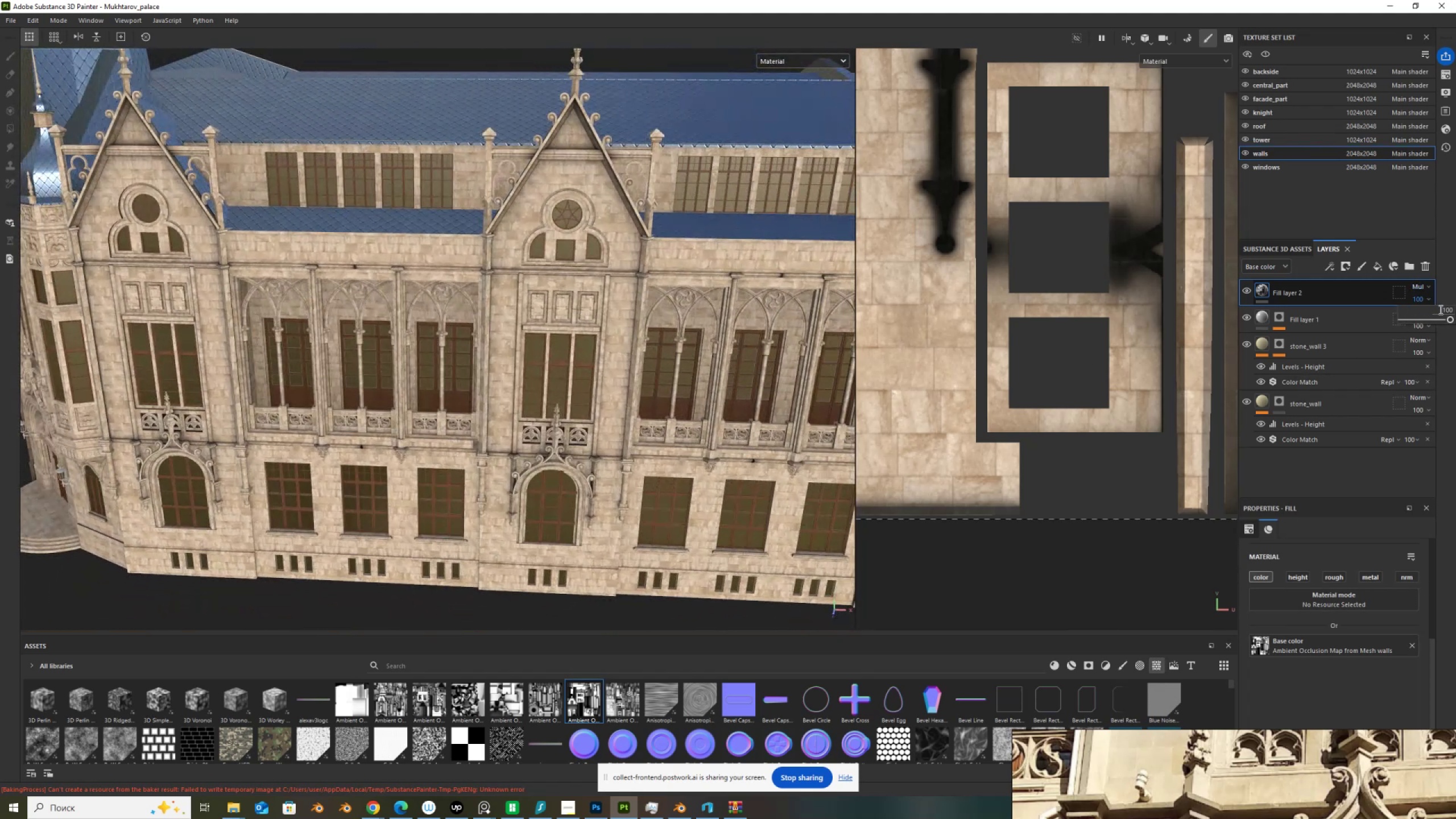 
left_click_drag(start_coordinate=[1440, 309], to_coordinate=[1455, 307])
 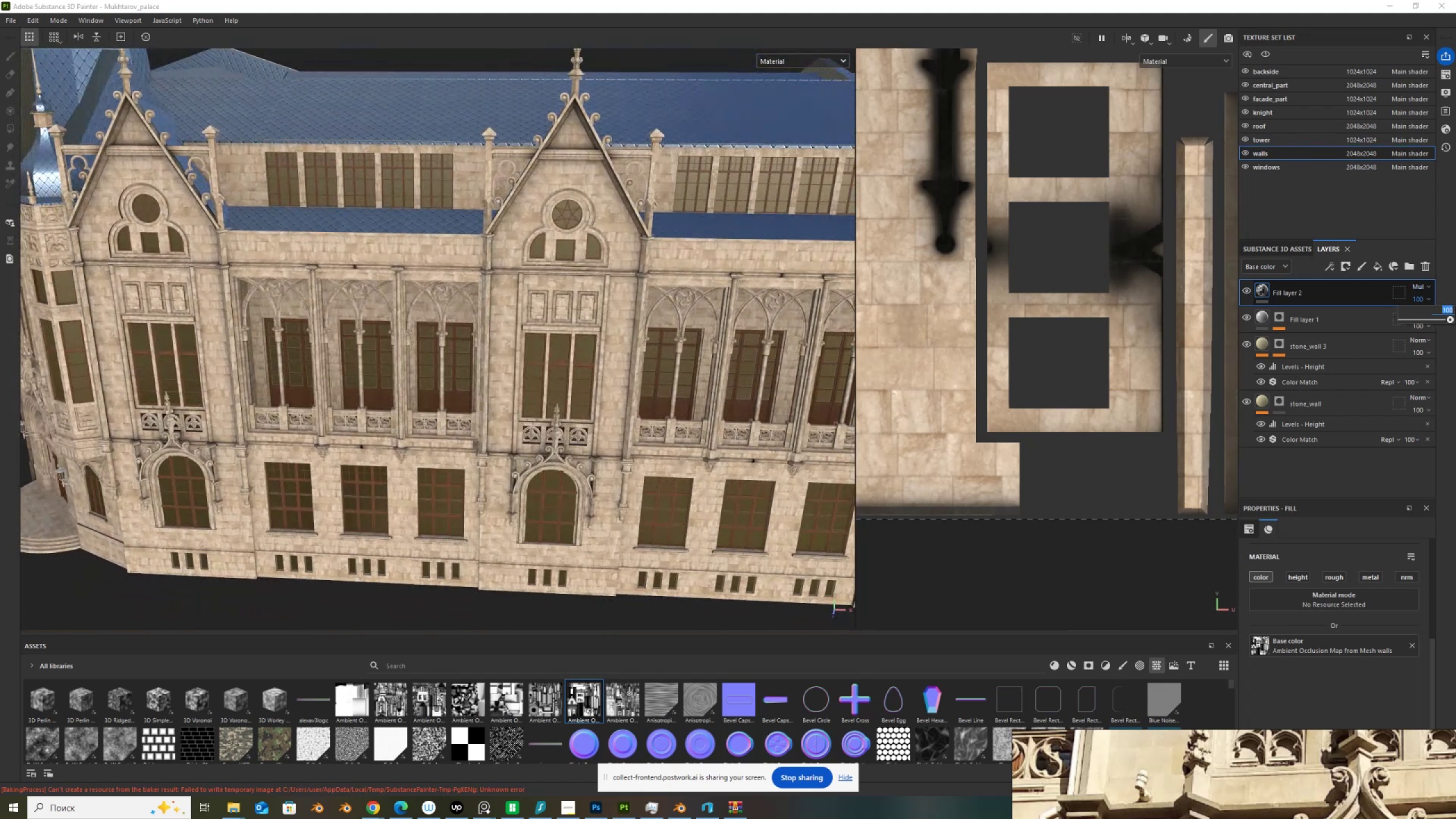 
key(Numpad5)
 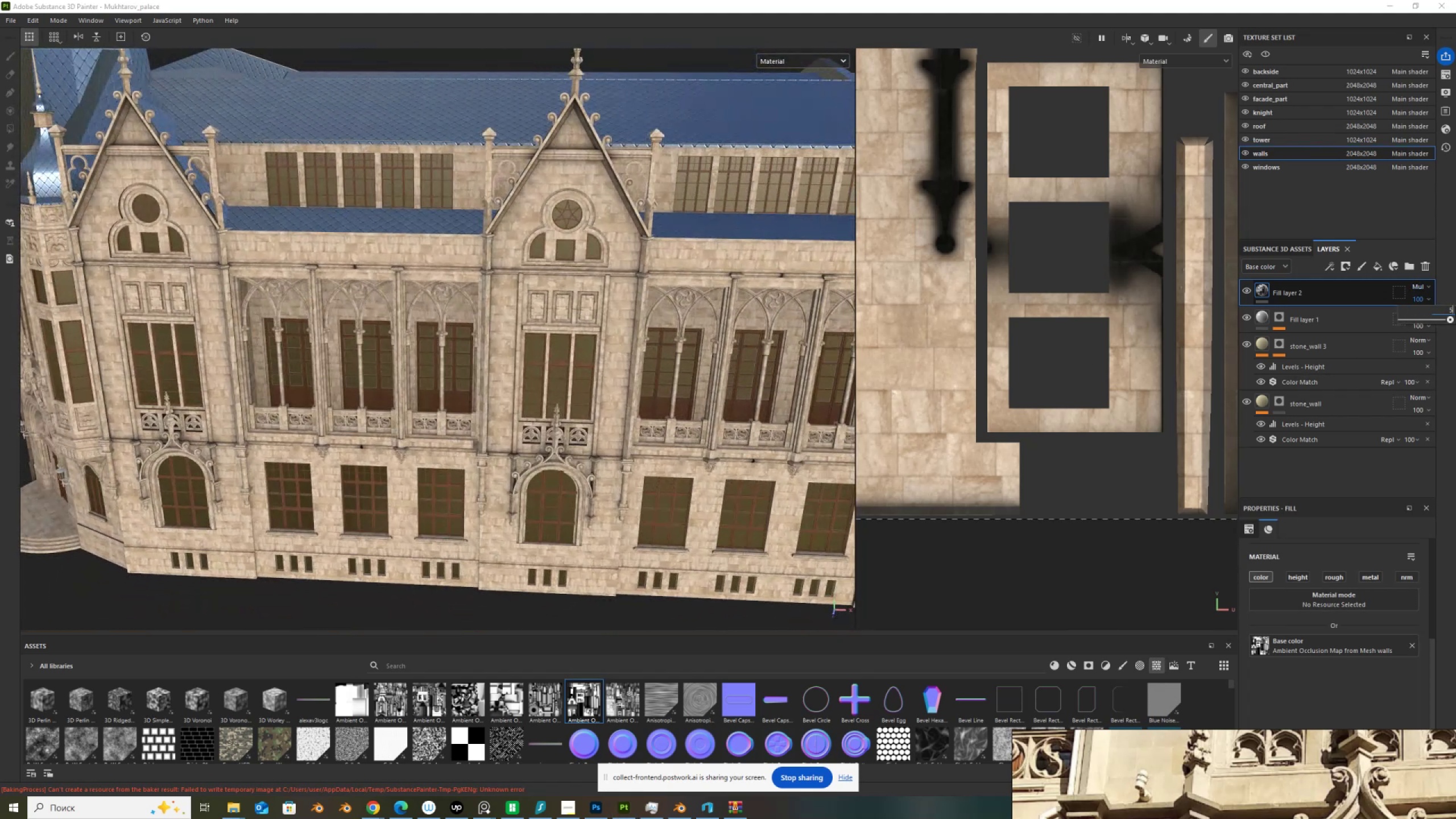 
key(Numpad0)
 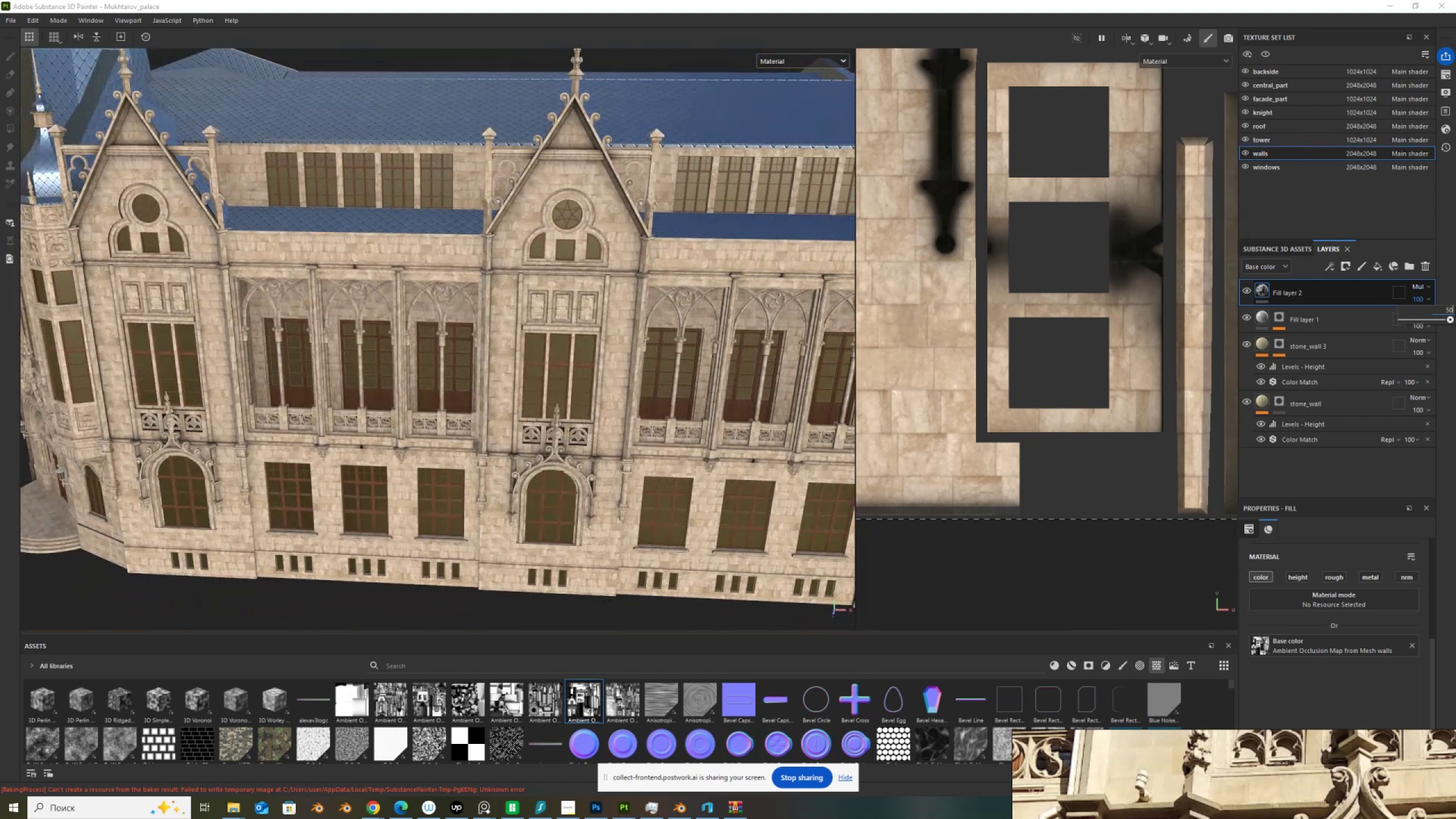 
key(NumpadEnter)
 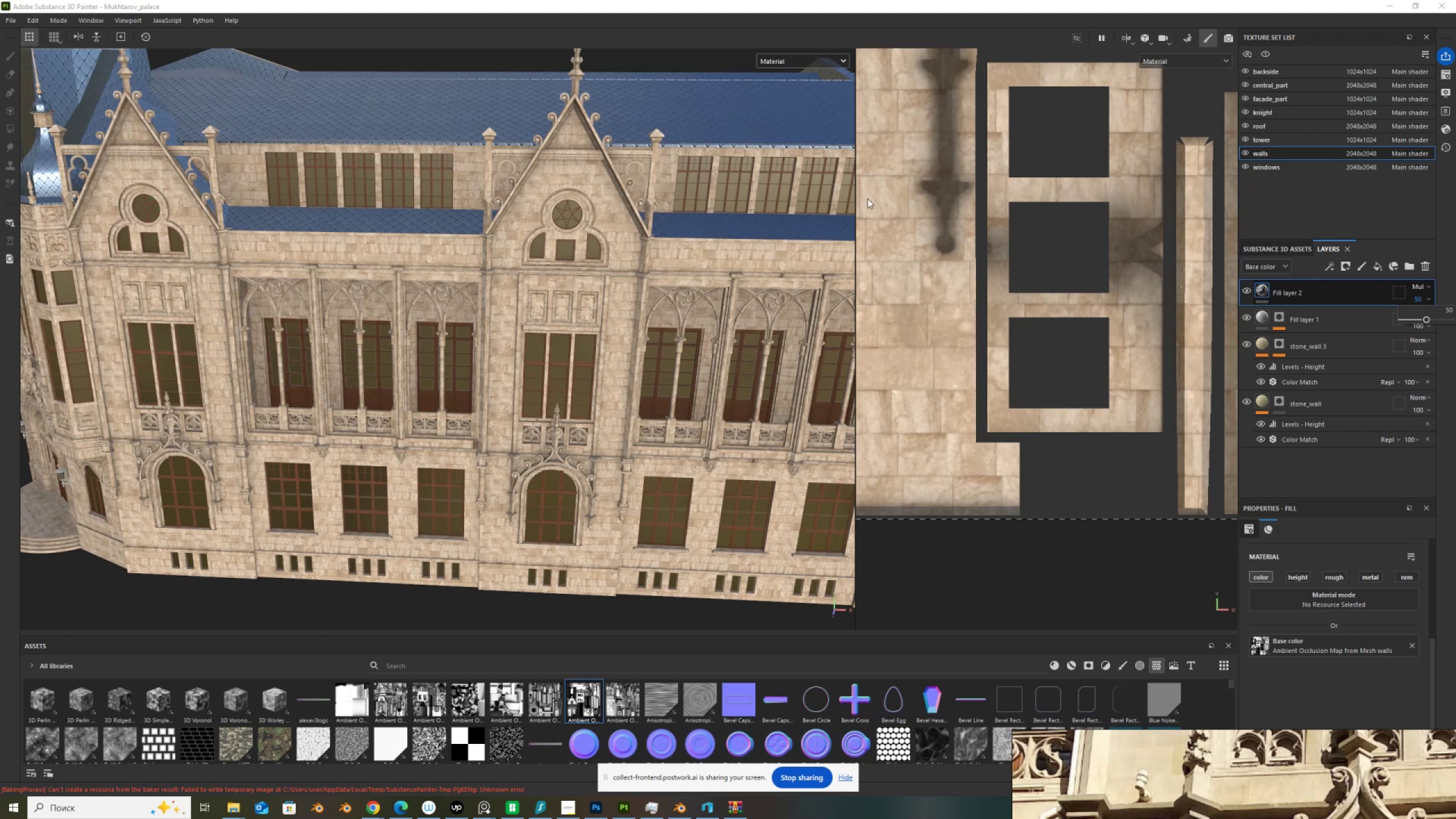 
scroll: coordinate [322, 238], scroll_direction: up, amount: 6.0
 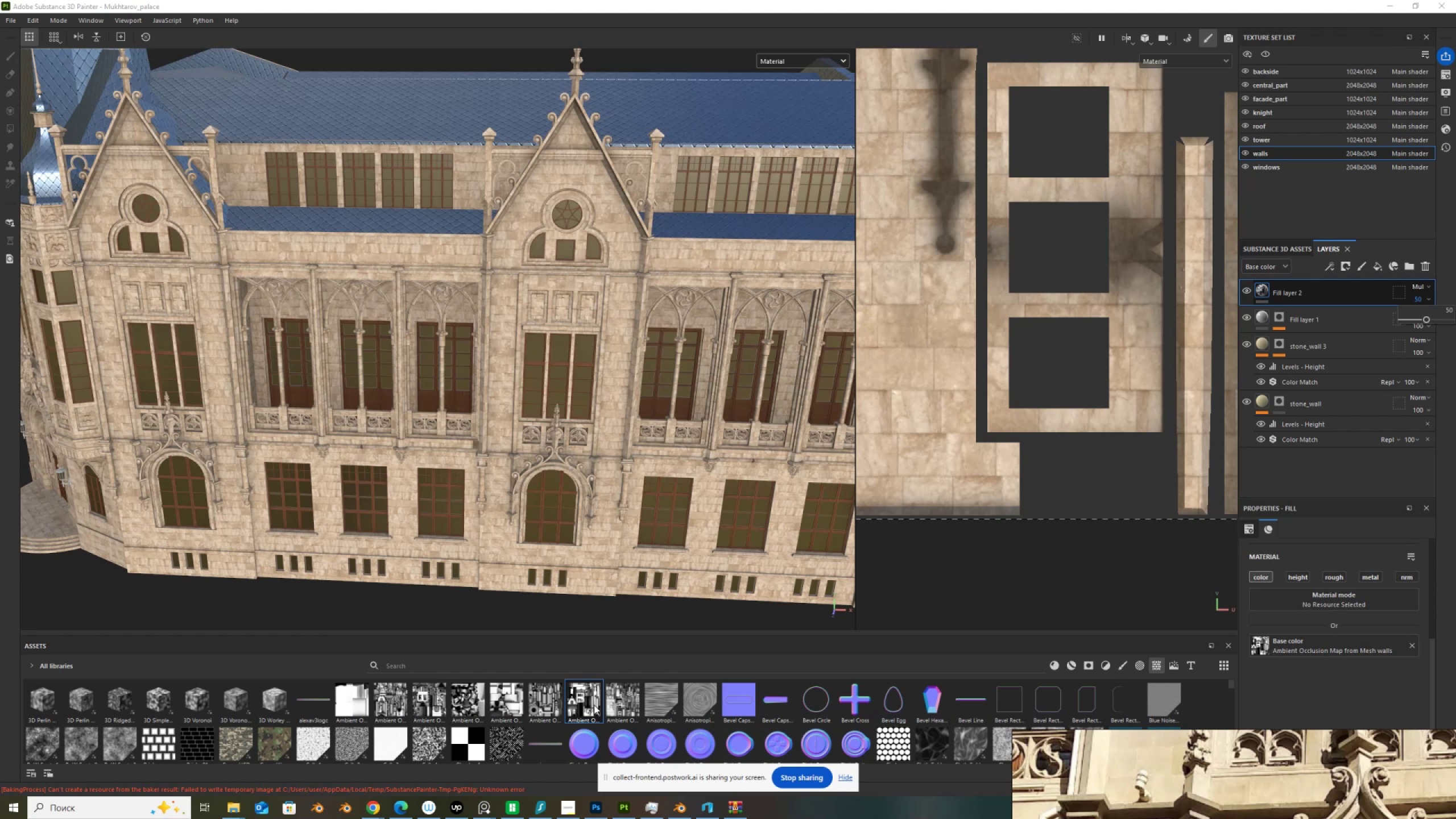 
left_click([685, 807])
 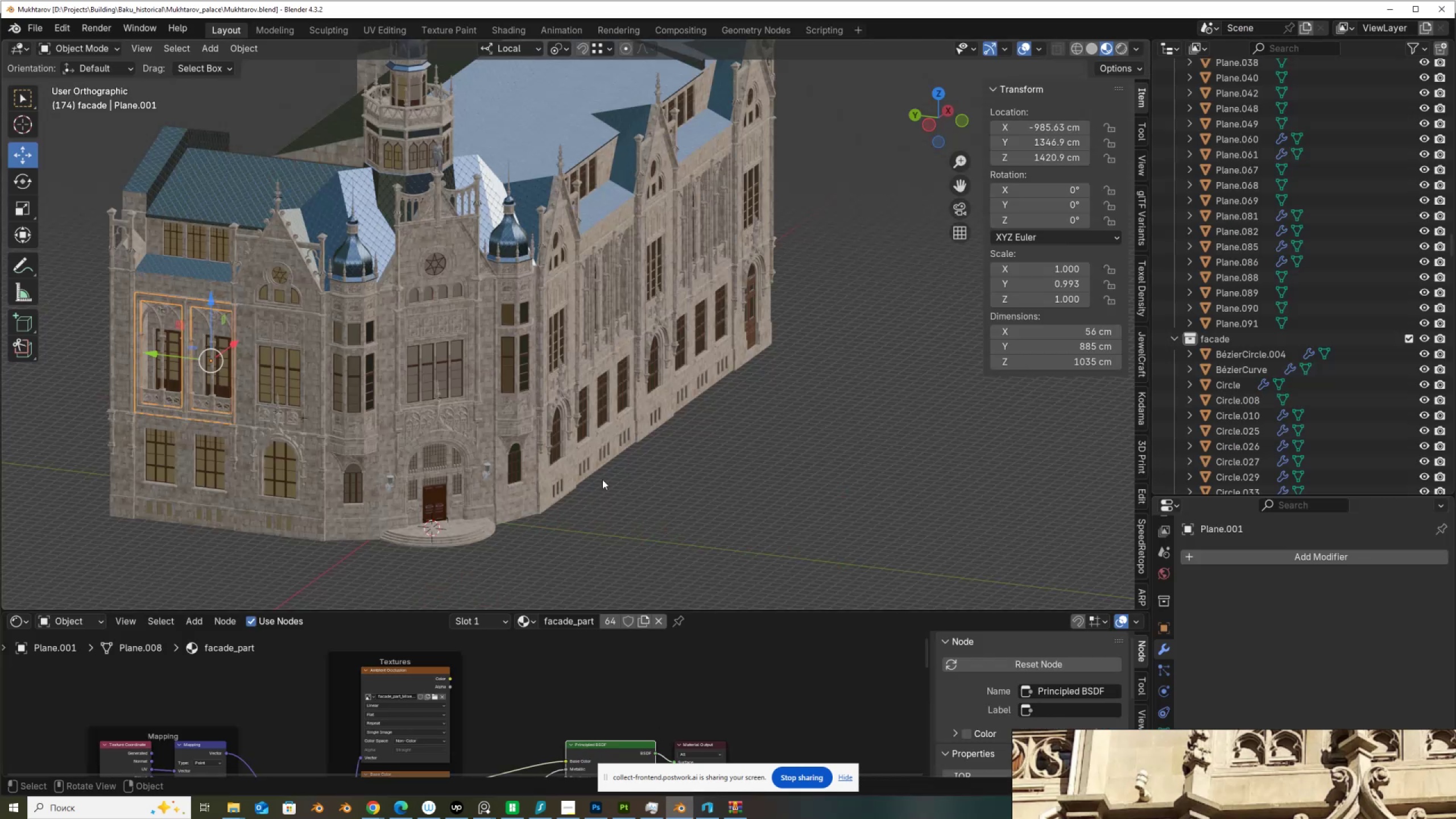 
scroll: coordinate [547, 371], scroll_direction: up, amount: 2.0
 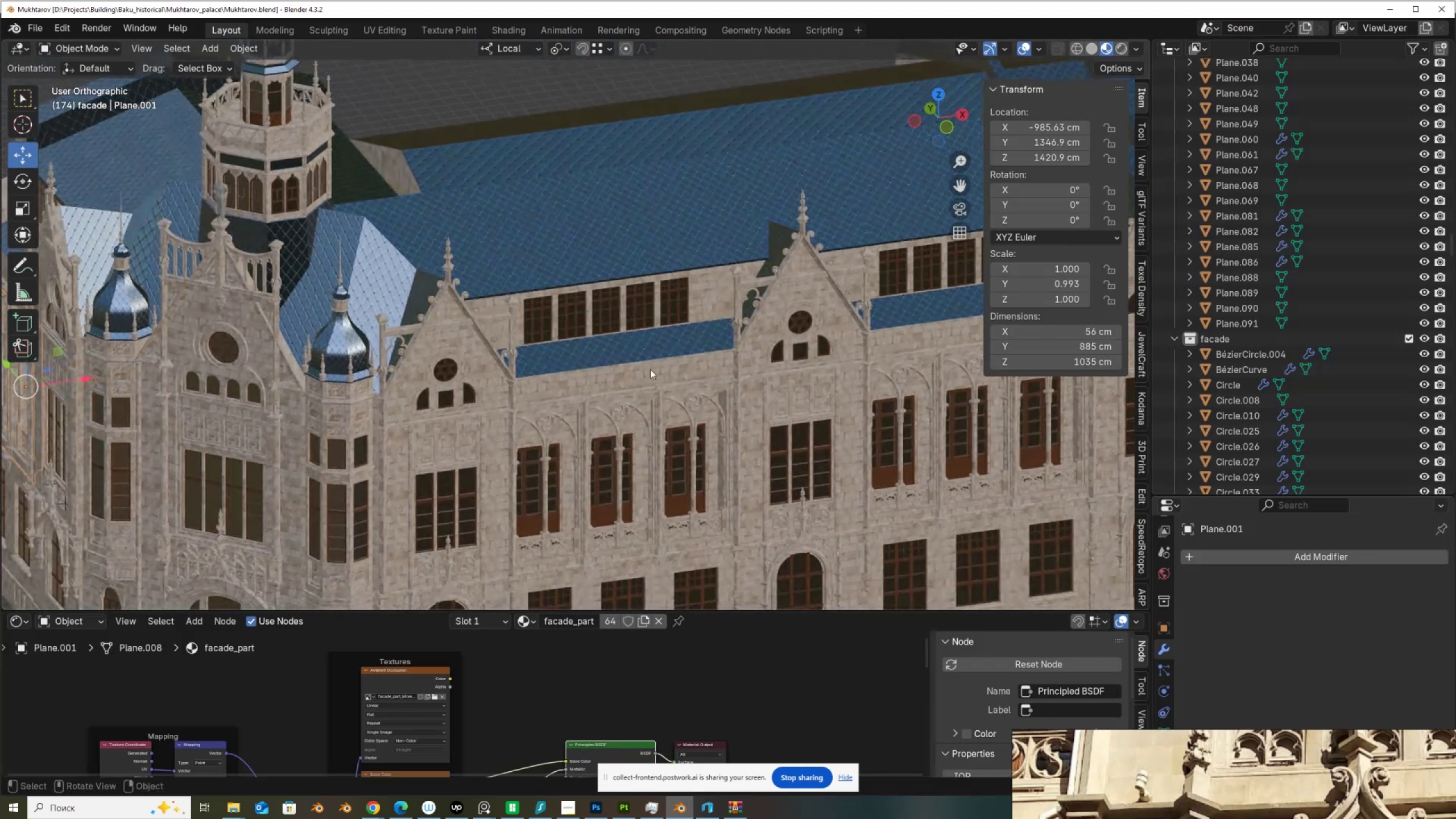 
left_click([644, 391])
 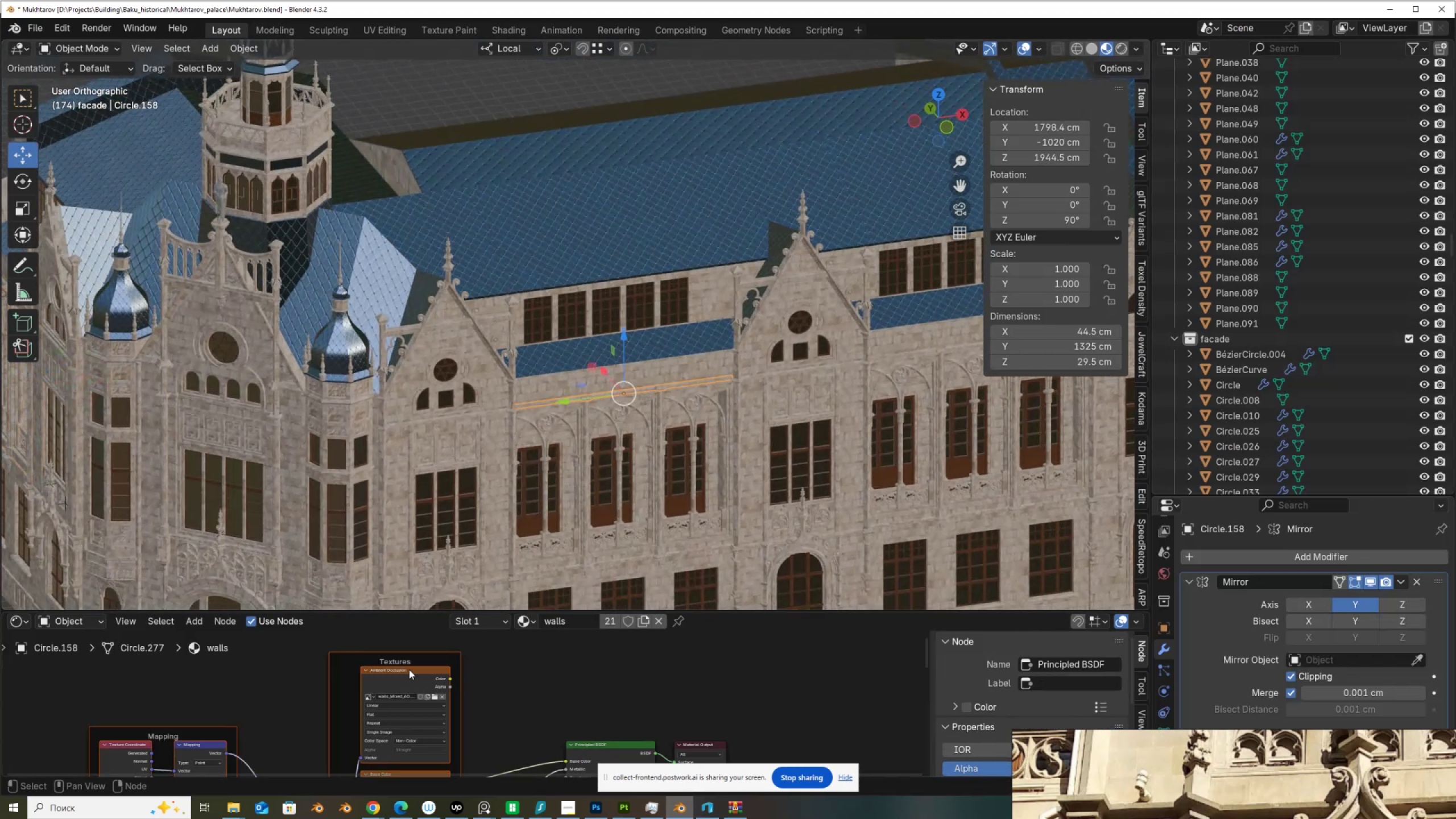 
key(Control+ControlLeft)
 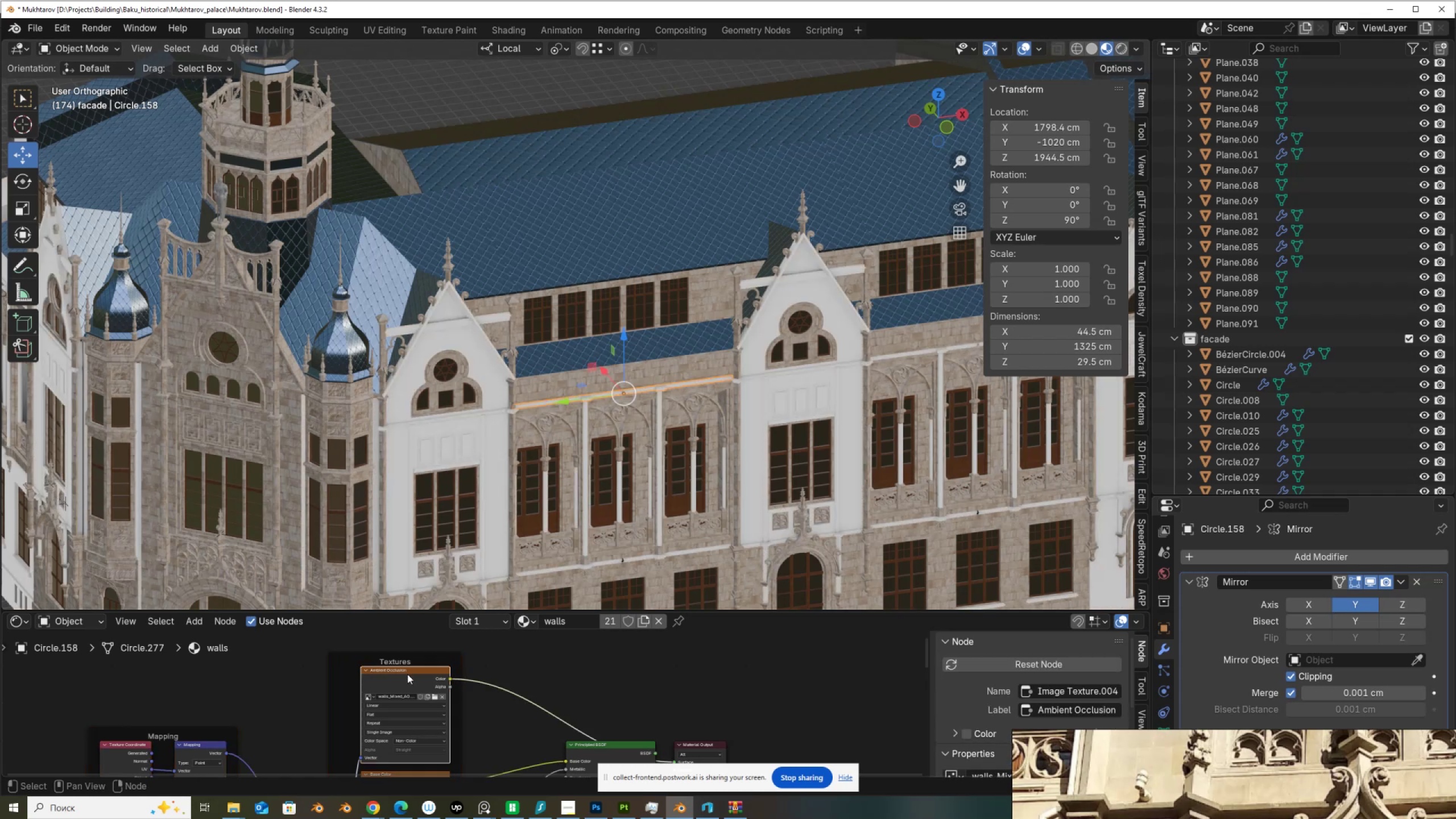 
key(Control+Shift+ShiftLeft)
 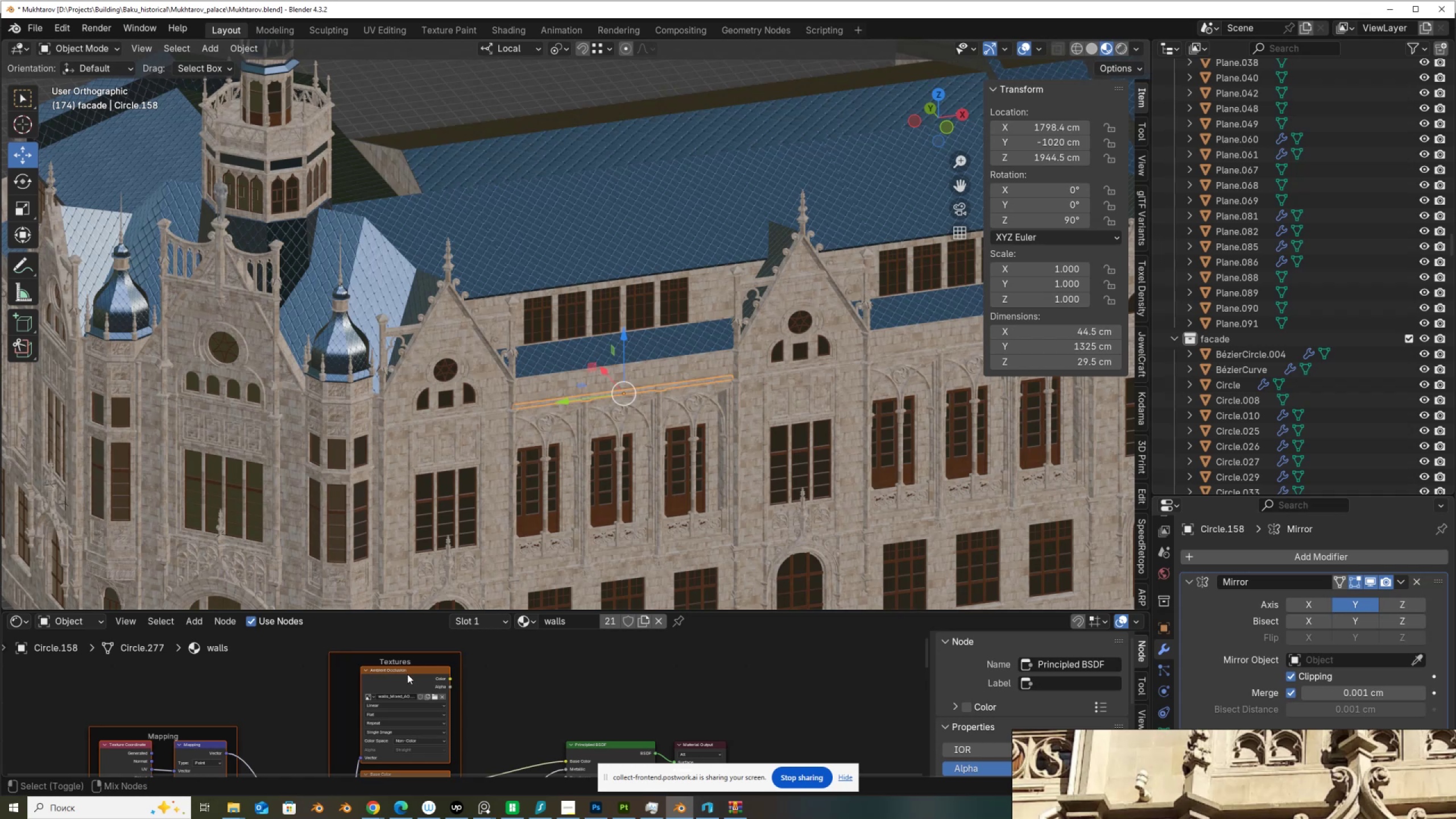 
left_click([407, 674])
 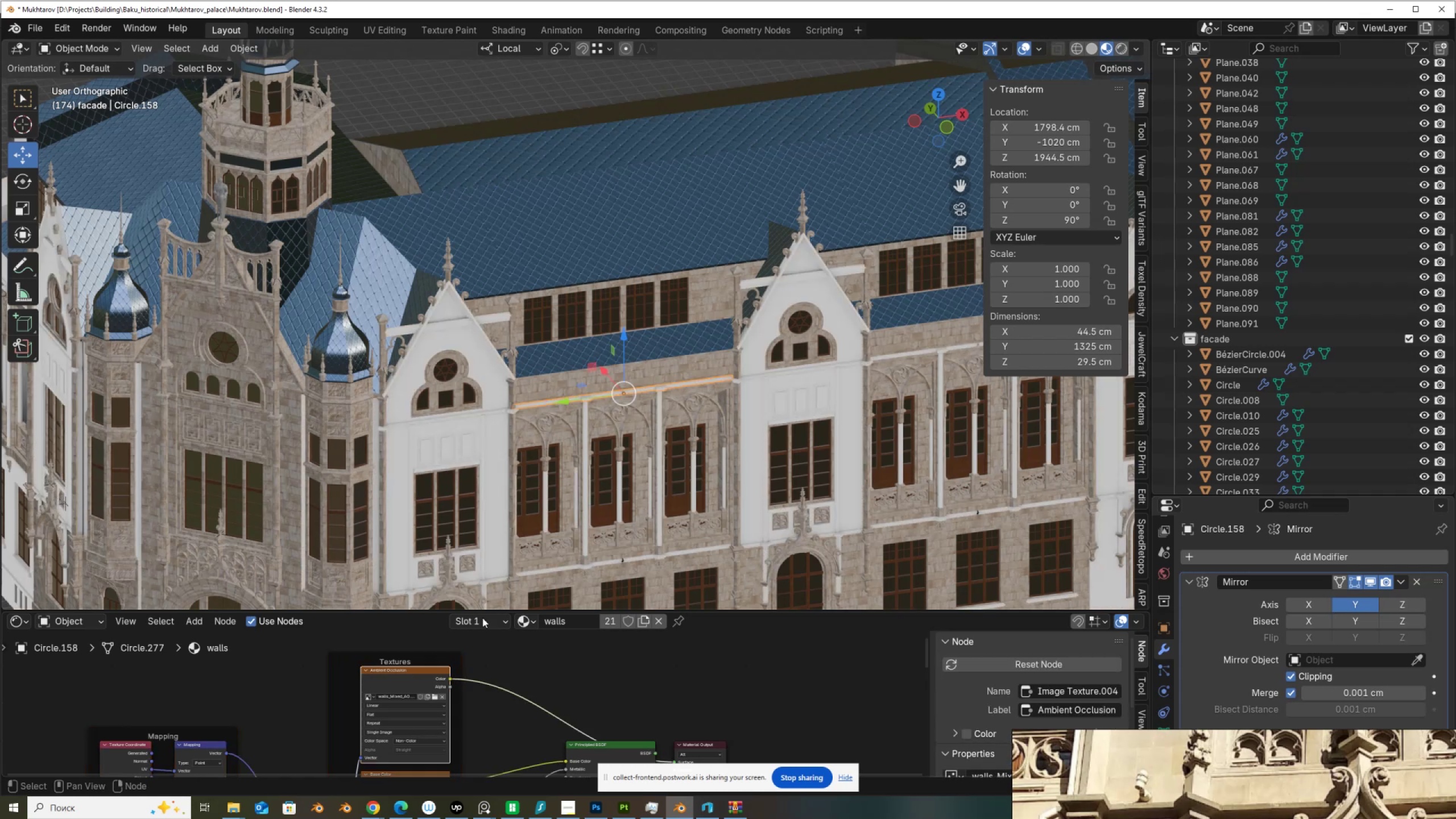 
scroll: coordinate [697, 439], scroll_direction: up, amount: 3.0
 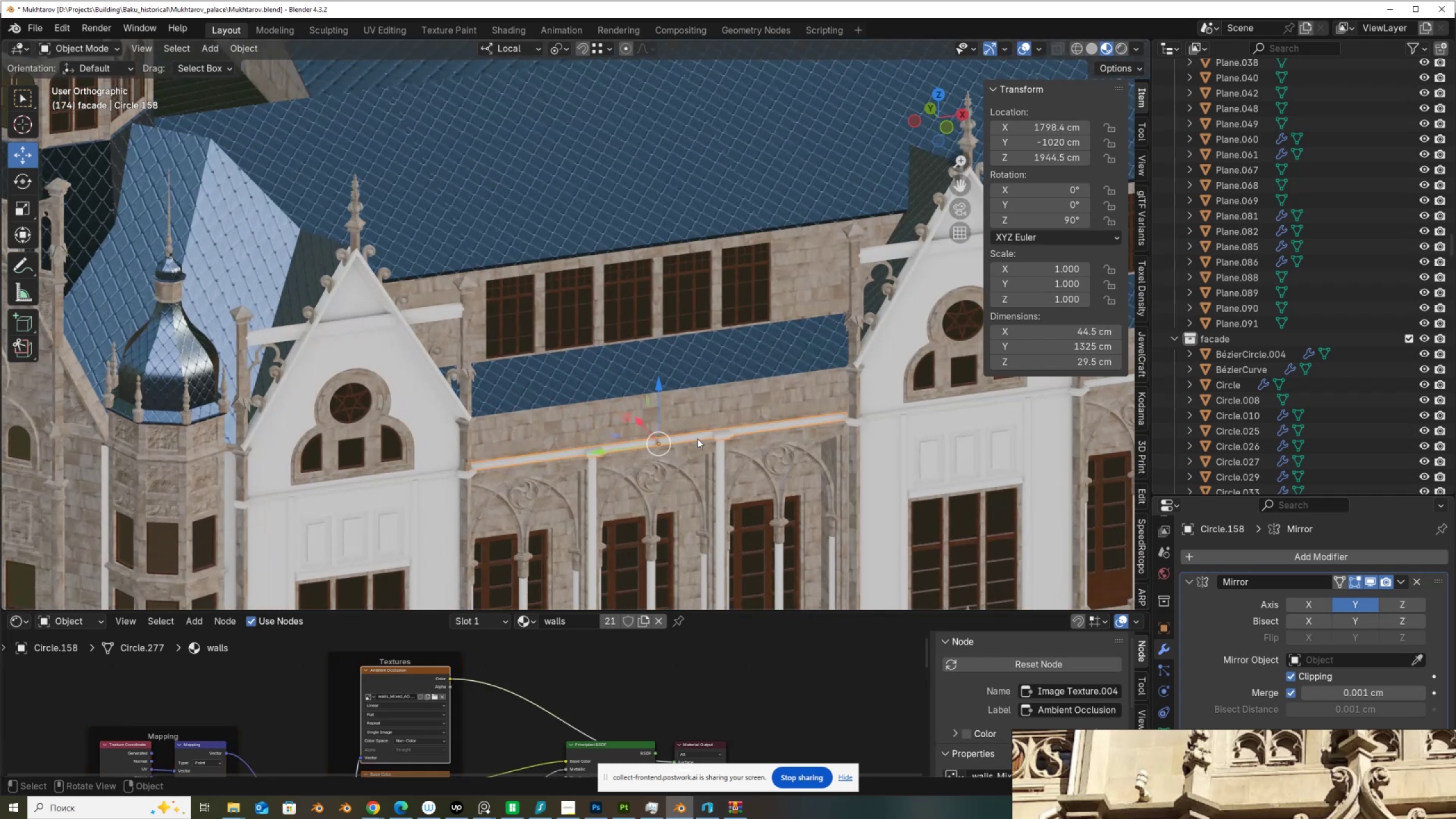 
hold_key(key=ShiftLeft, duration=0.6)
 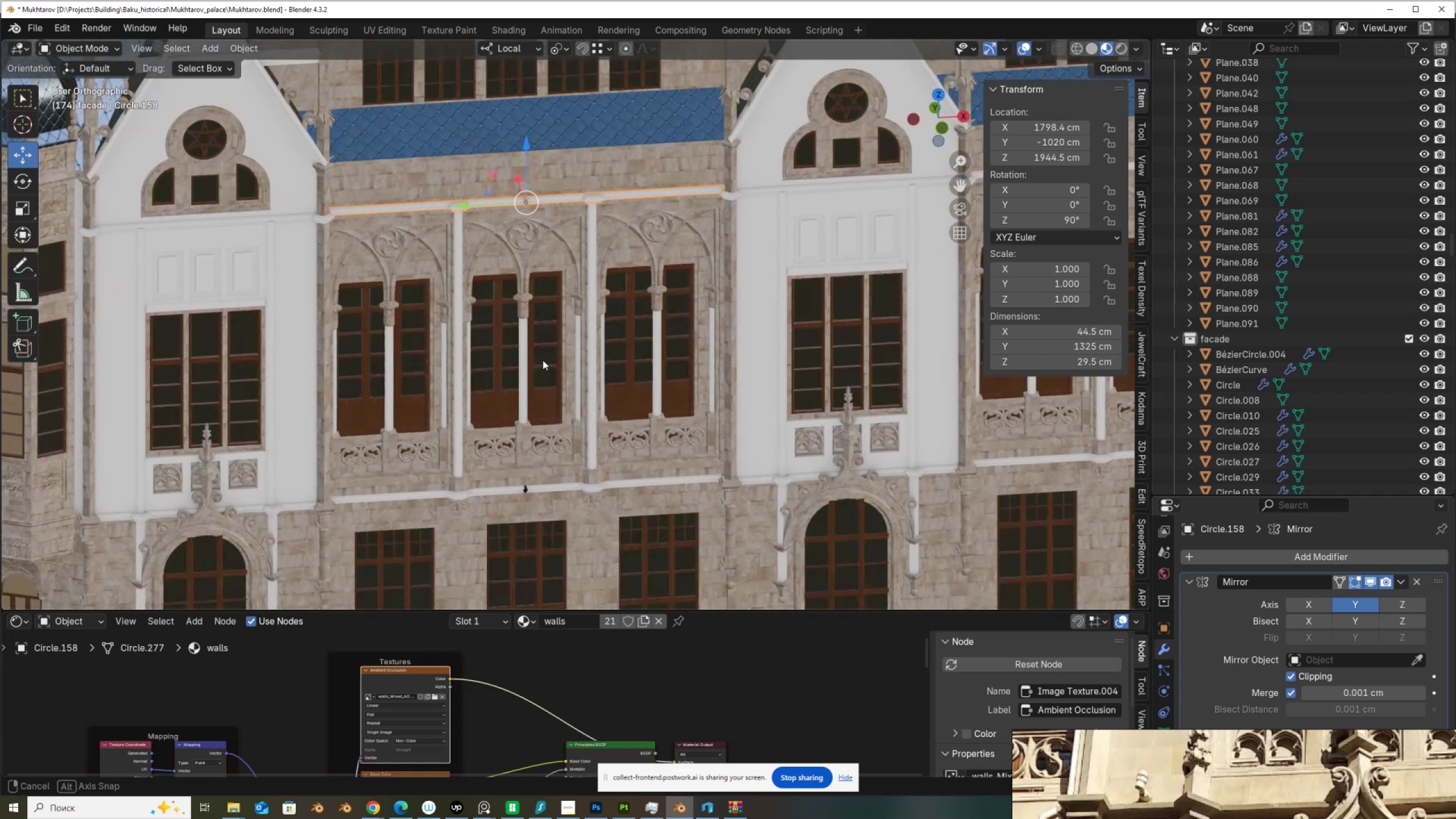 
scroll: coordinate [542, 367], scroll_direction: up, amount: 5.0
 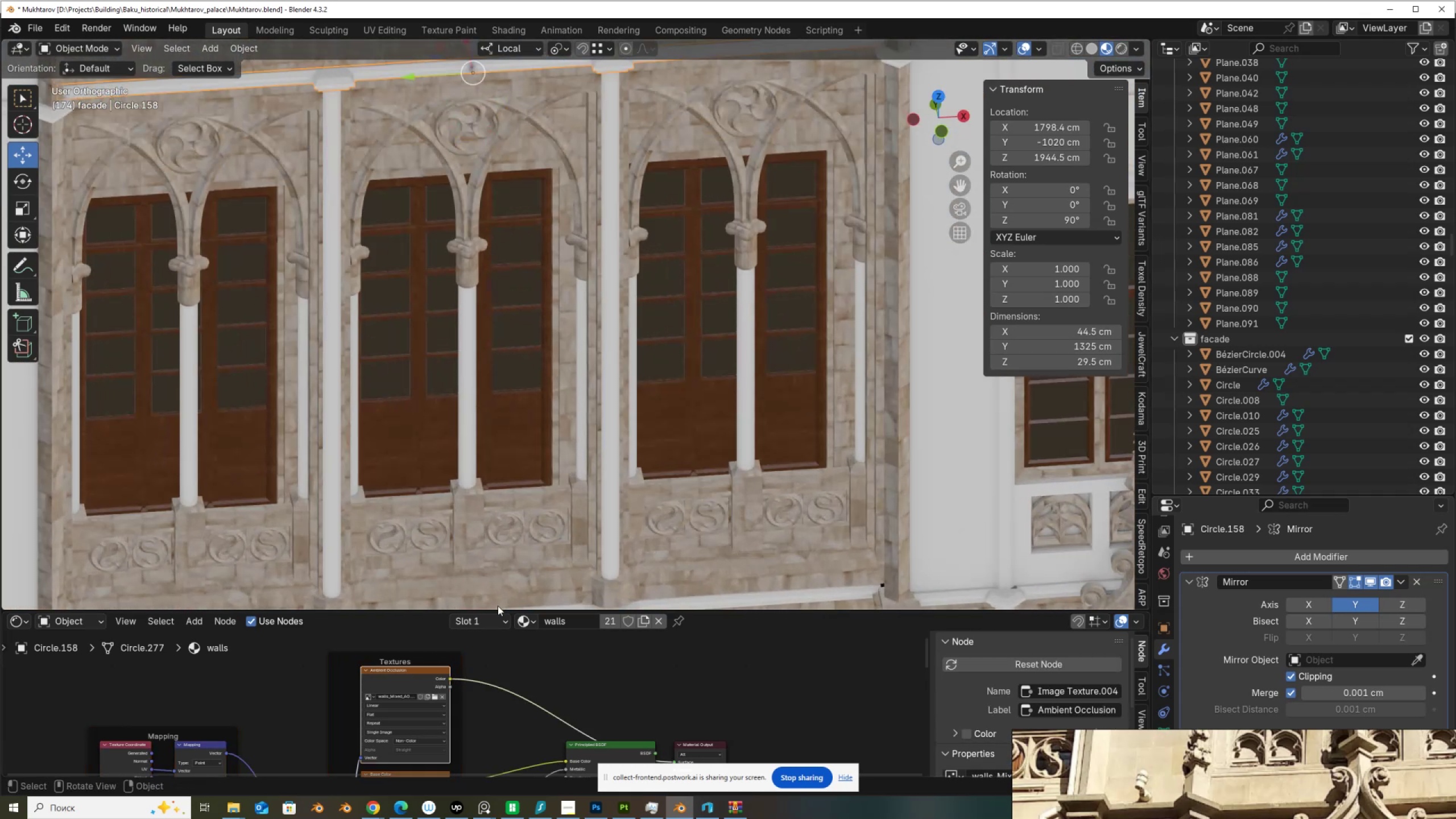 
left_click_drag(start_coordinate=[497, 610], to_coordinate=[557, 370])
 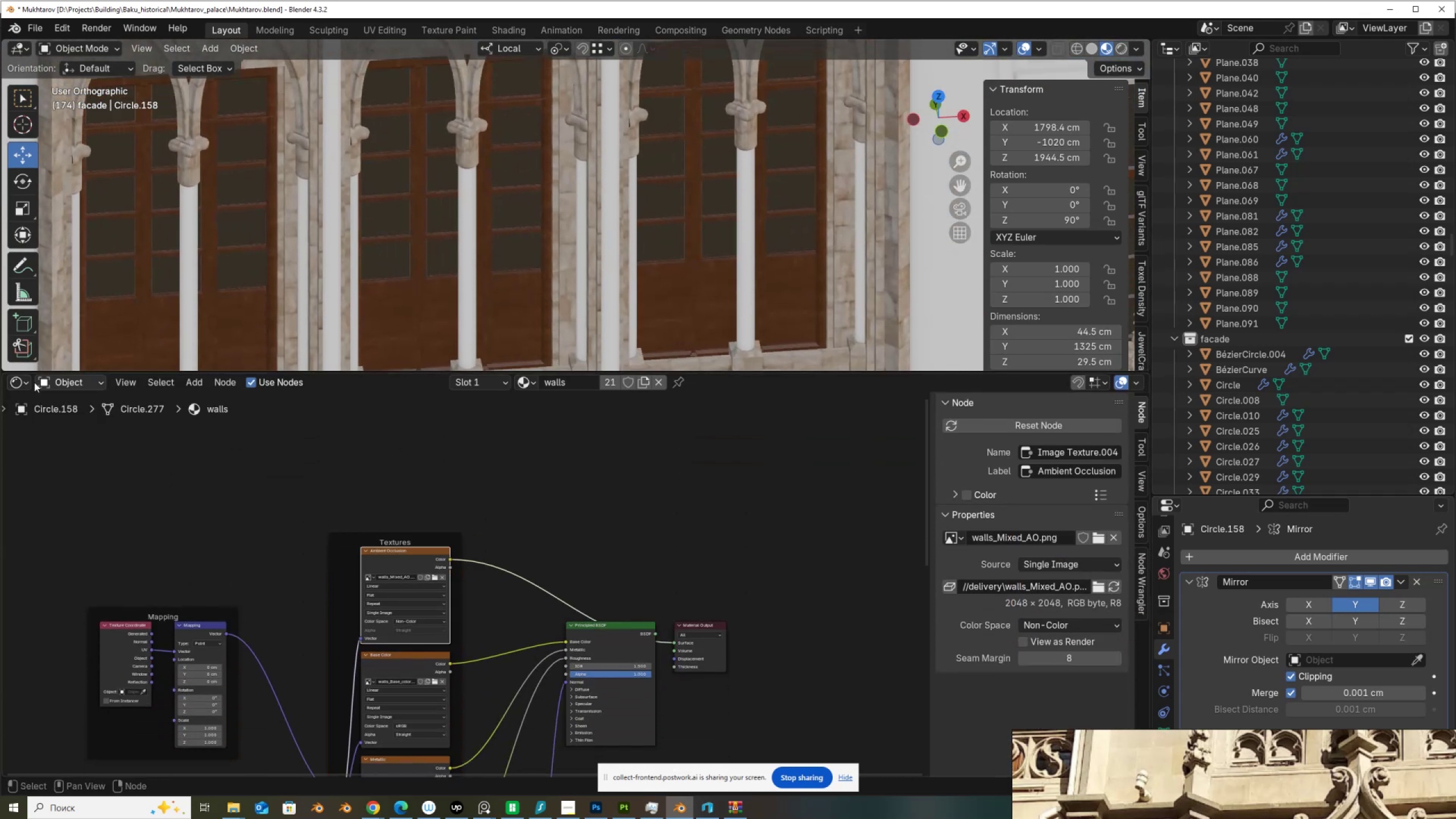 
left_click([26, 382])
 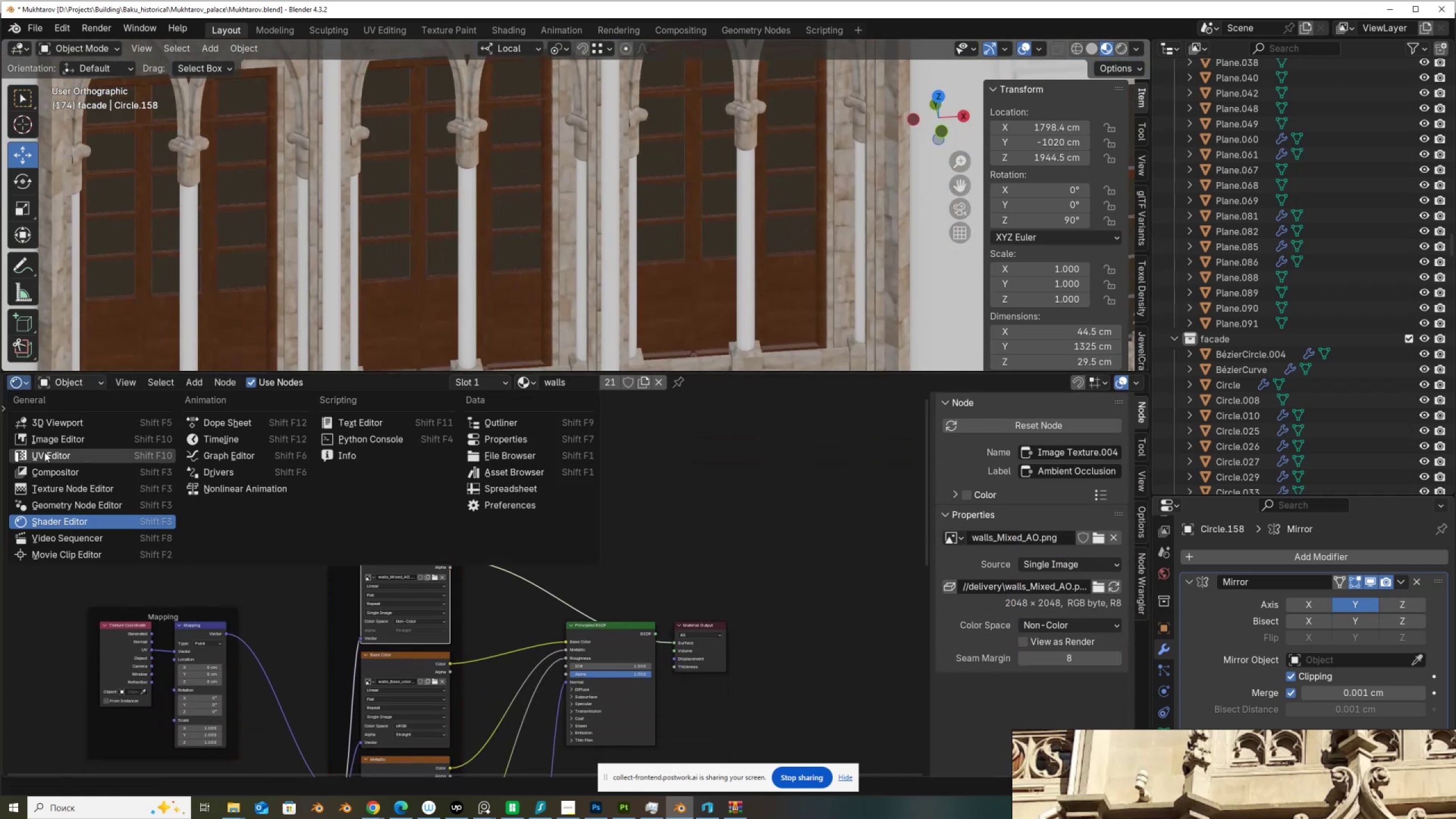 
left_click([44, 452])
 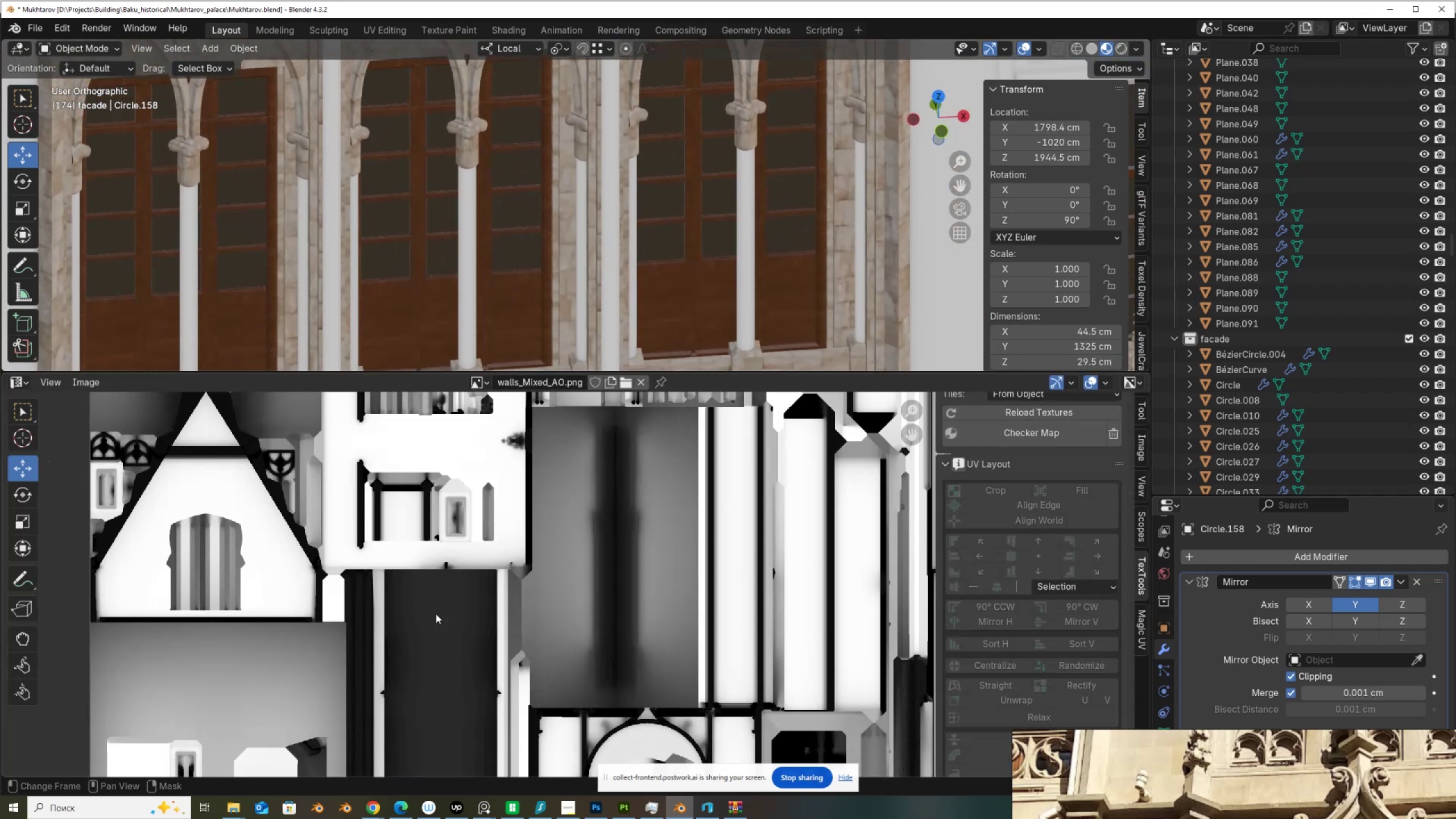 
scroll: coordinate [544, 228], scroll_direction: down, amount: 7.0
 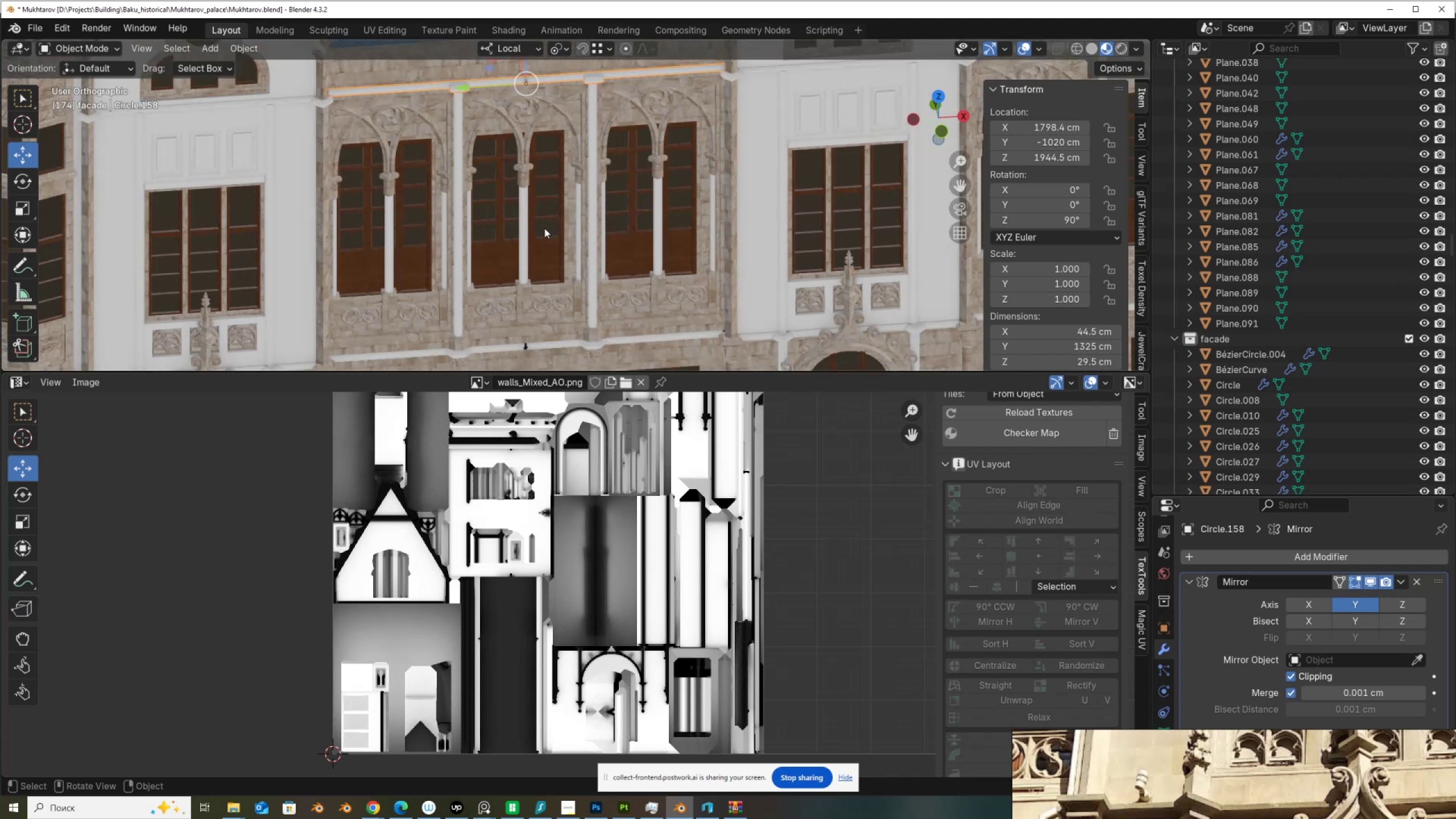 
hold_key(key=ShiftLeft, duration=0.52)
 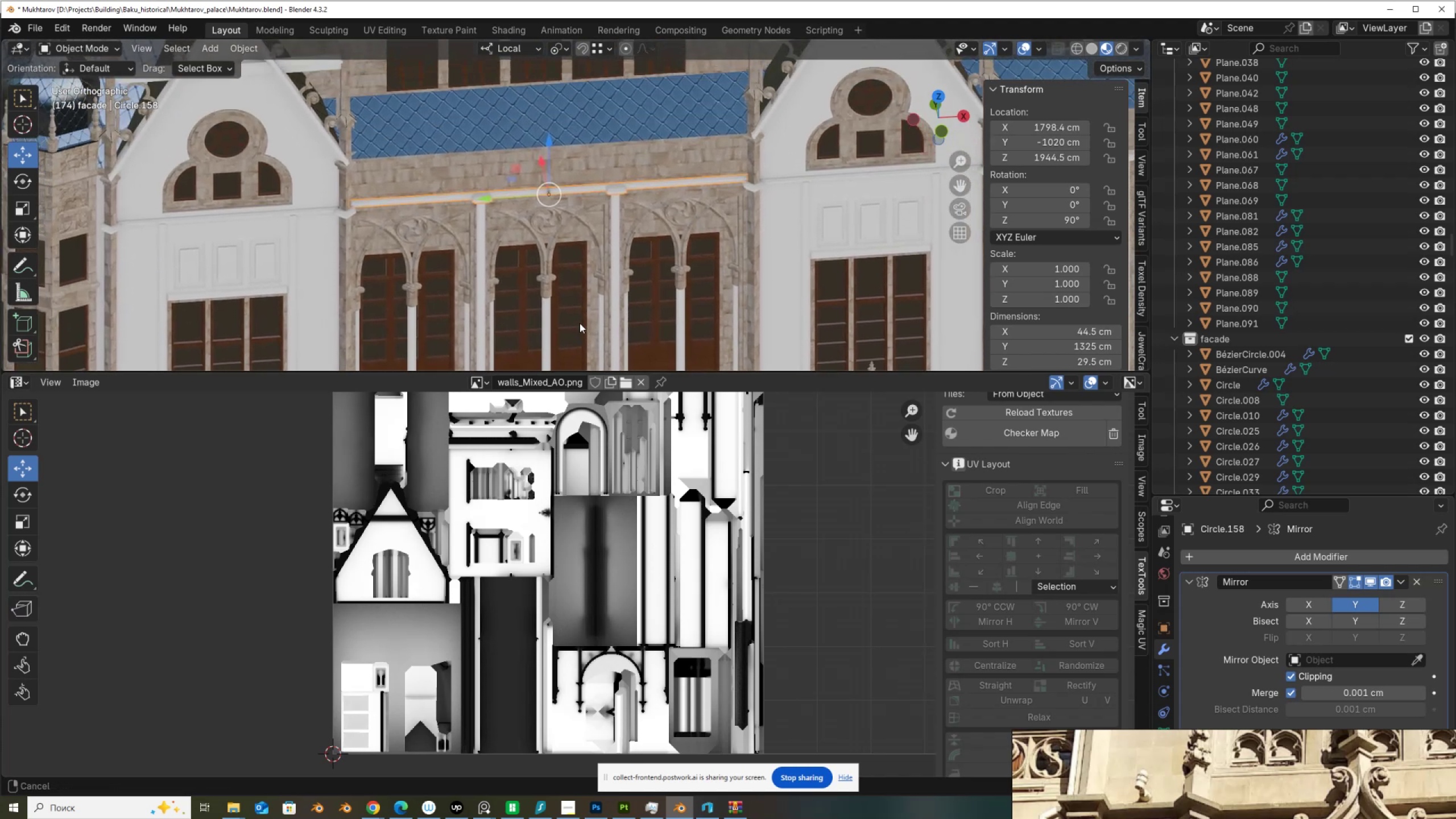 
scroll: coordinate [580, 323], scroll_direction: up, amount: 1.0
 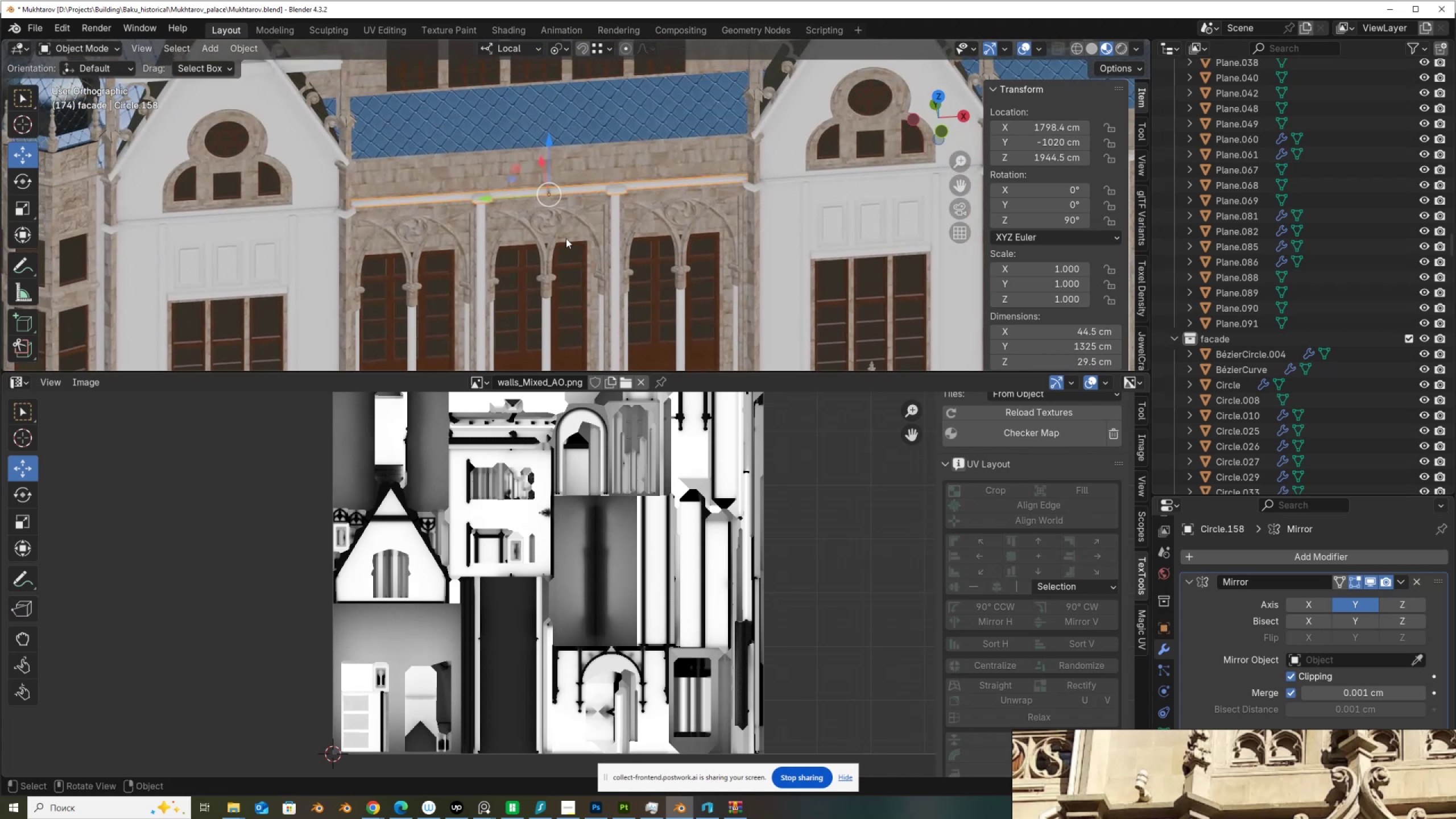 
key(Tab)
 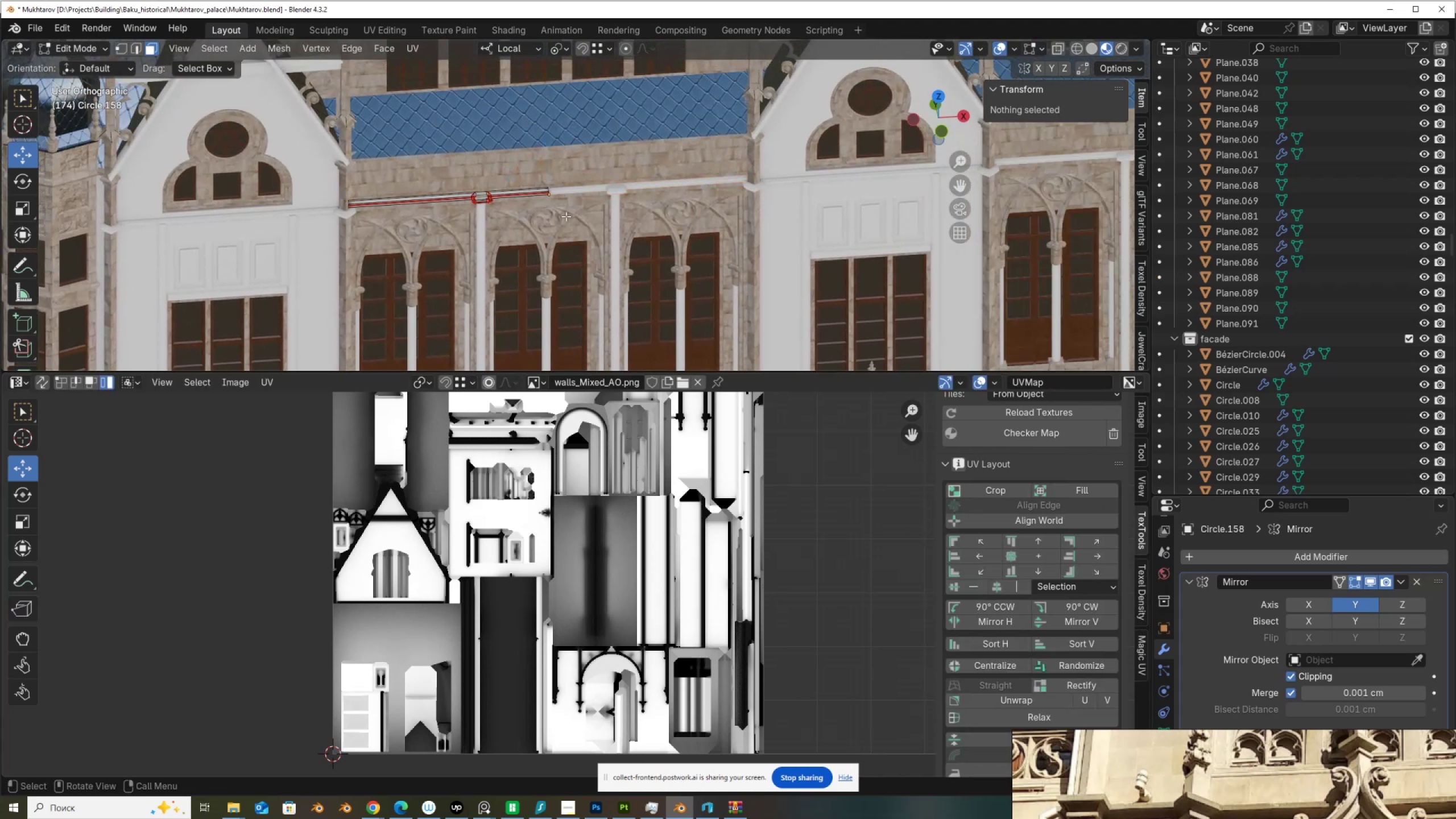 
scroll: coordinate [535, 177], scroll_direction: up, amount: 6.0
 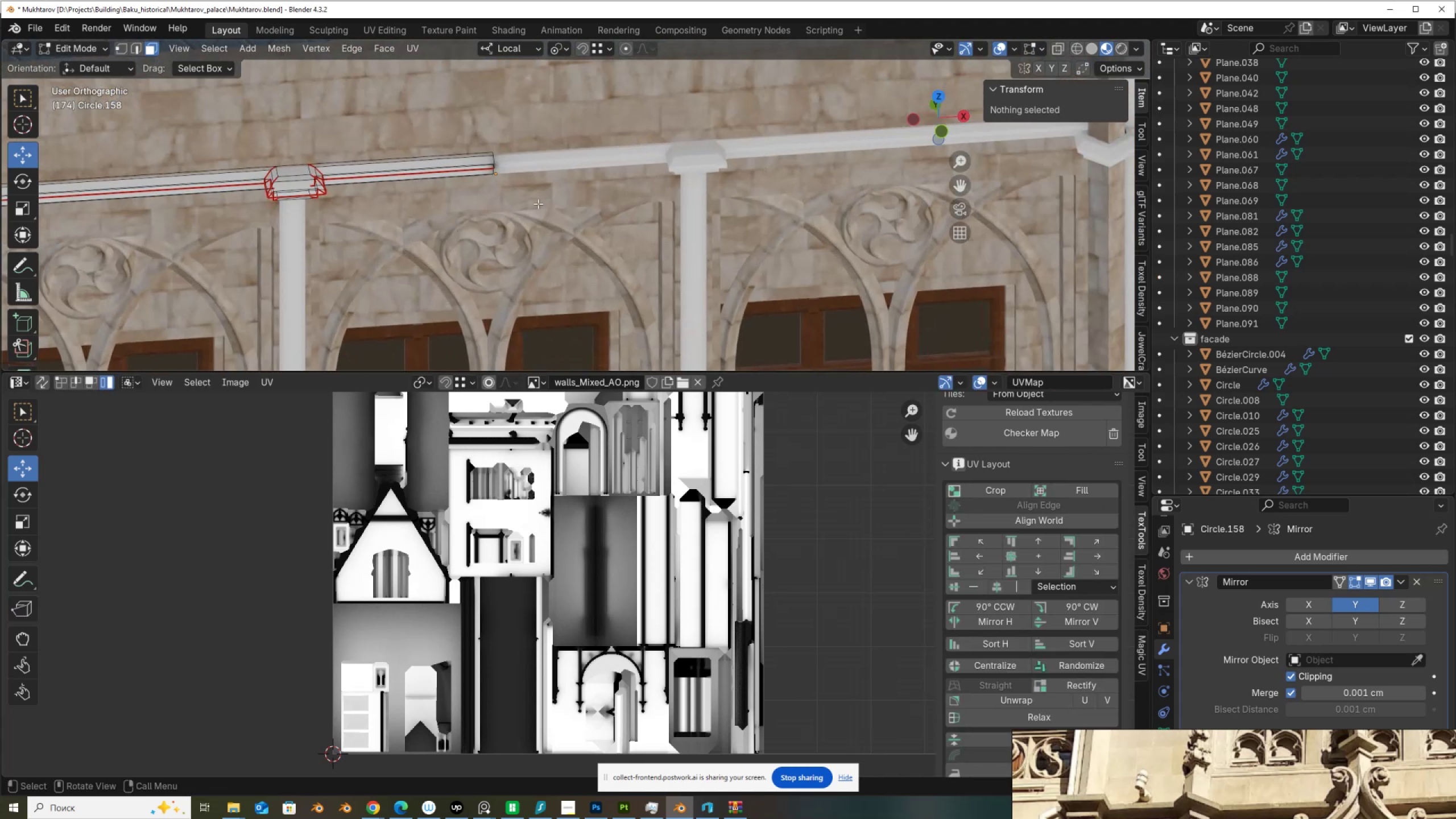 
left_click_drag(start_coordinate=[538, 210], to_coordinate=[468, 125])
 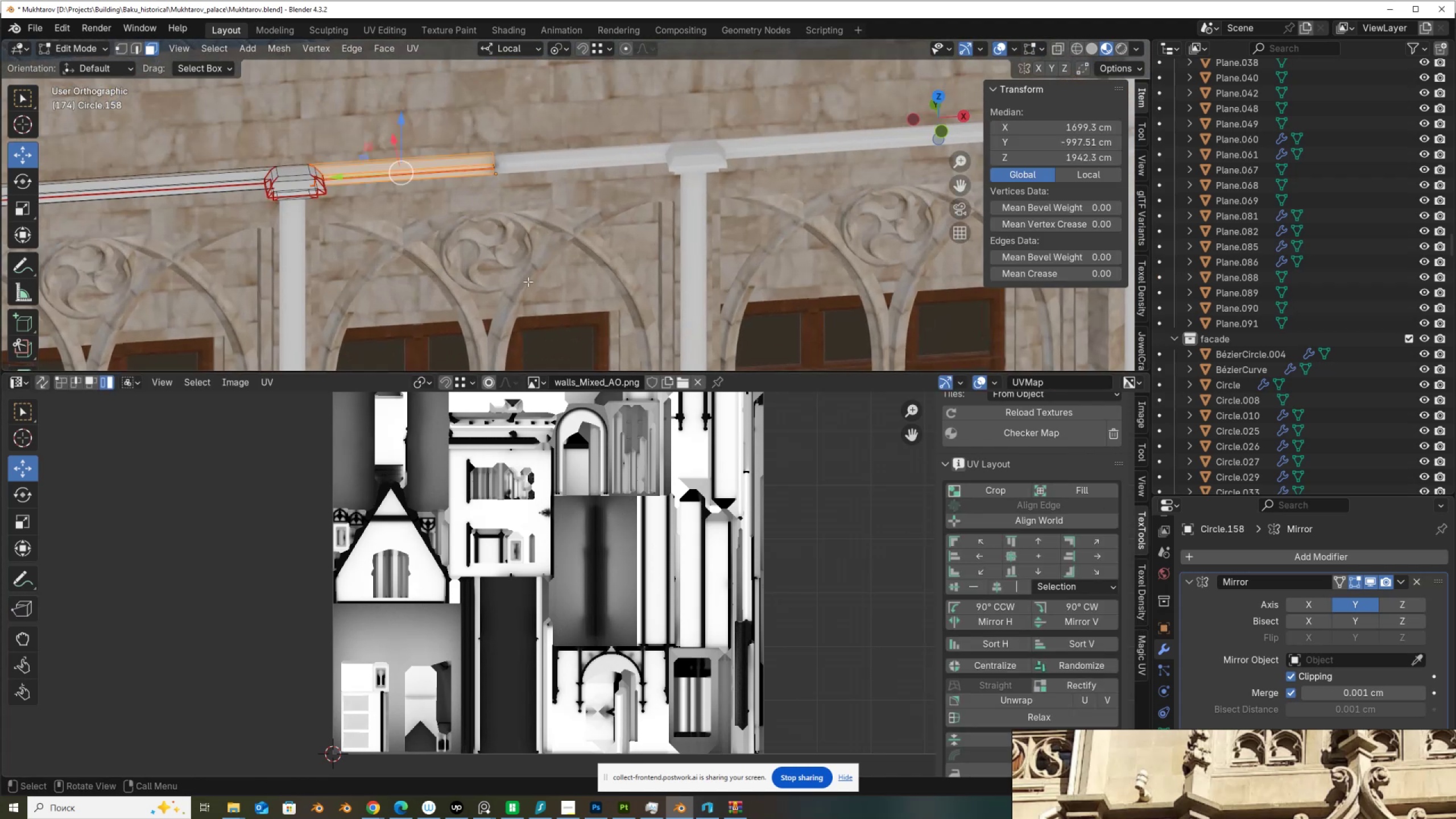 
key(1)
 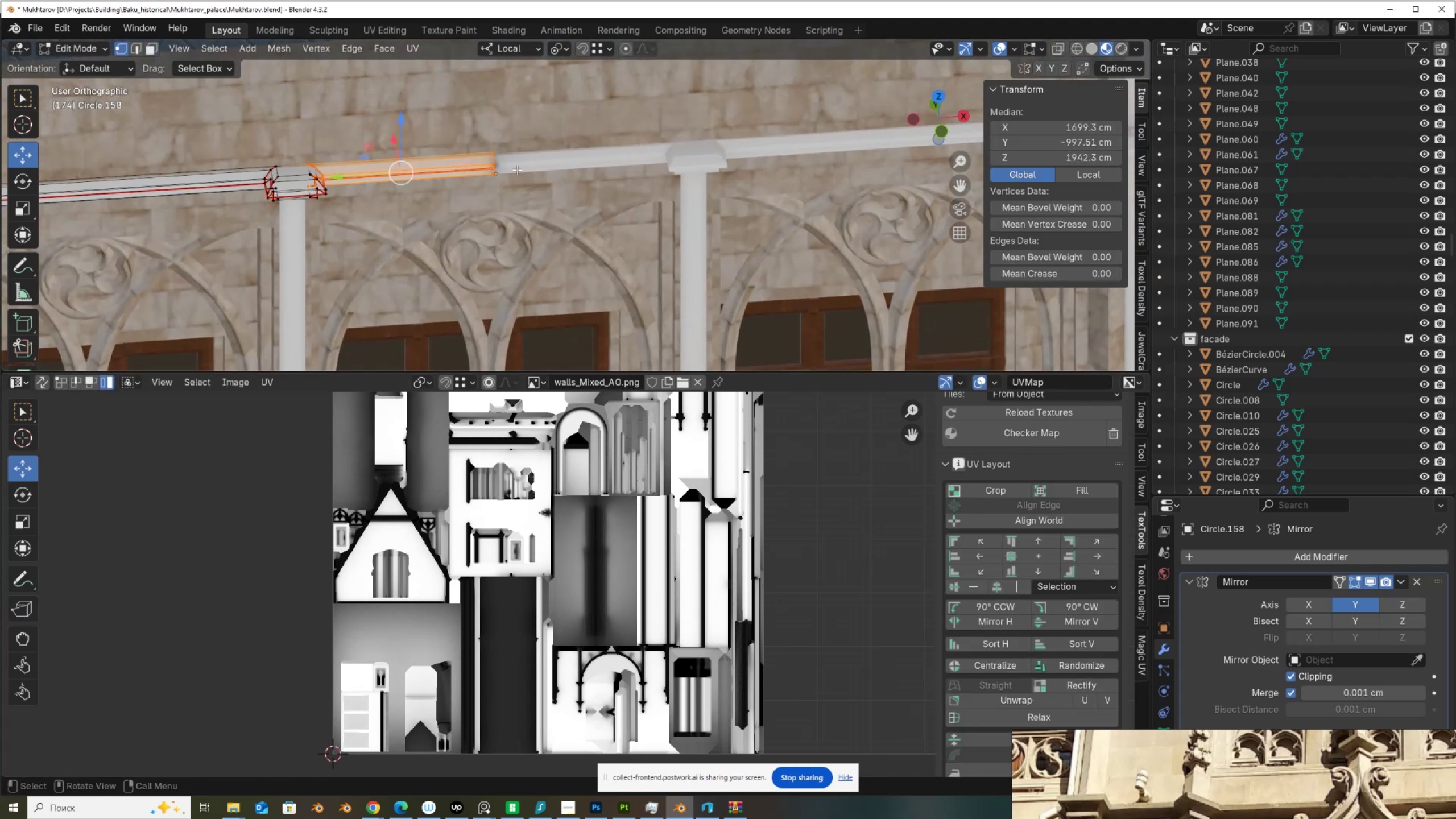 
left_click([516, 167])
 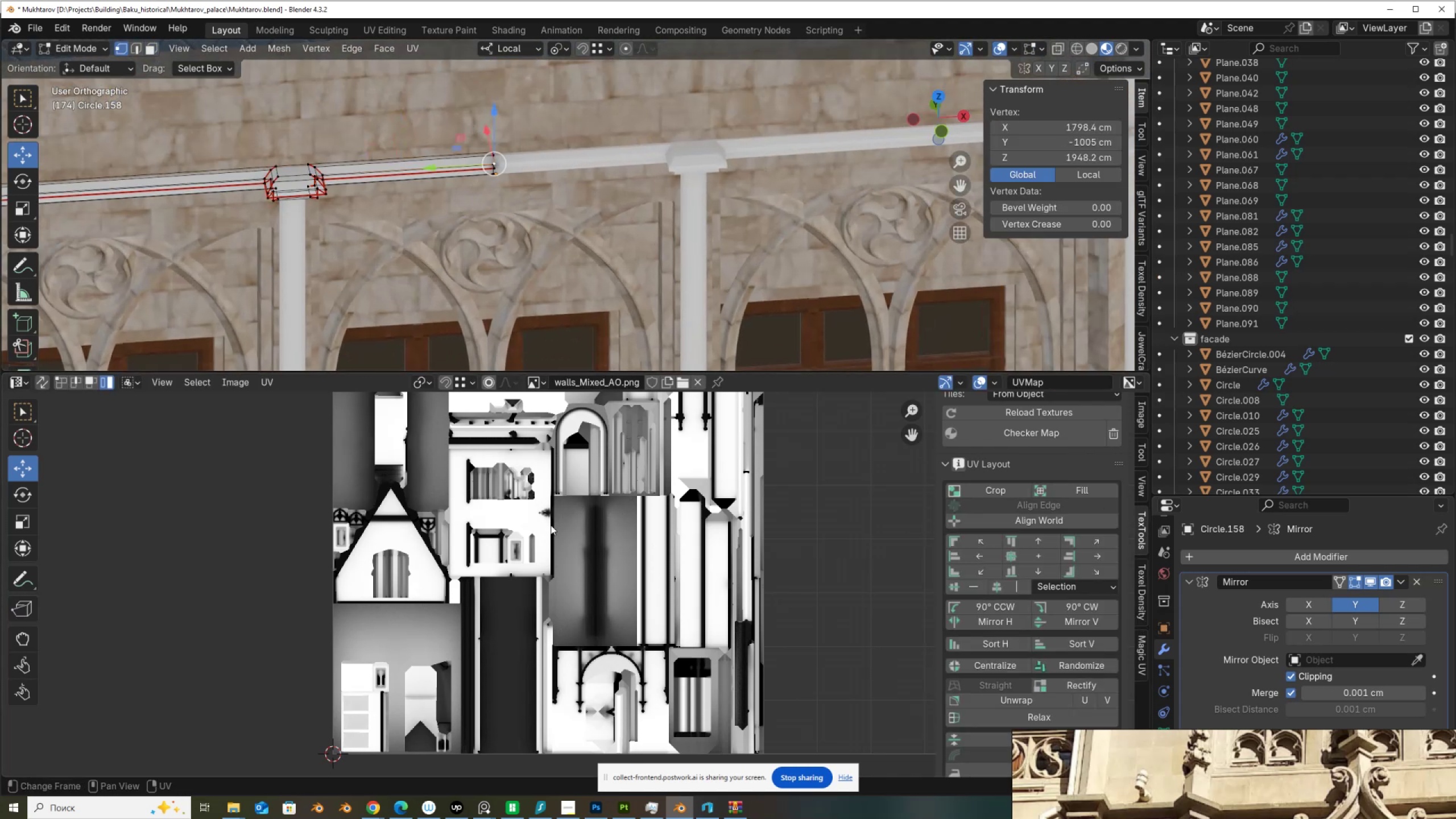 
key(NumpadDecimal)
 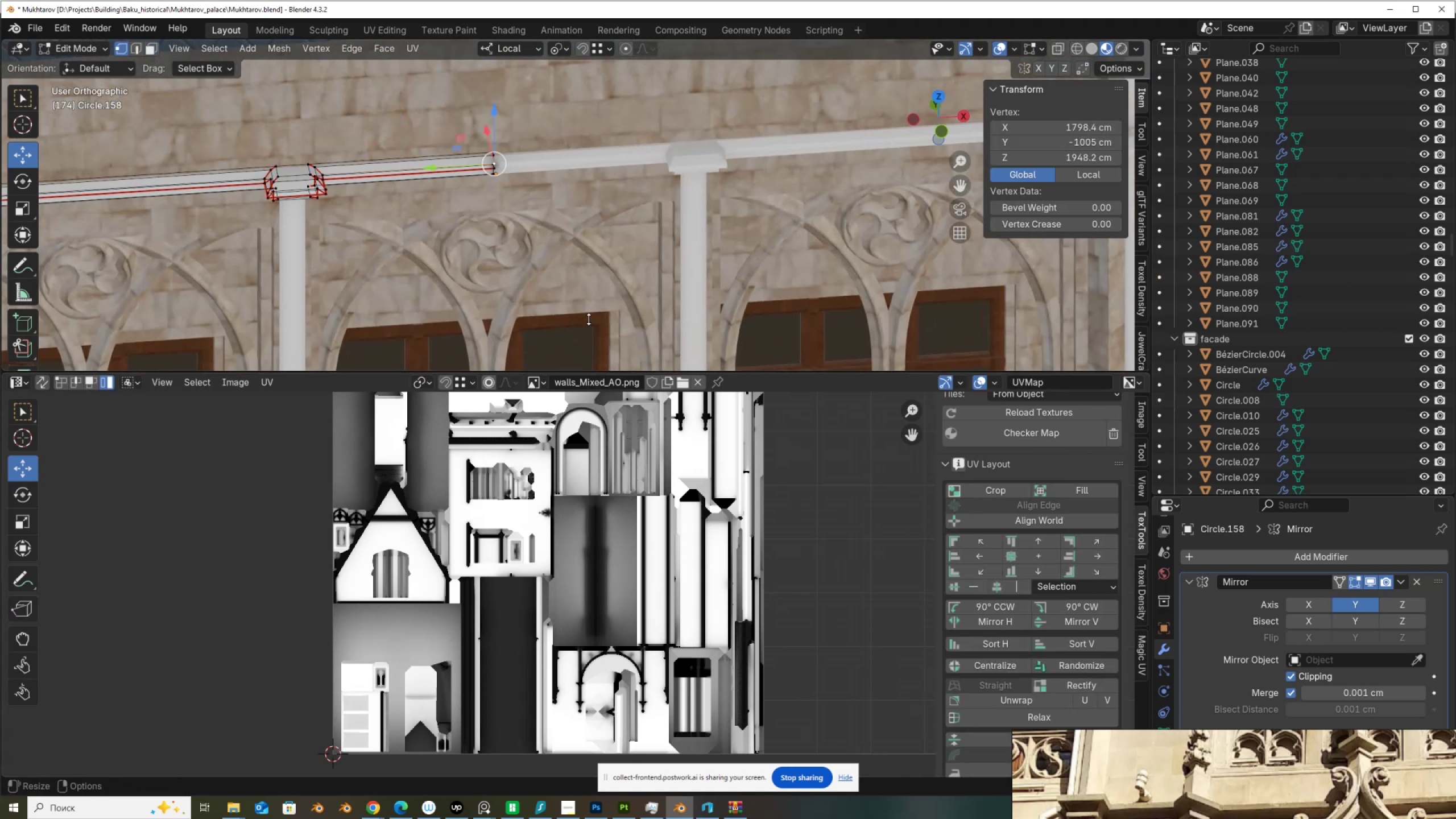 
left_click_drag(start_coordinate=[519, 245], to_coordinate=[470, 155])
 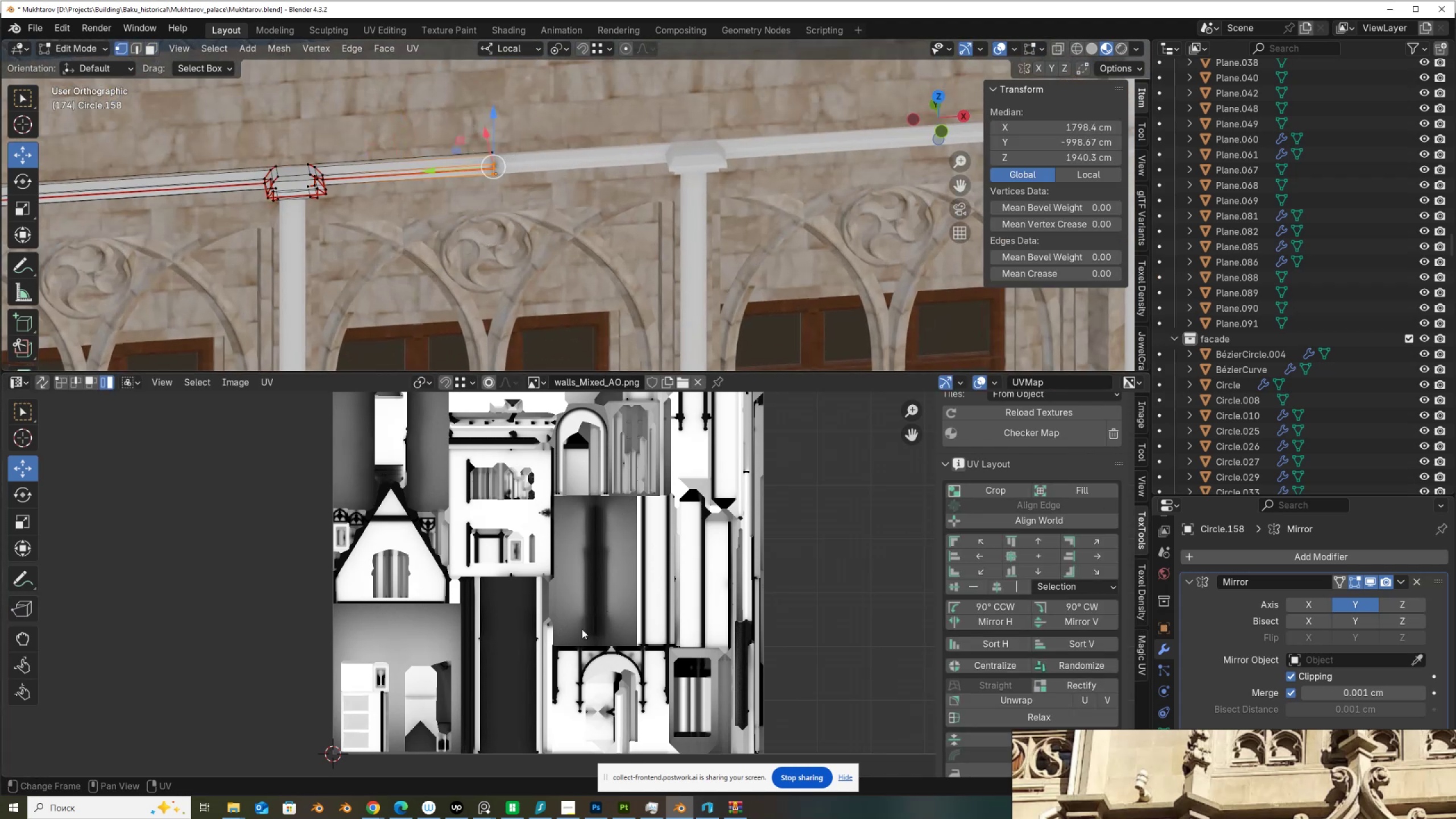 
key(NumpadDecimal)
 